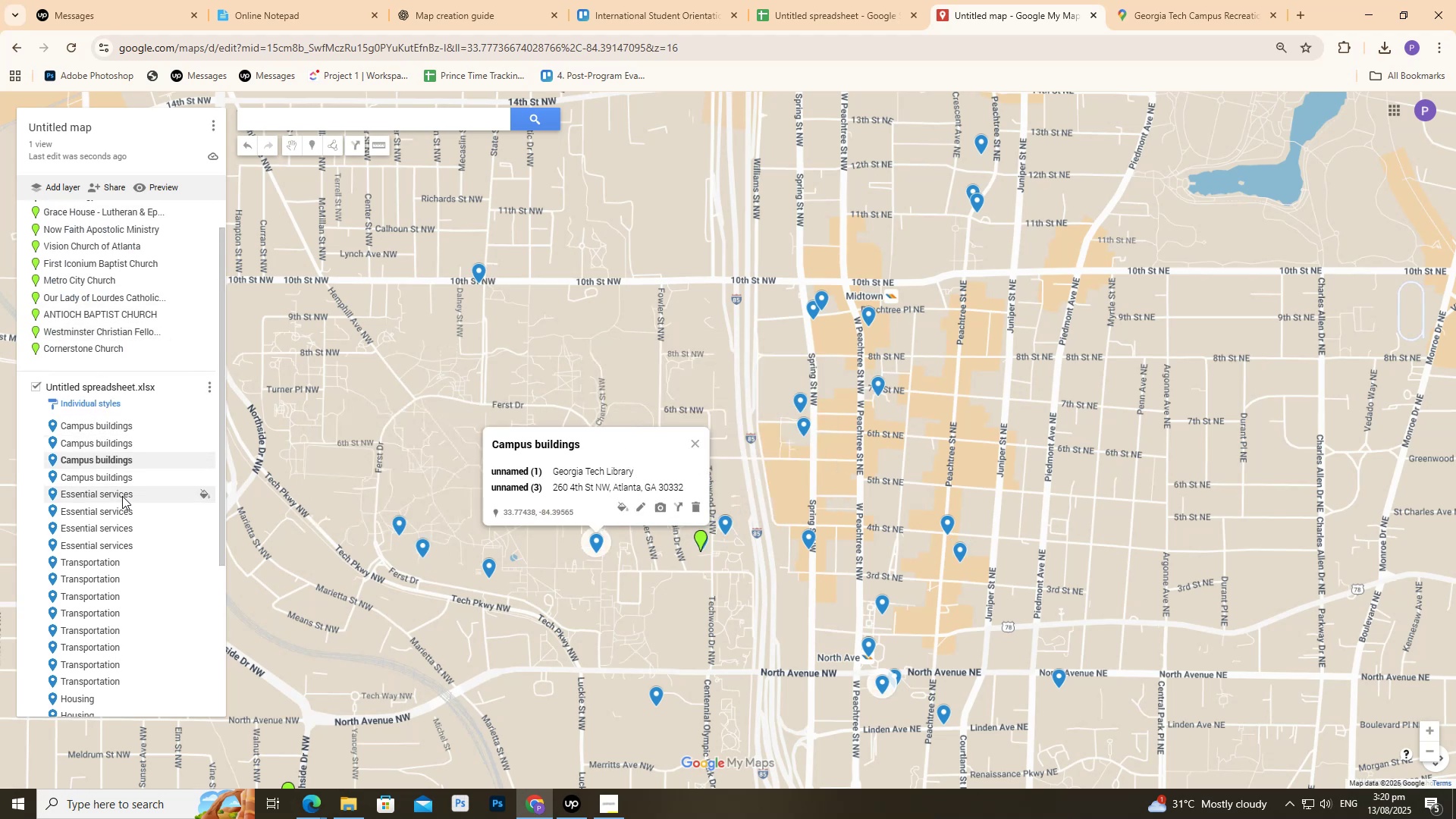 
left_click([122, 496])
 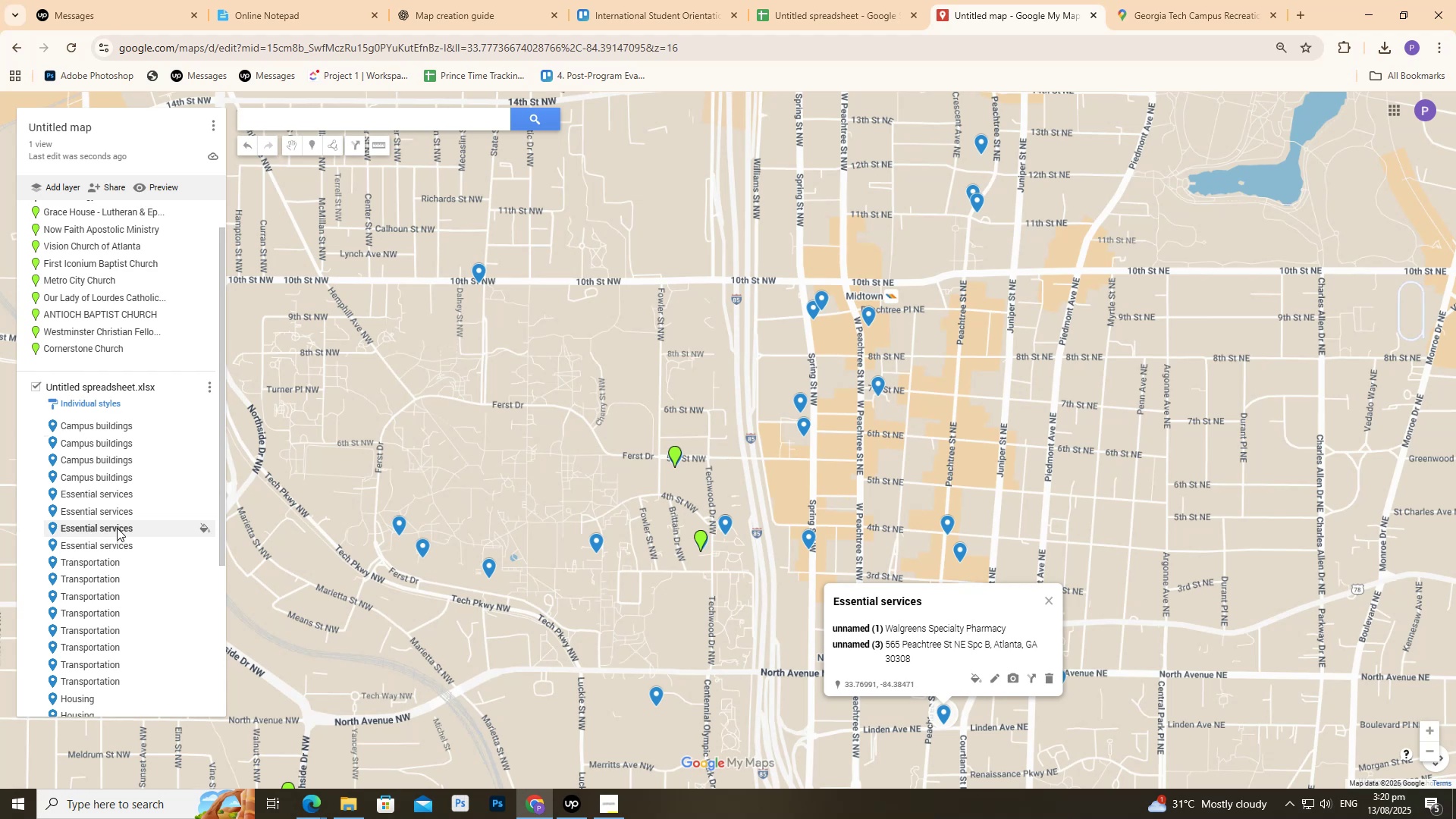 
triple_click([117, 541])
 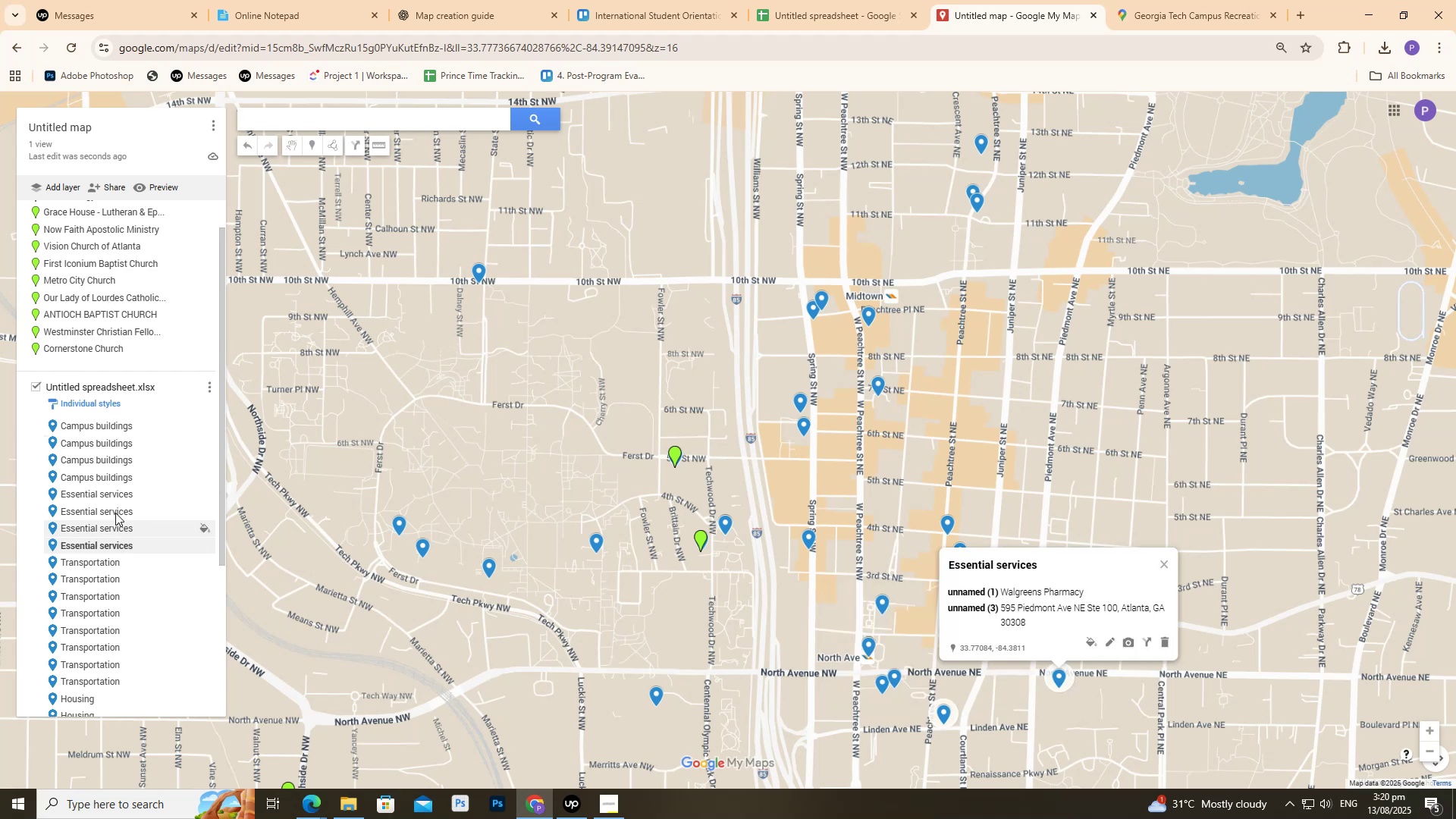 
left_click([115, 495])
 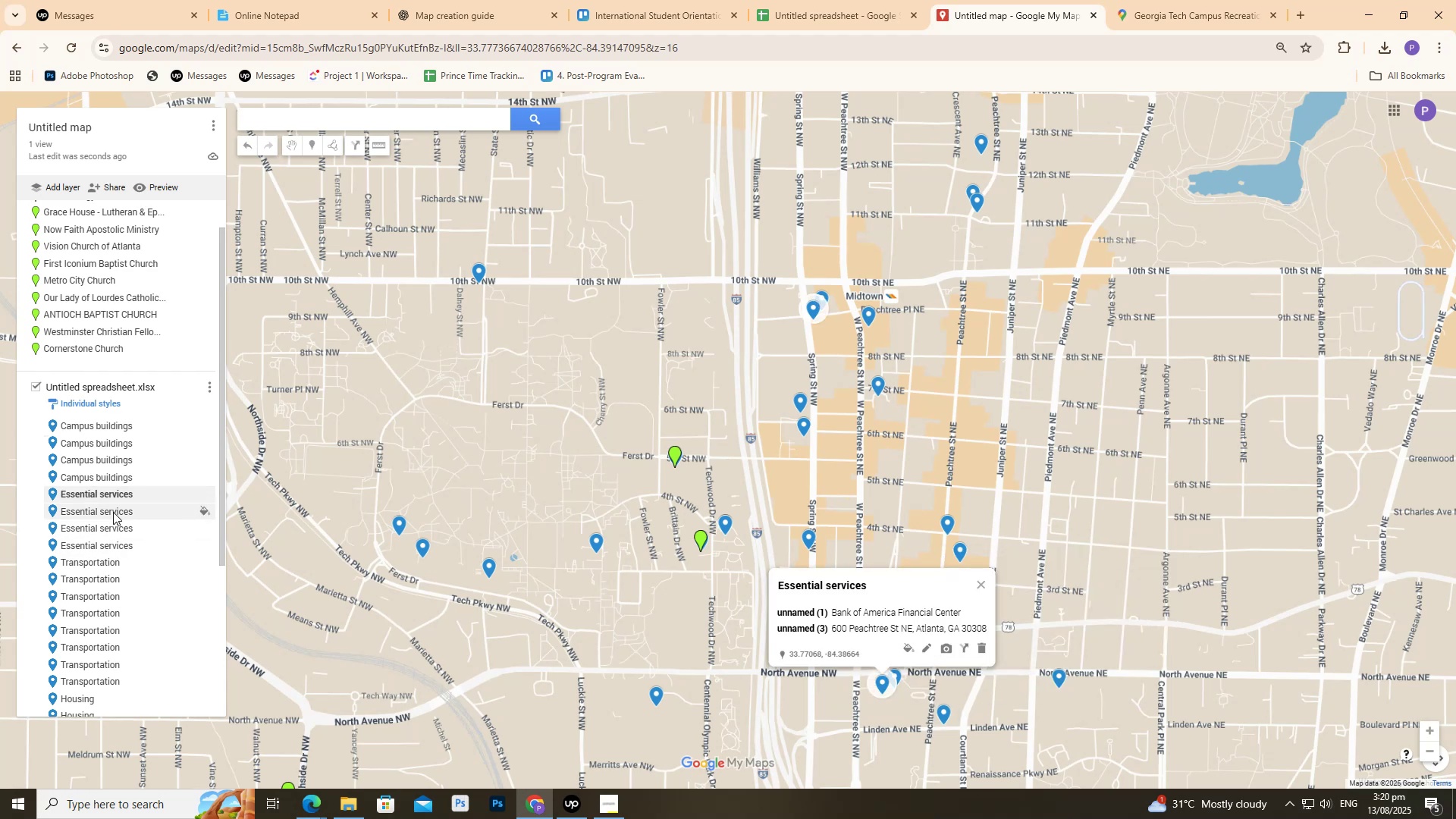 
scroll: coordinate [108, 521], scroll_direction: down, amount: 2.0
 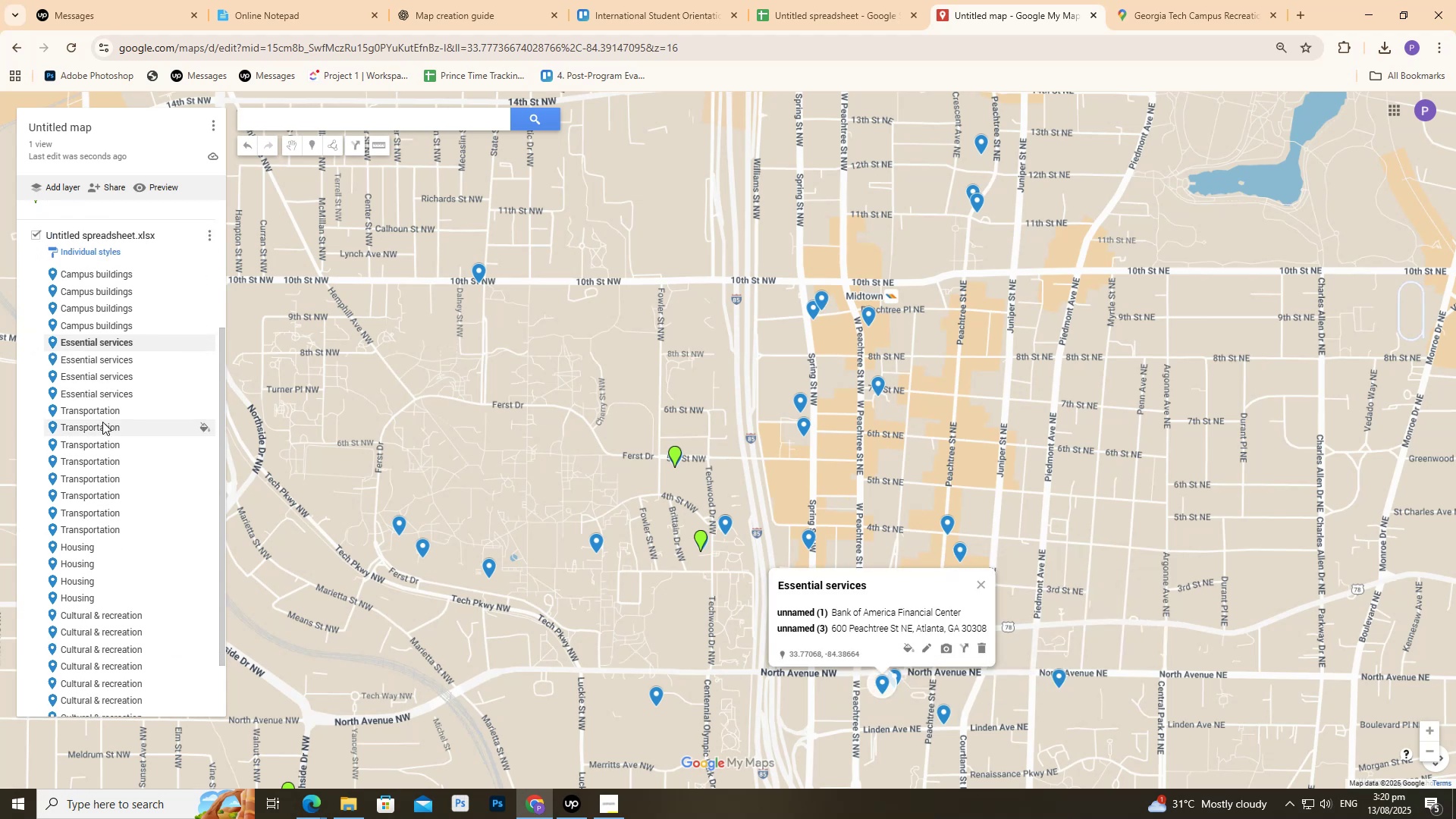 
left_click([102, 412])
 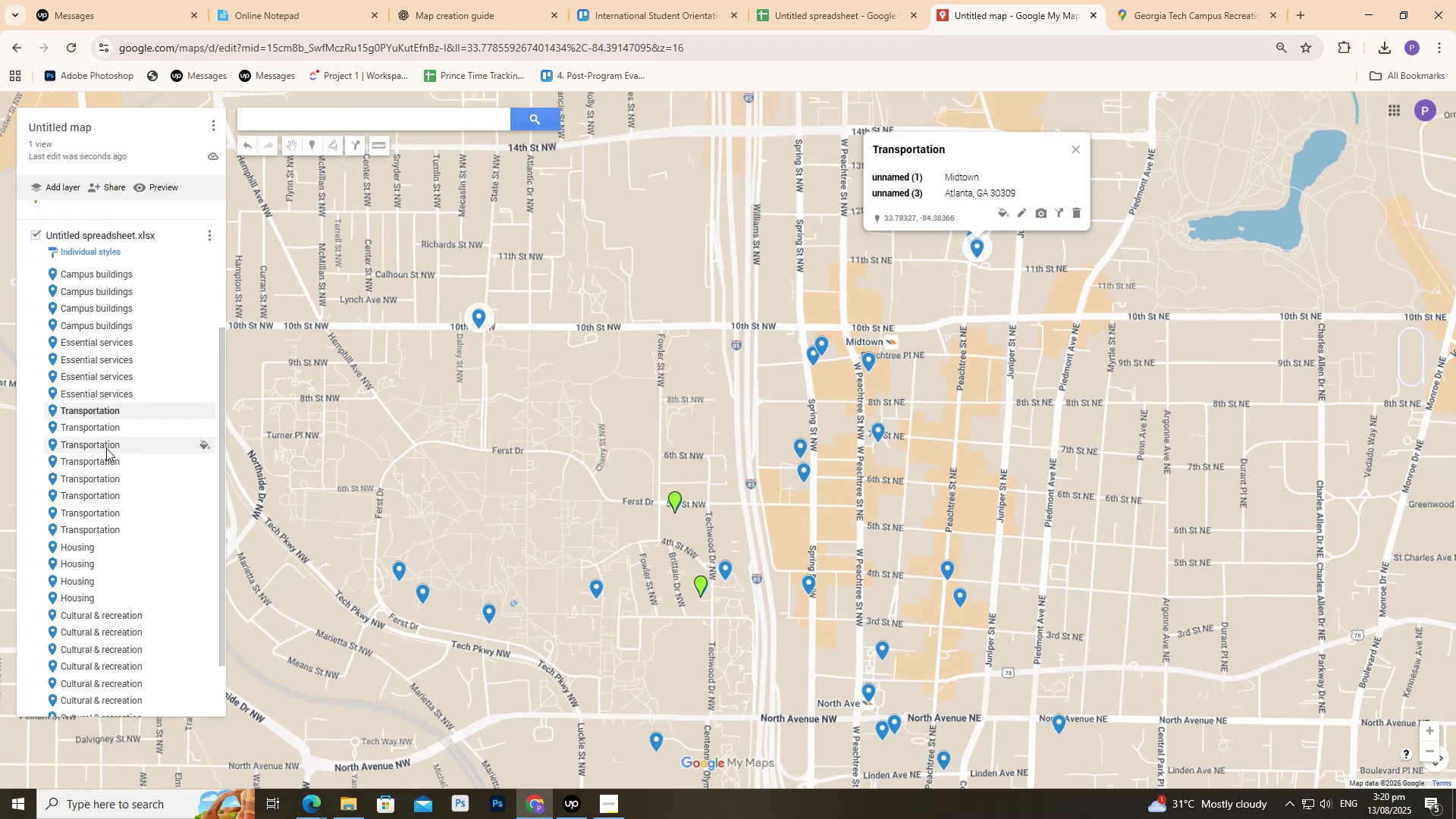 
left_click([107, 453])
 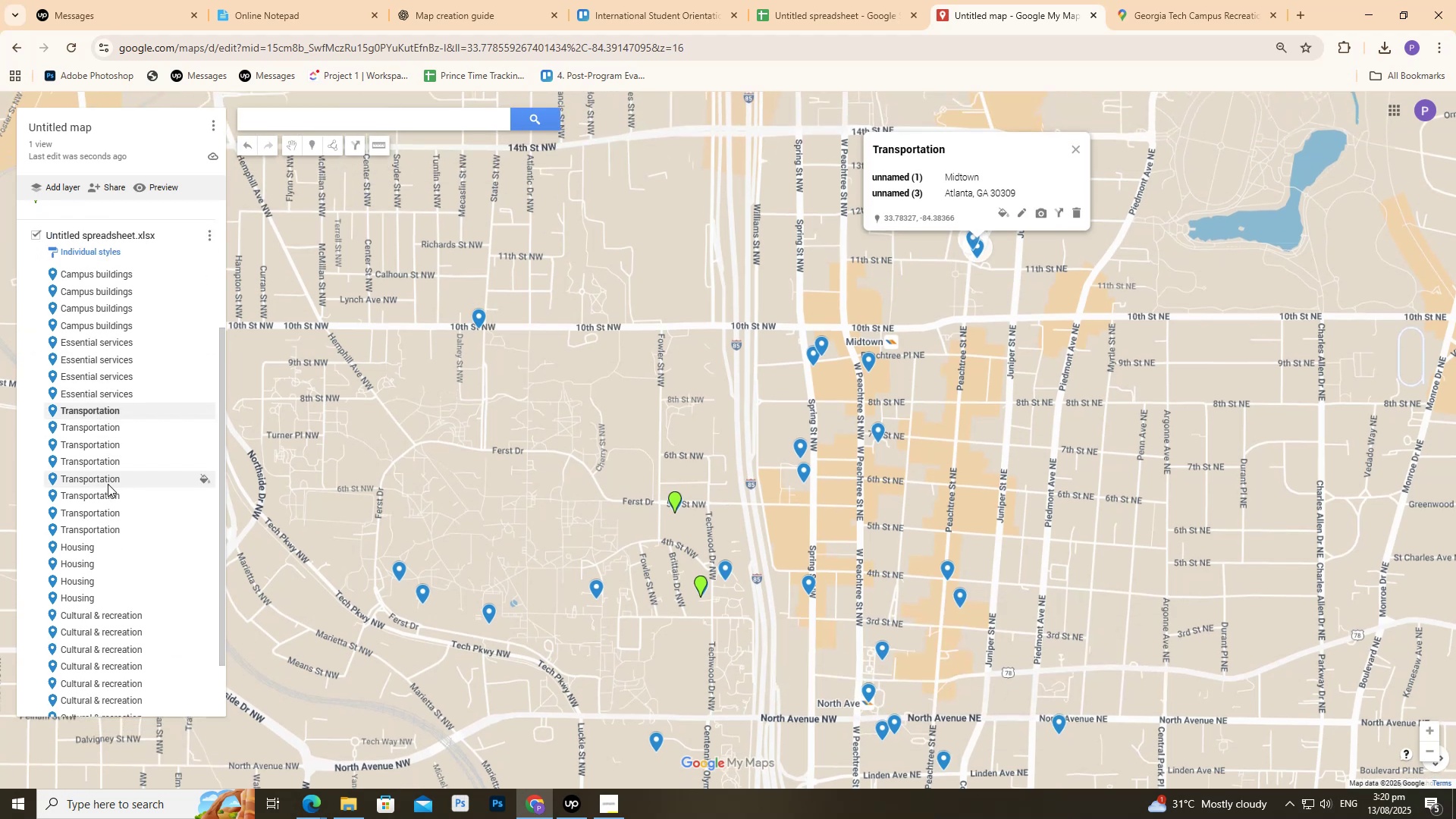 
double_click([108, 484])
 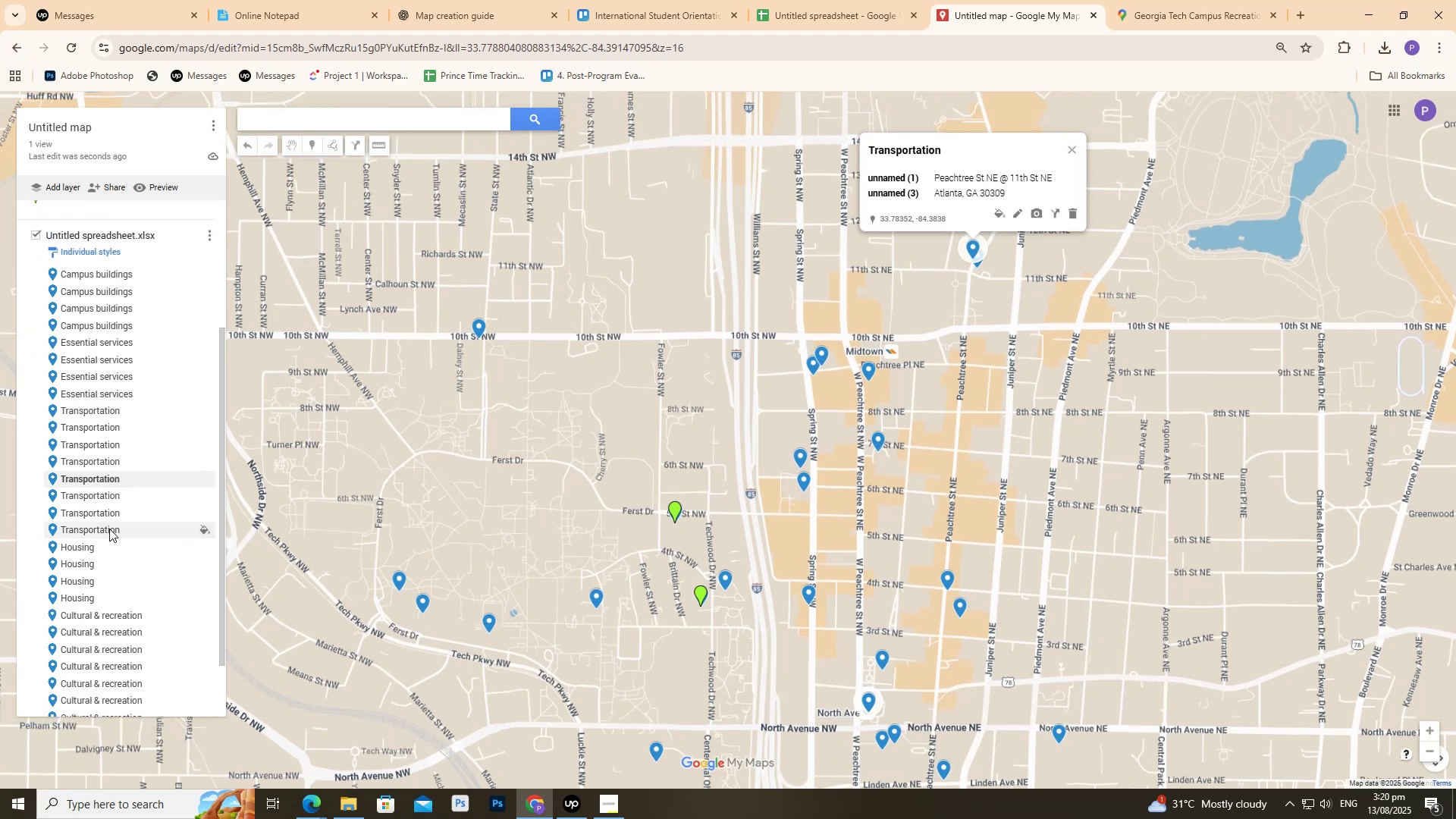 
triple_click([109, 529])
 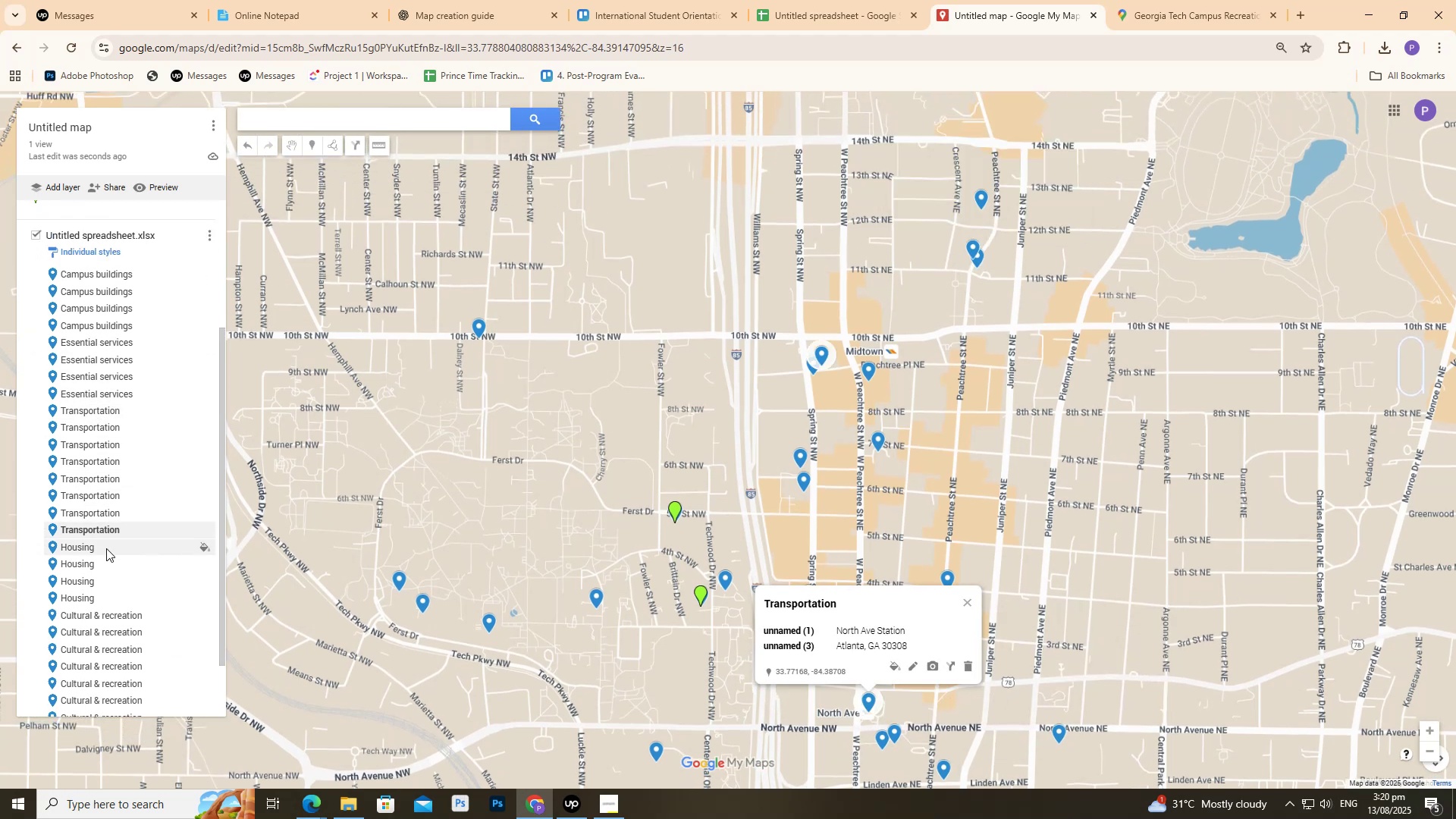 
triple_click([106, 548])
 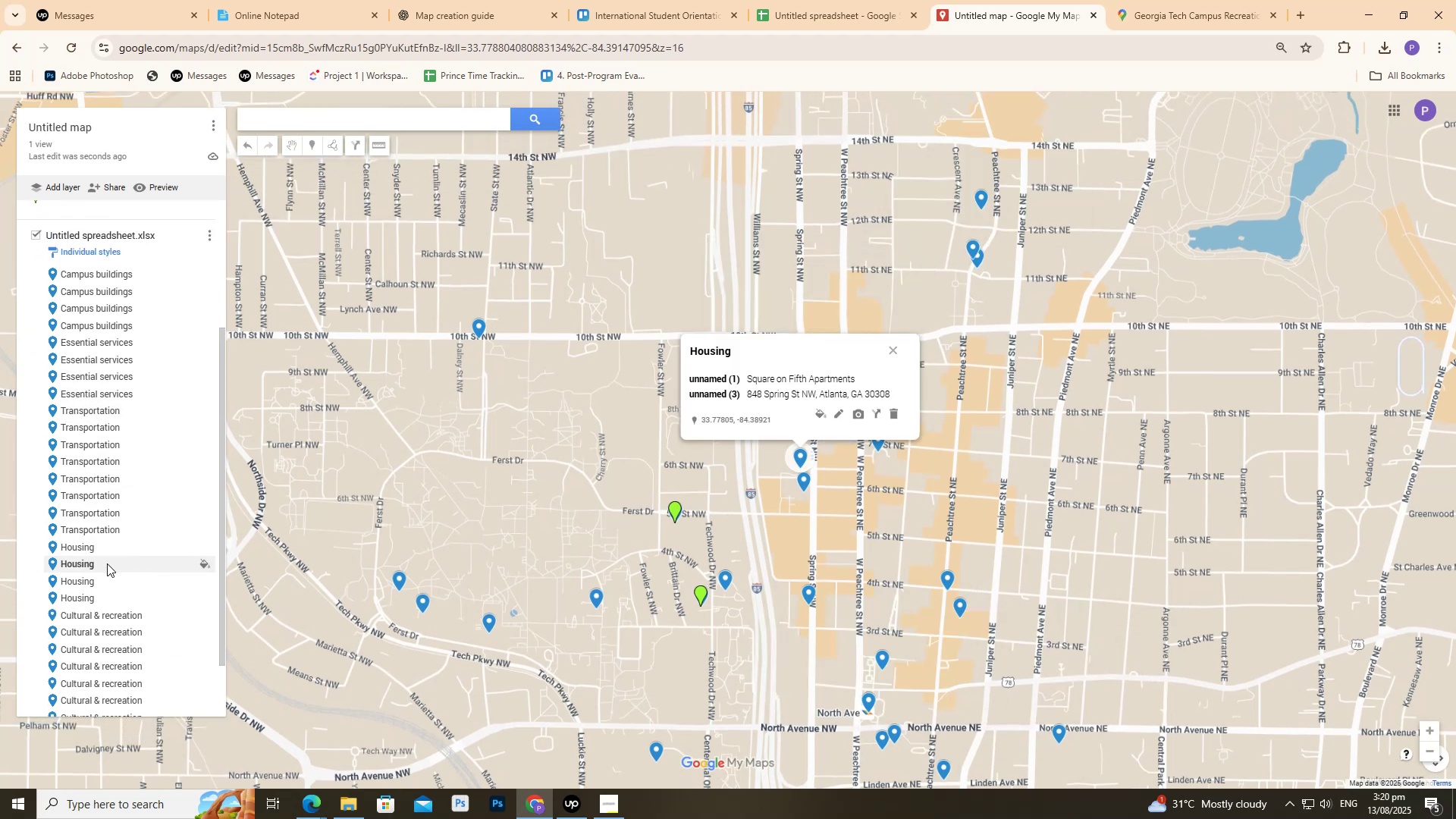 
triple_click([107, 563])
 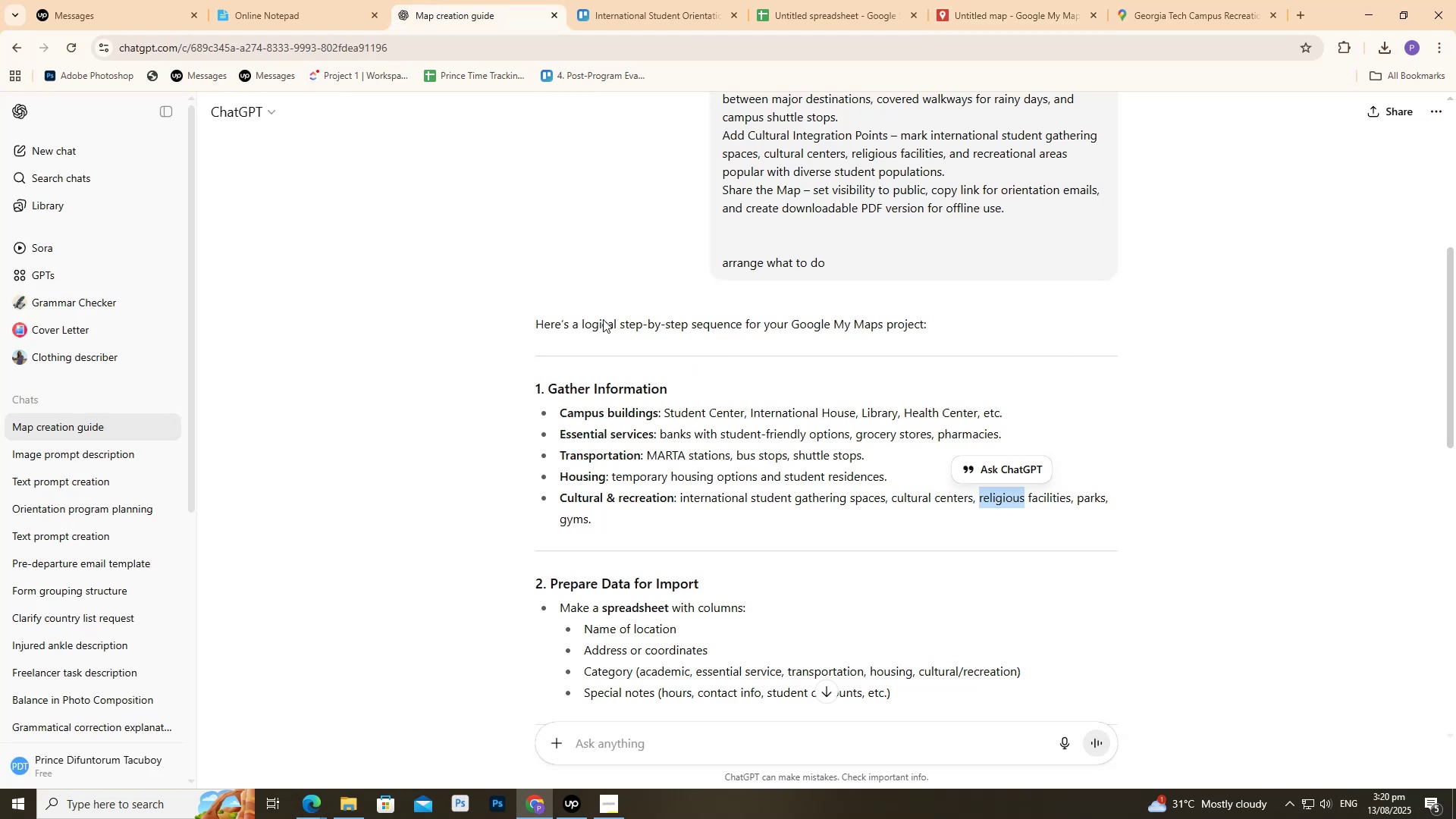 
scroll: coordinate [620, 306], scroll_direction: down, amount: 7.0
 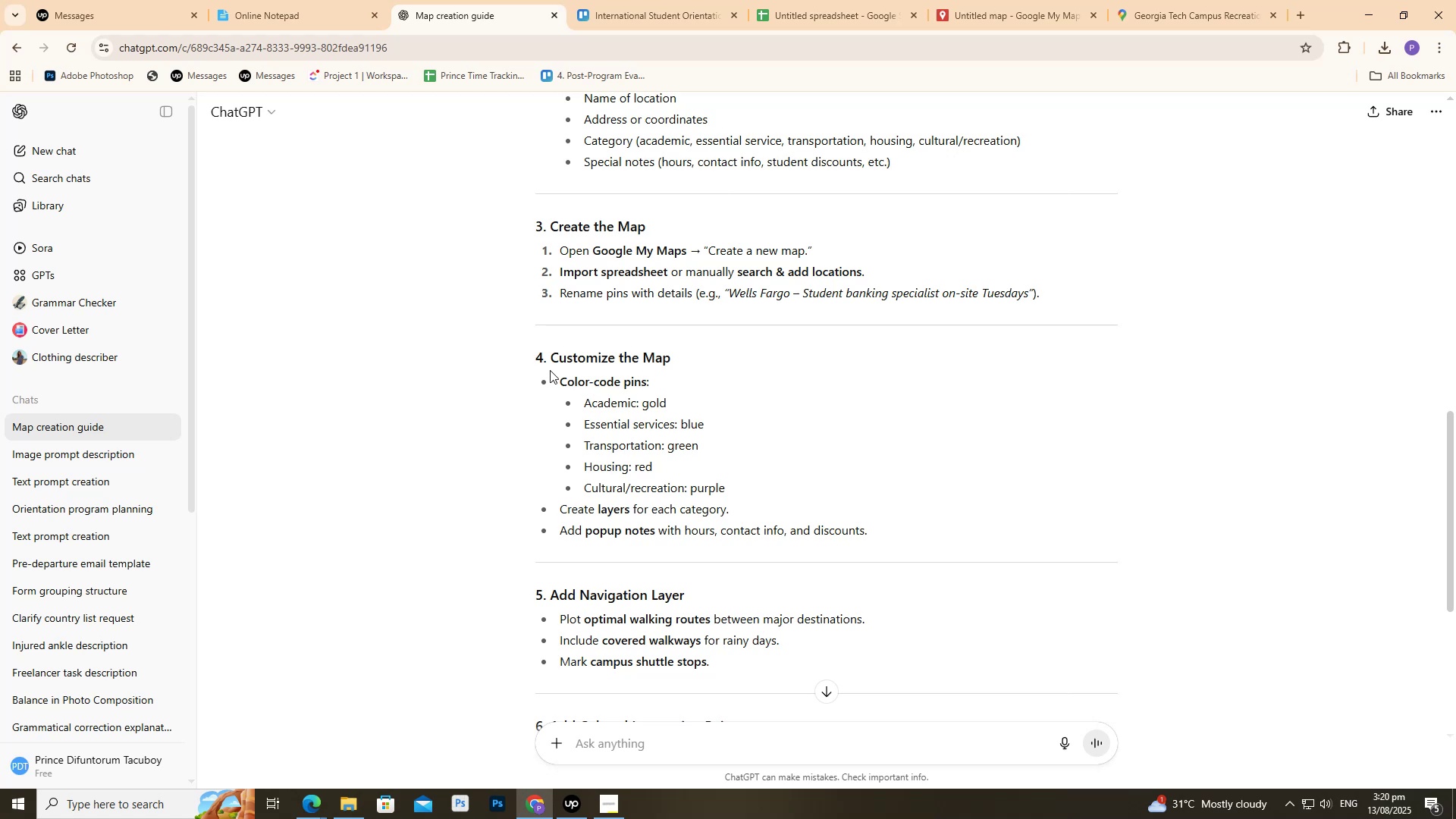 
wait(12.53)
 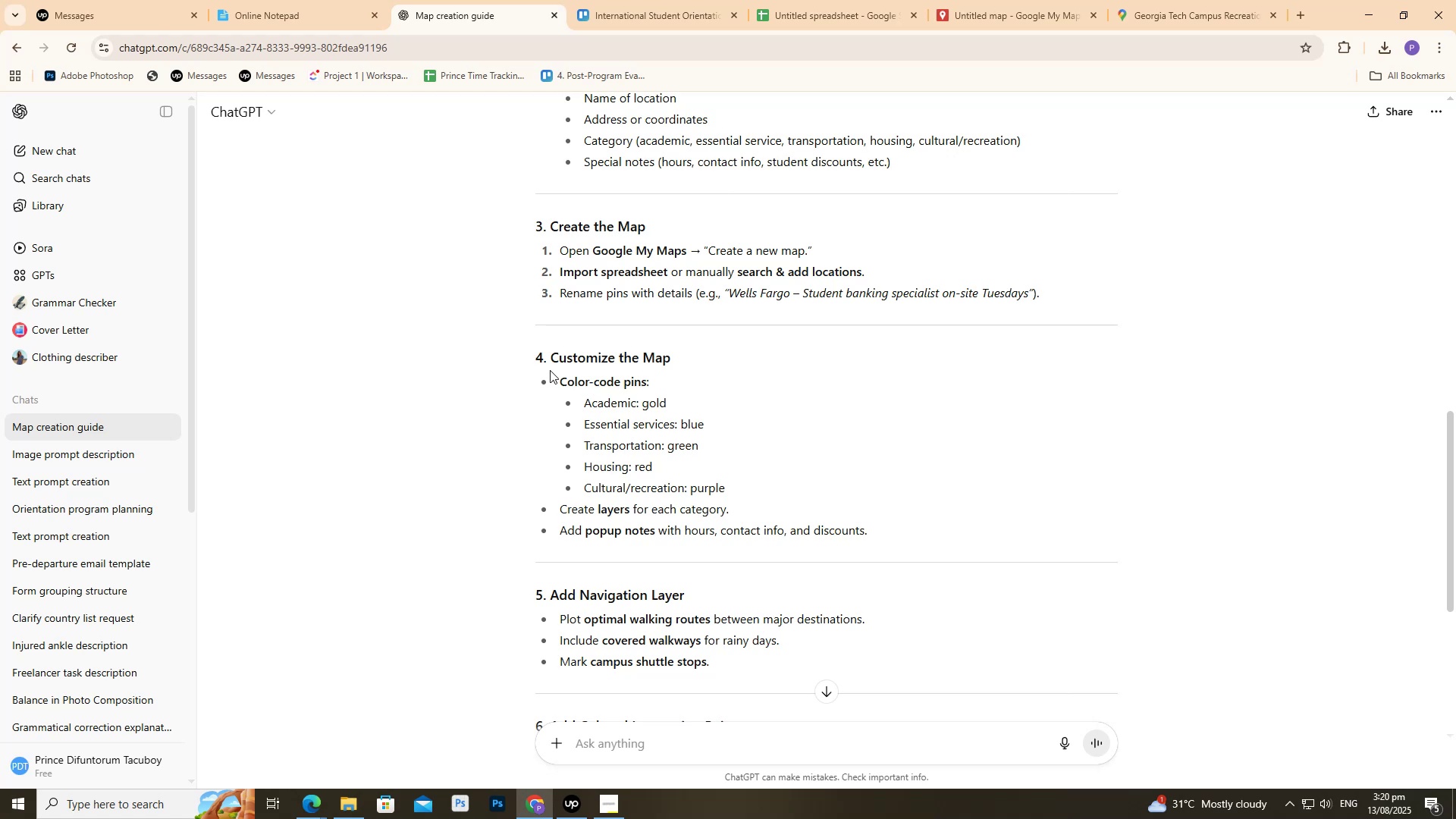 
scroll: coordinate [488, 676], scroll_direction: up, amount: 1.0
 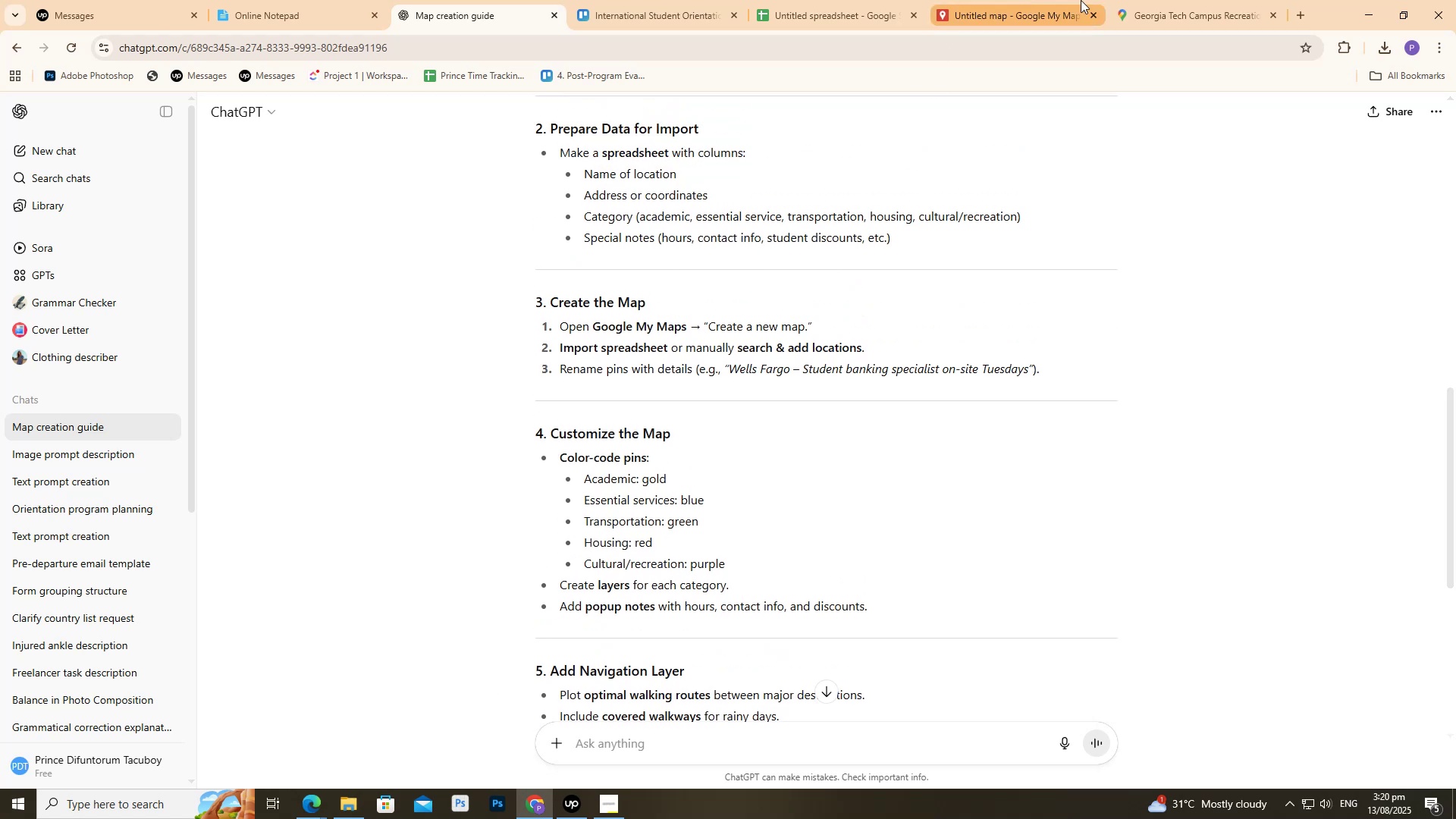 
left_click([1205, 0])
 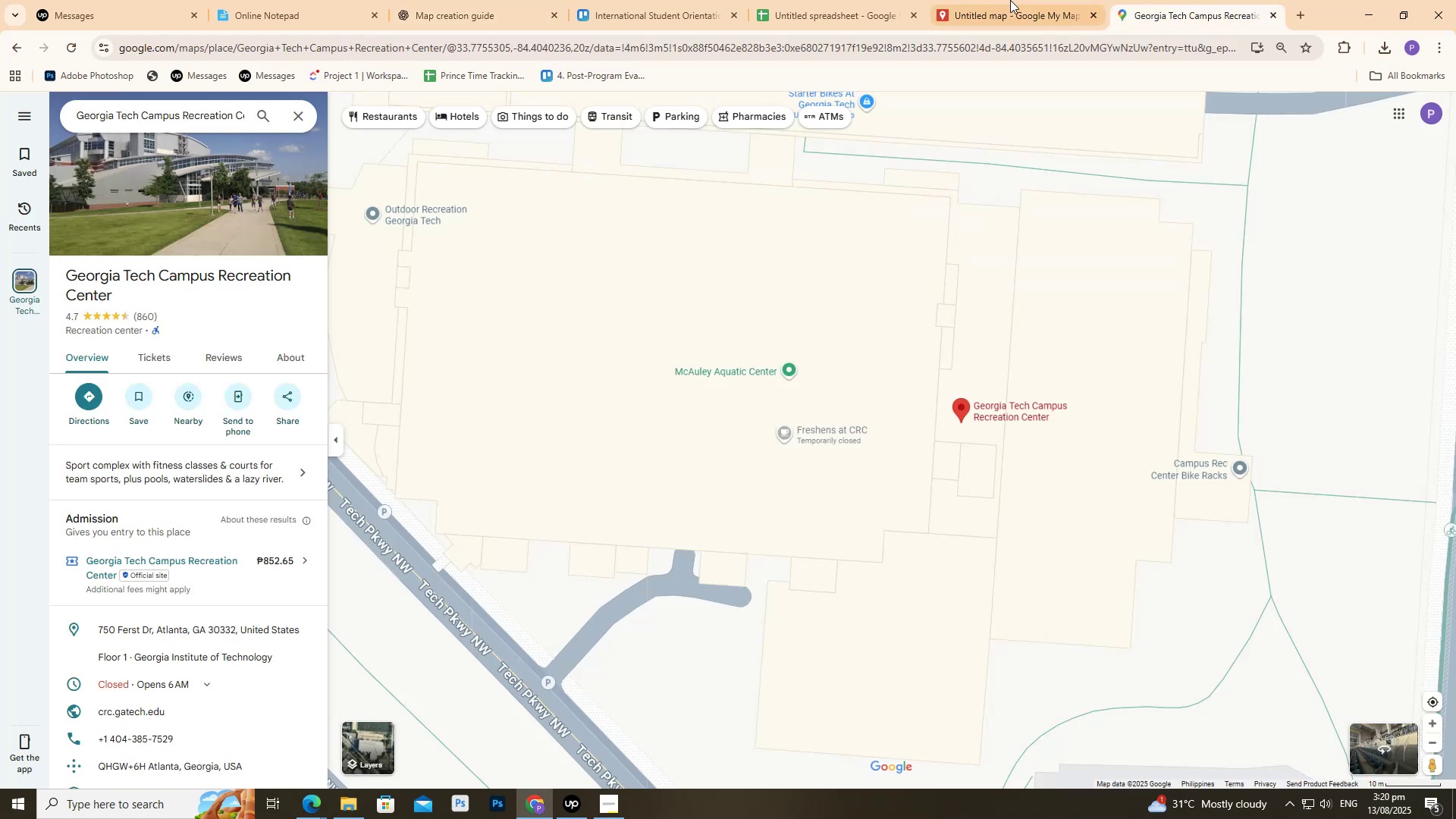 
double_click([1010, 0])
 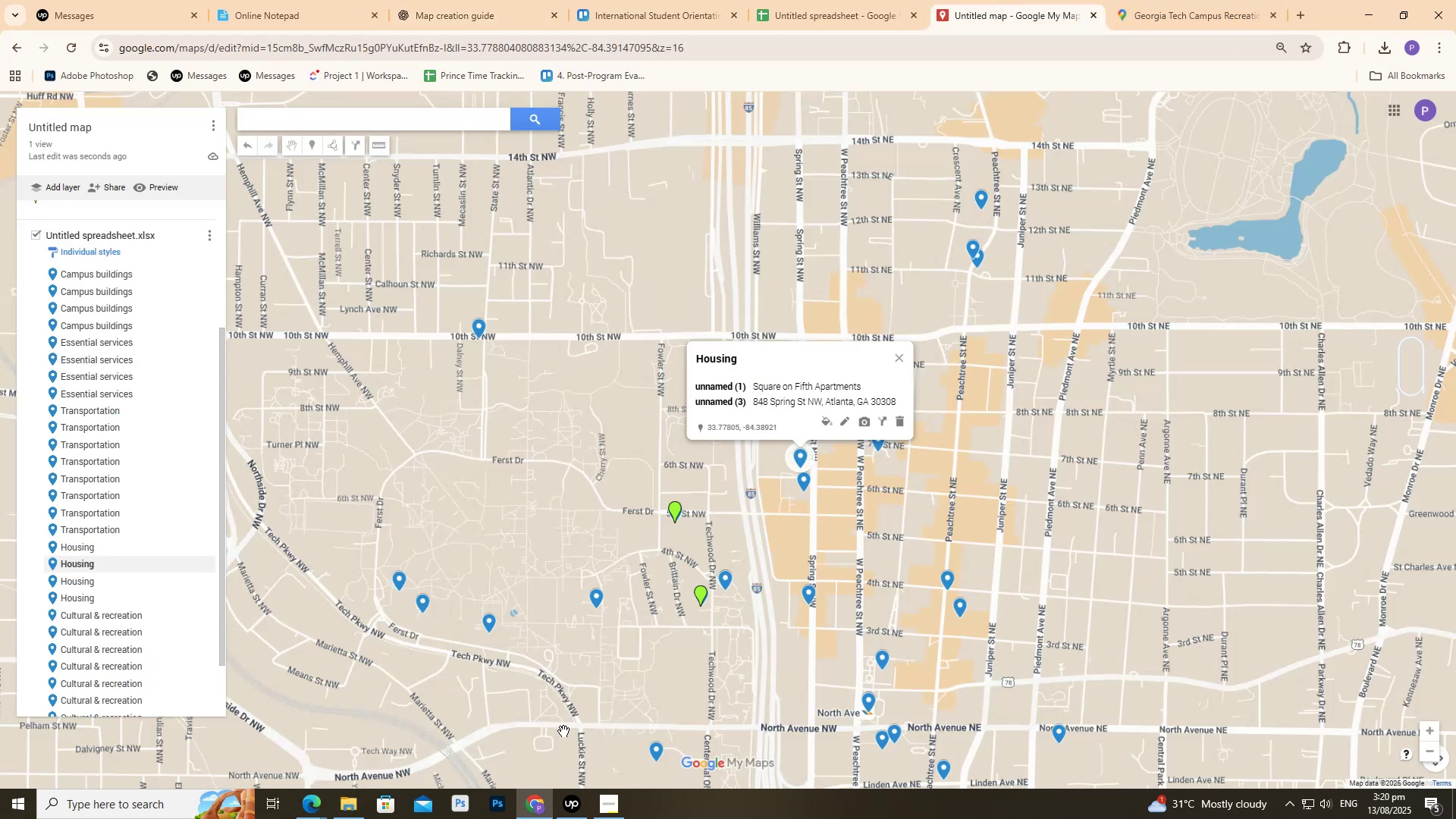 
scroll: coordinate [134, 571], scroll_direction: down, amount: 1.0
 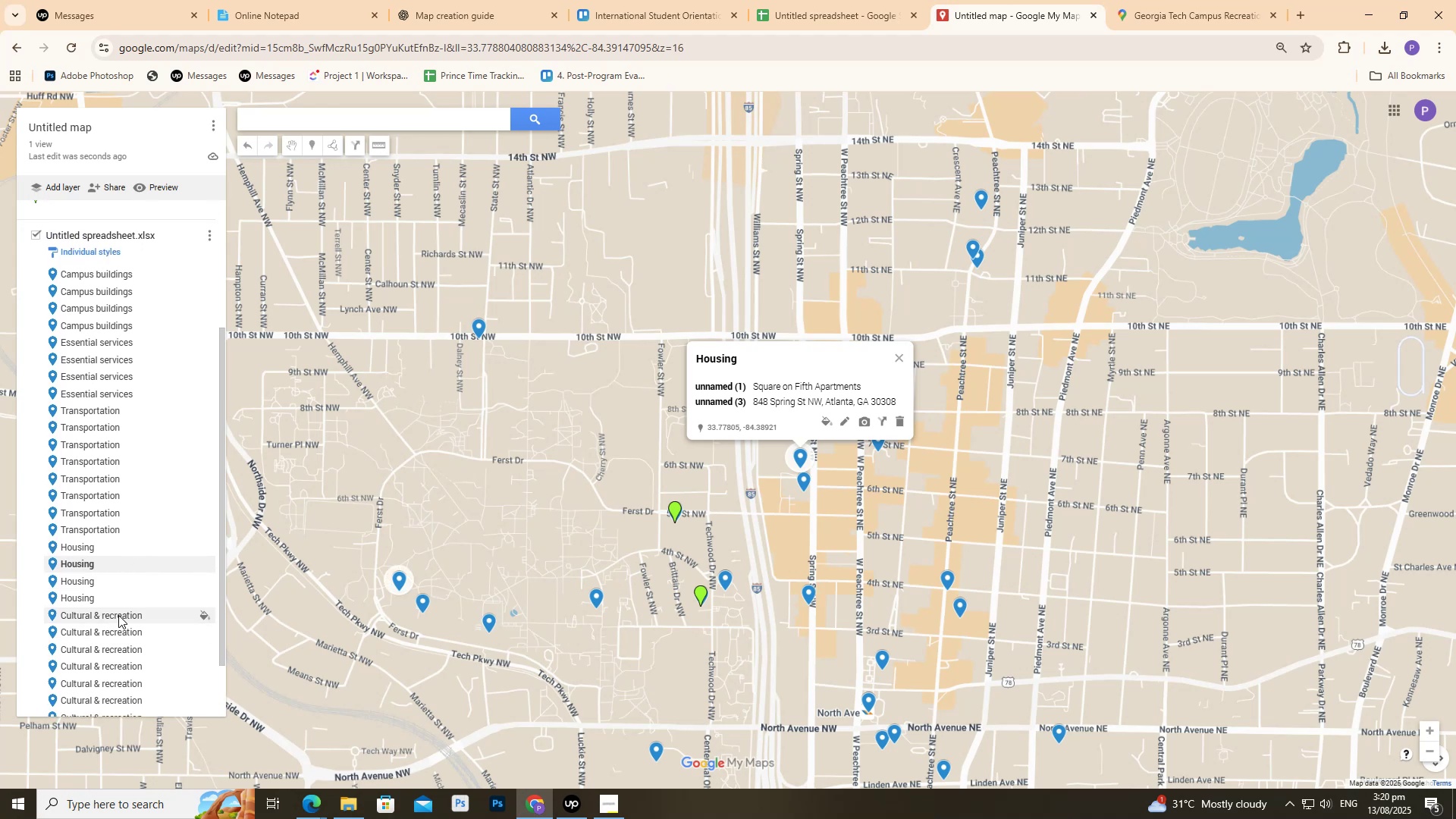 
left_click([118, 613])
 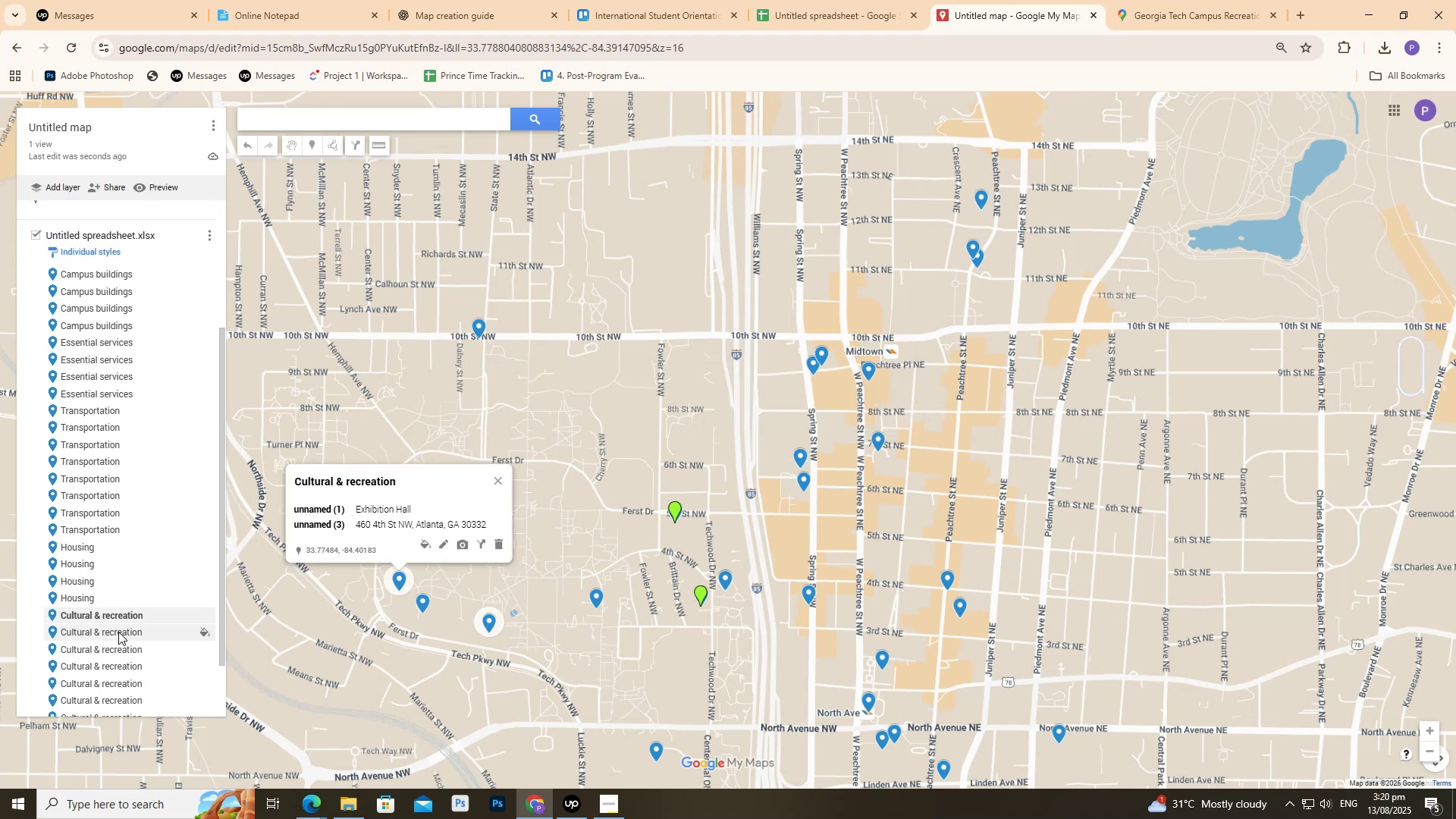 
left_click([118, 632])
 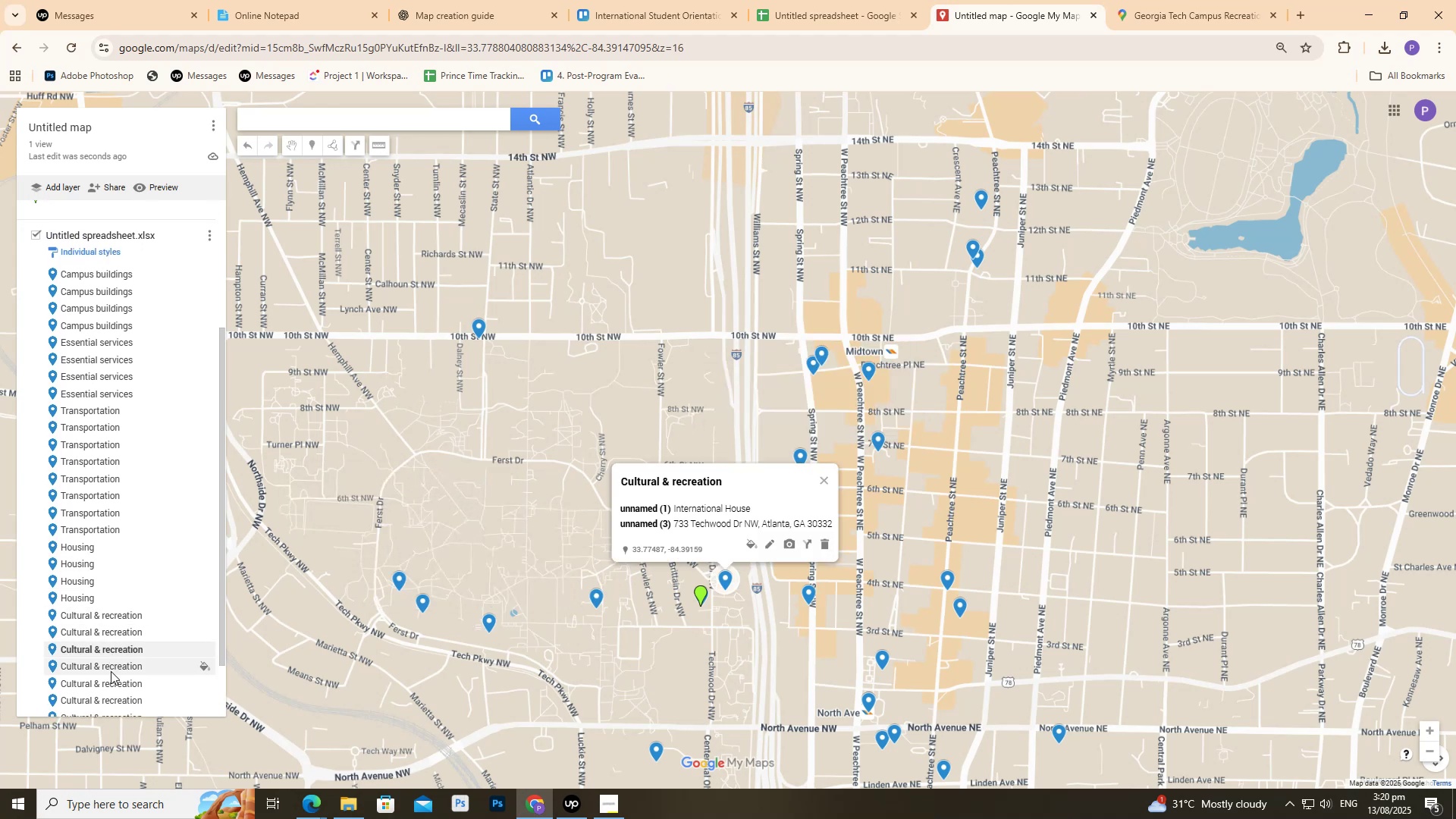 
left_click([111, 679])
 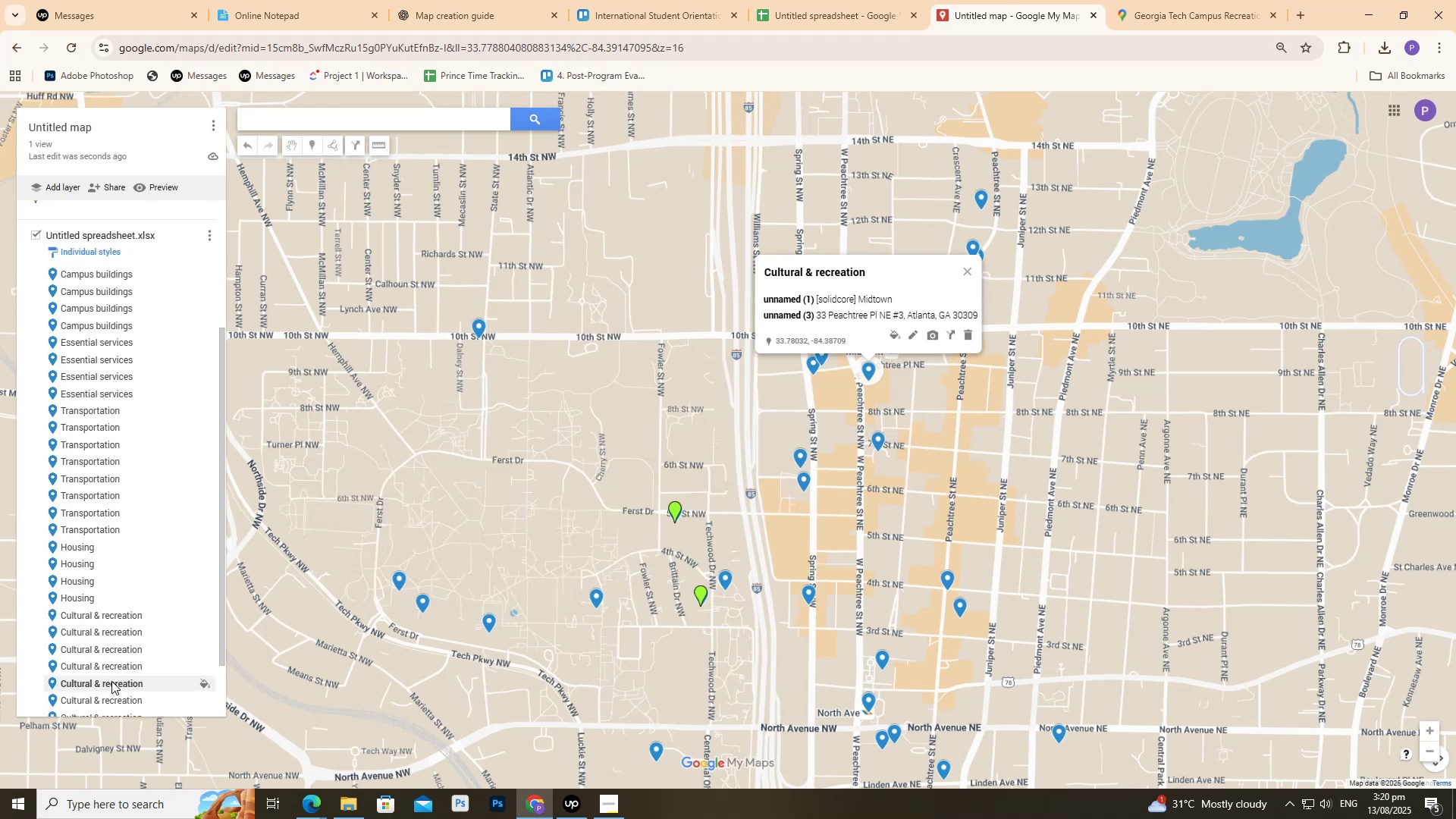 
left_click([124, 704])
 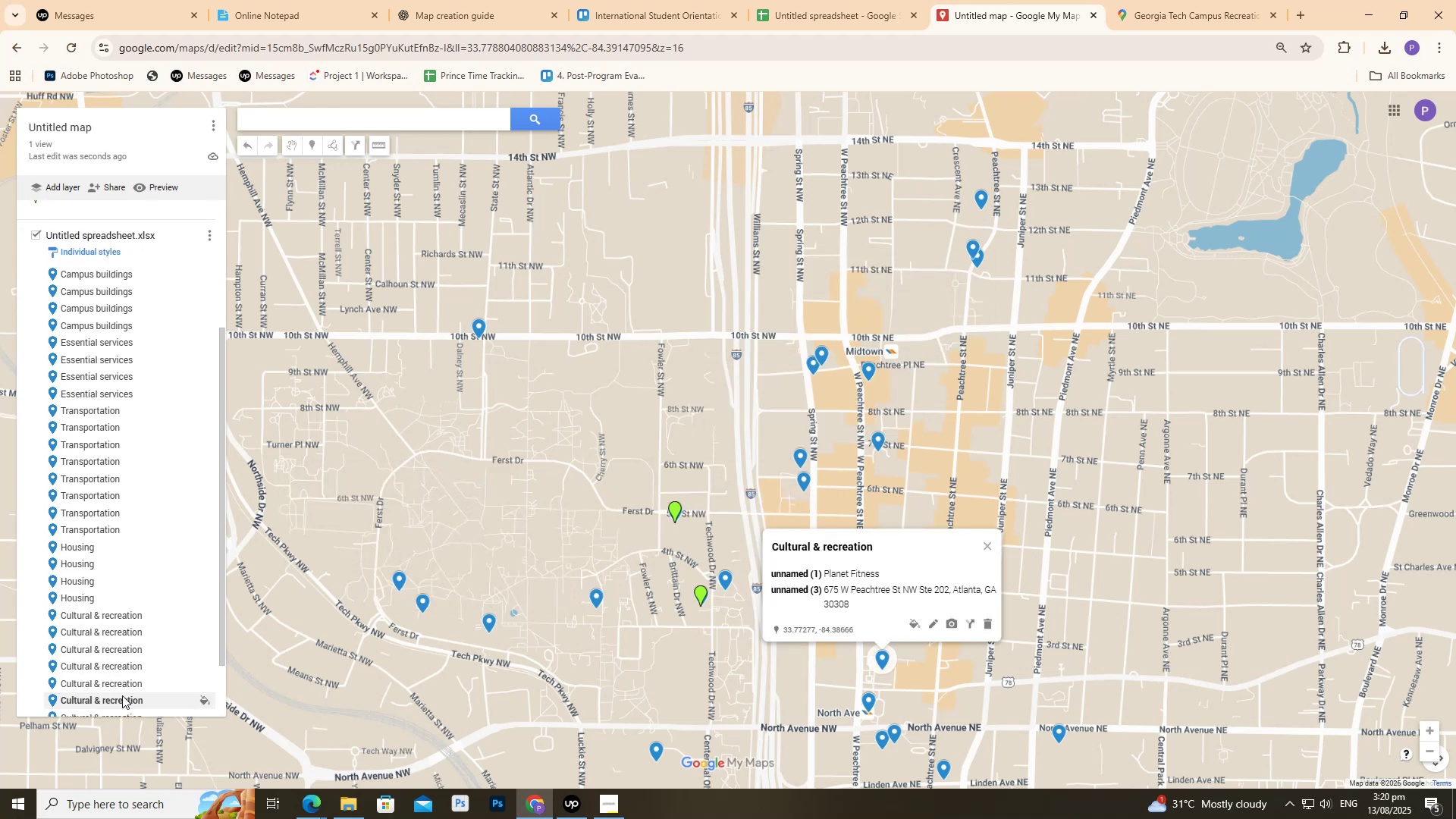 
scroll: coordinate [122, 694], scroll_direction: down, amount: 3.0
 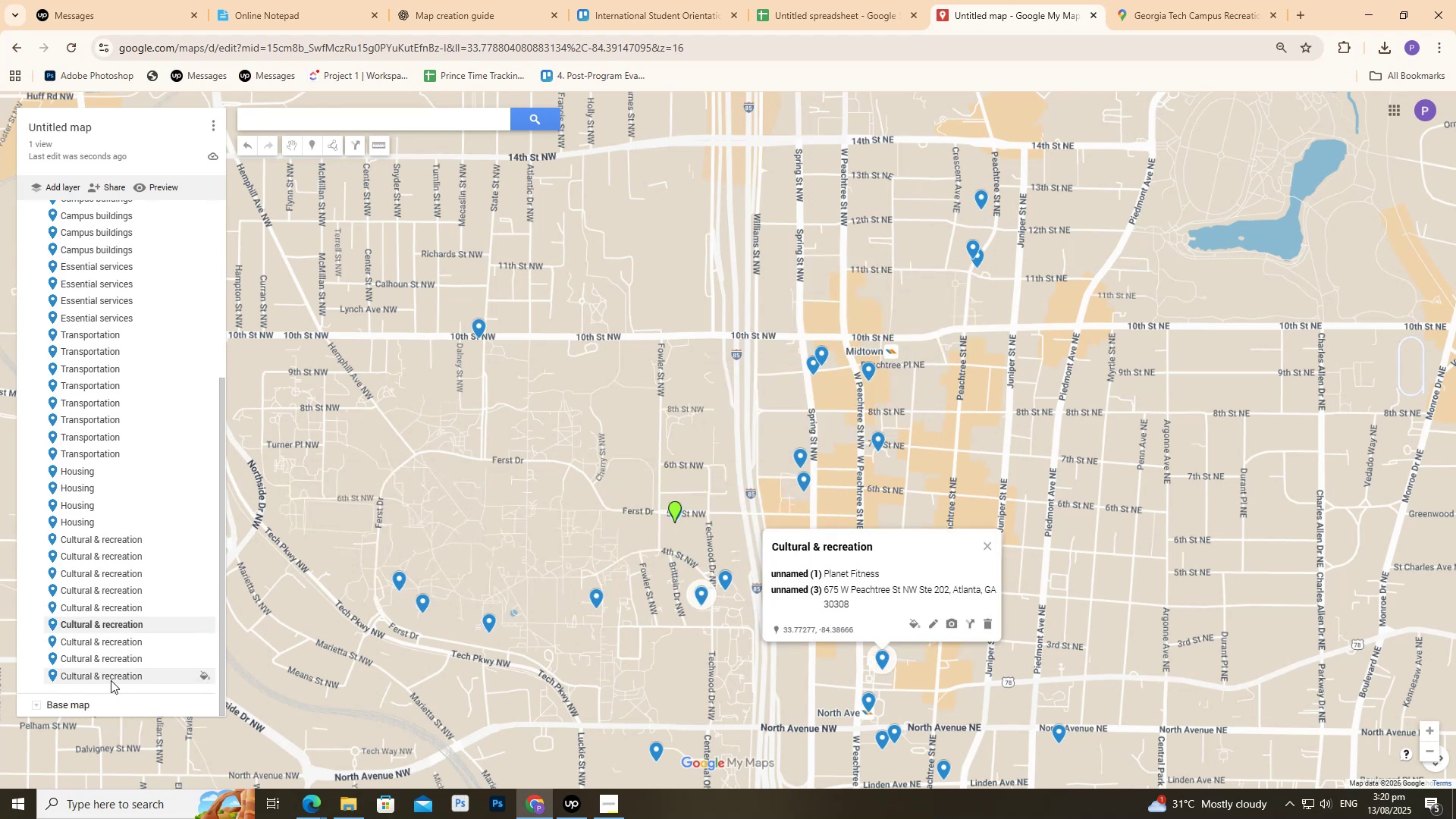 
left_click([108, 676])
 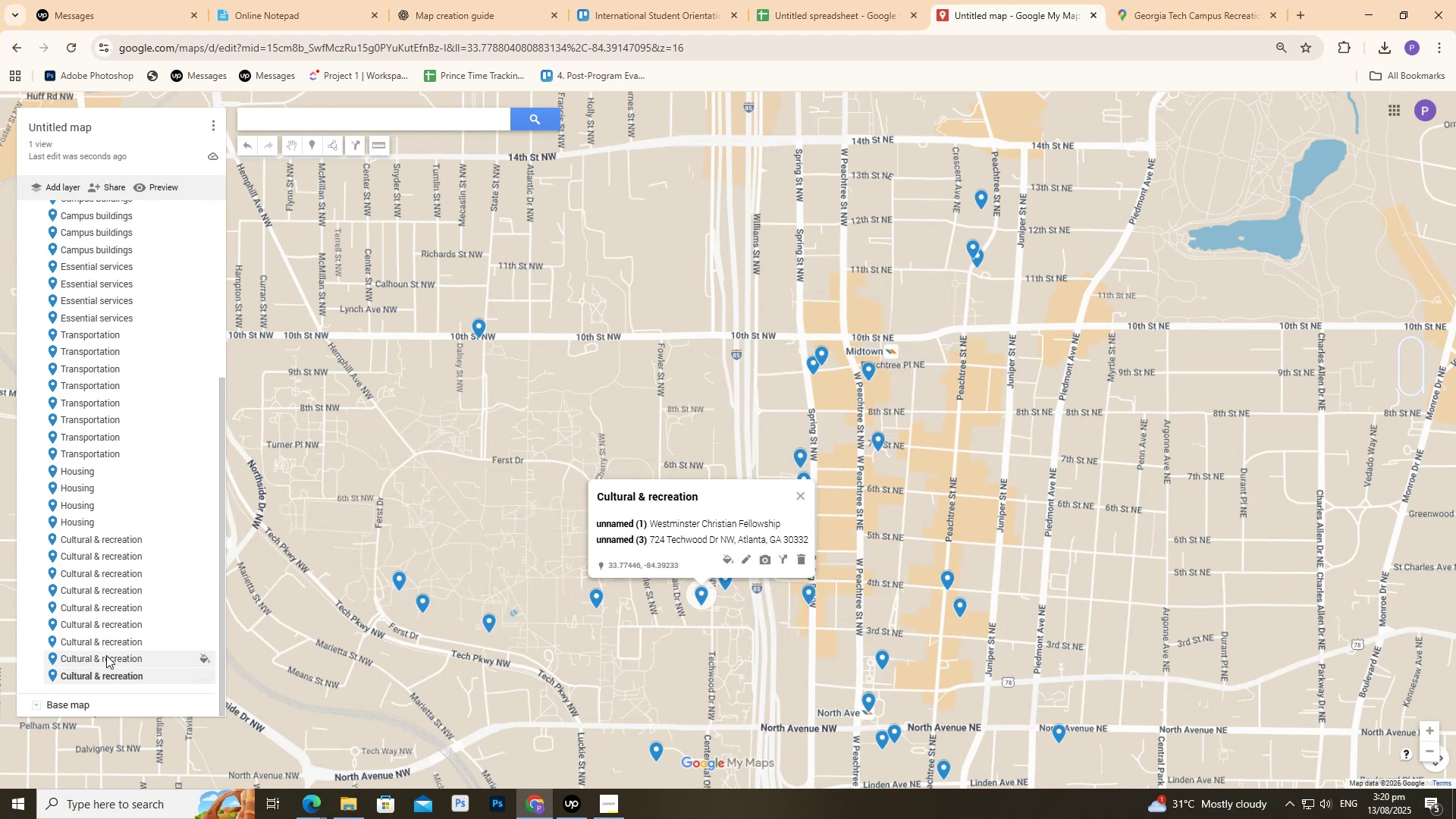 
scroll: coordinate [111, 621], scroll_direction: up, amount: 2.0
 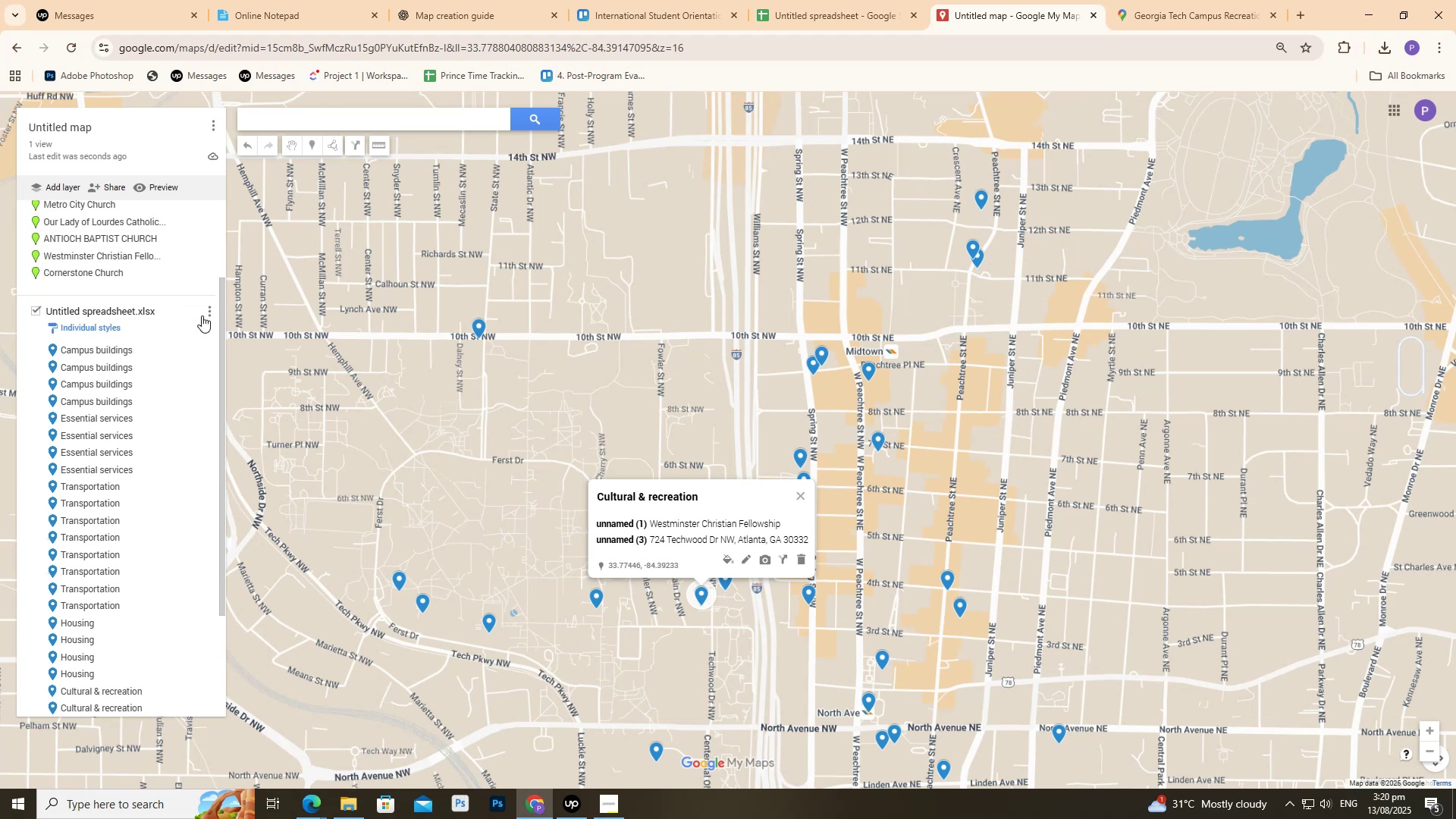 
left_click([204, 304])
 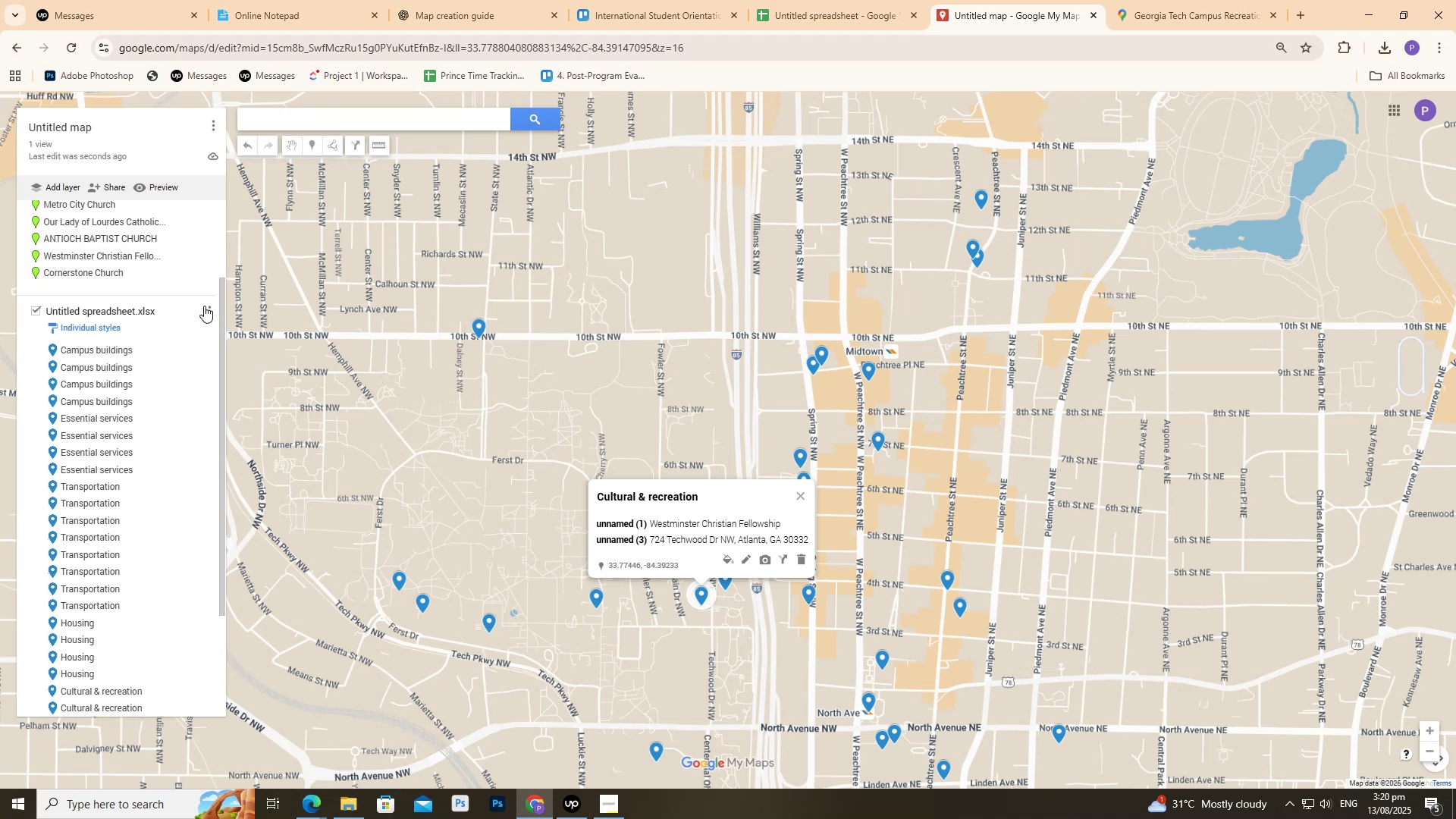 
double_click([204, 306])
 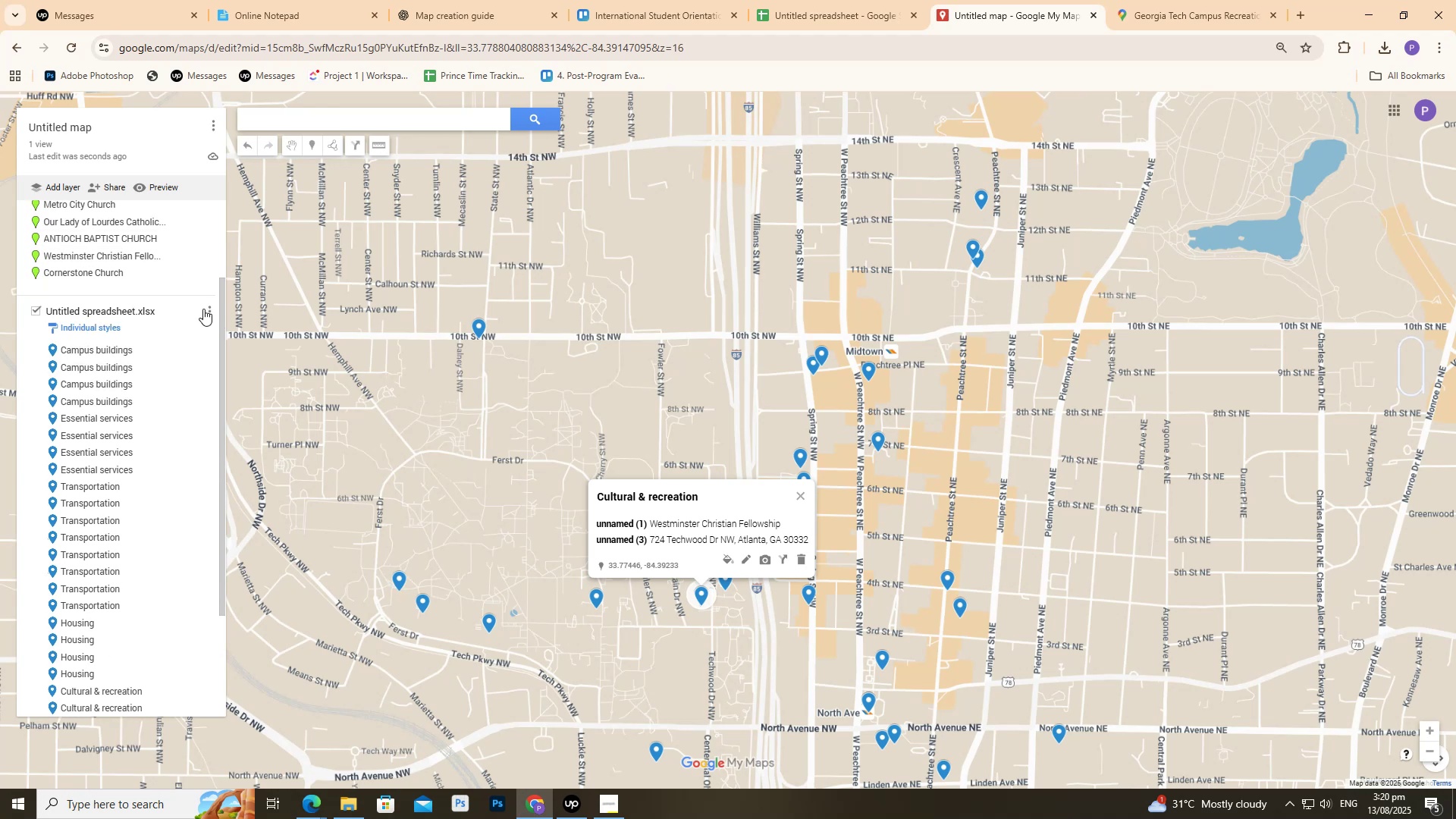 
left_click([210, 306])
 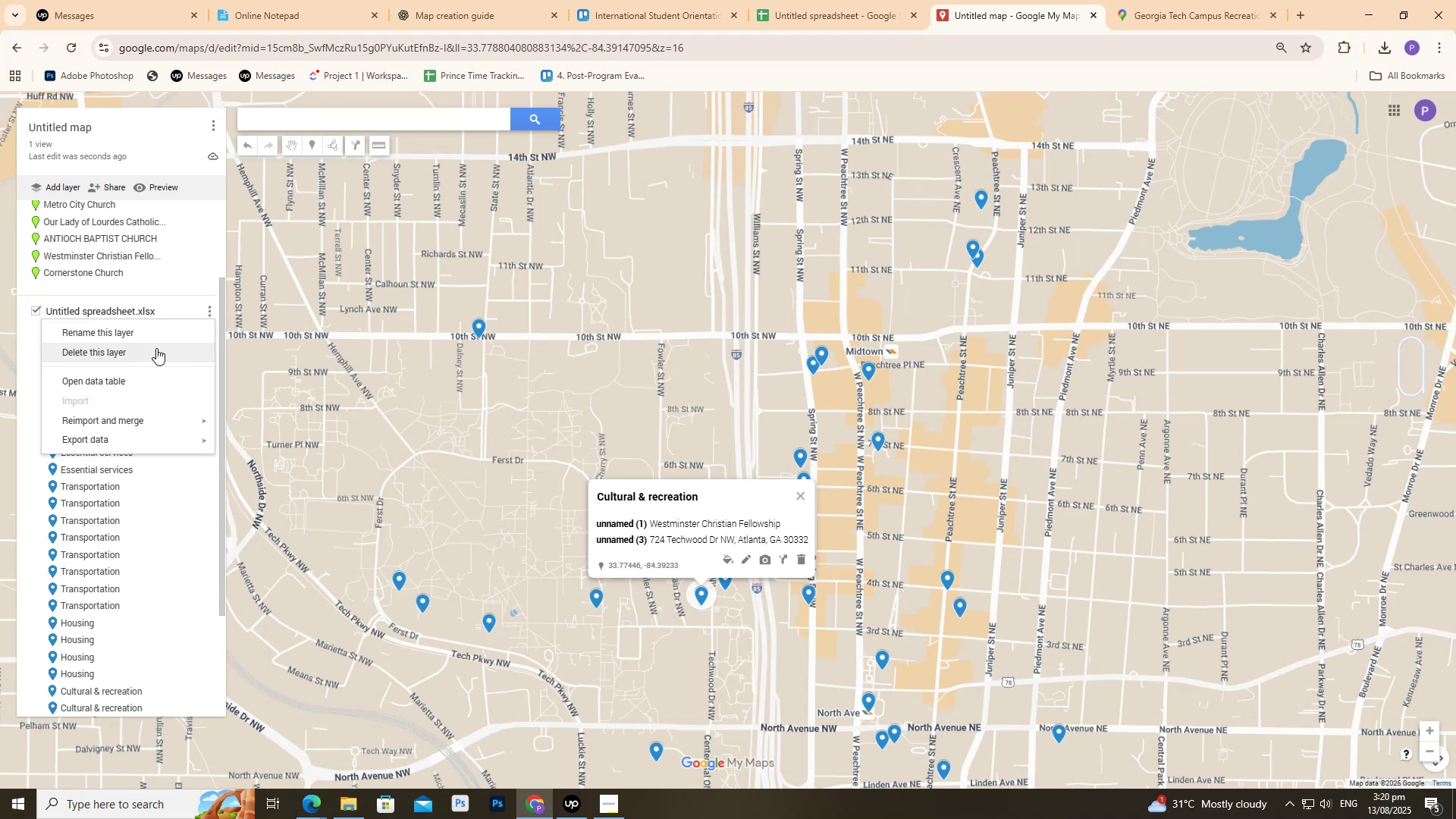 
double_click([156, 348])
 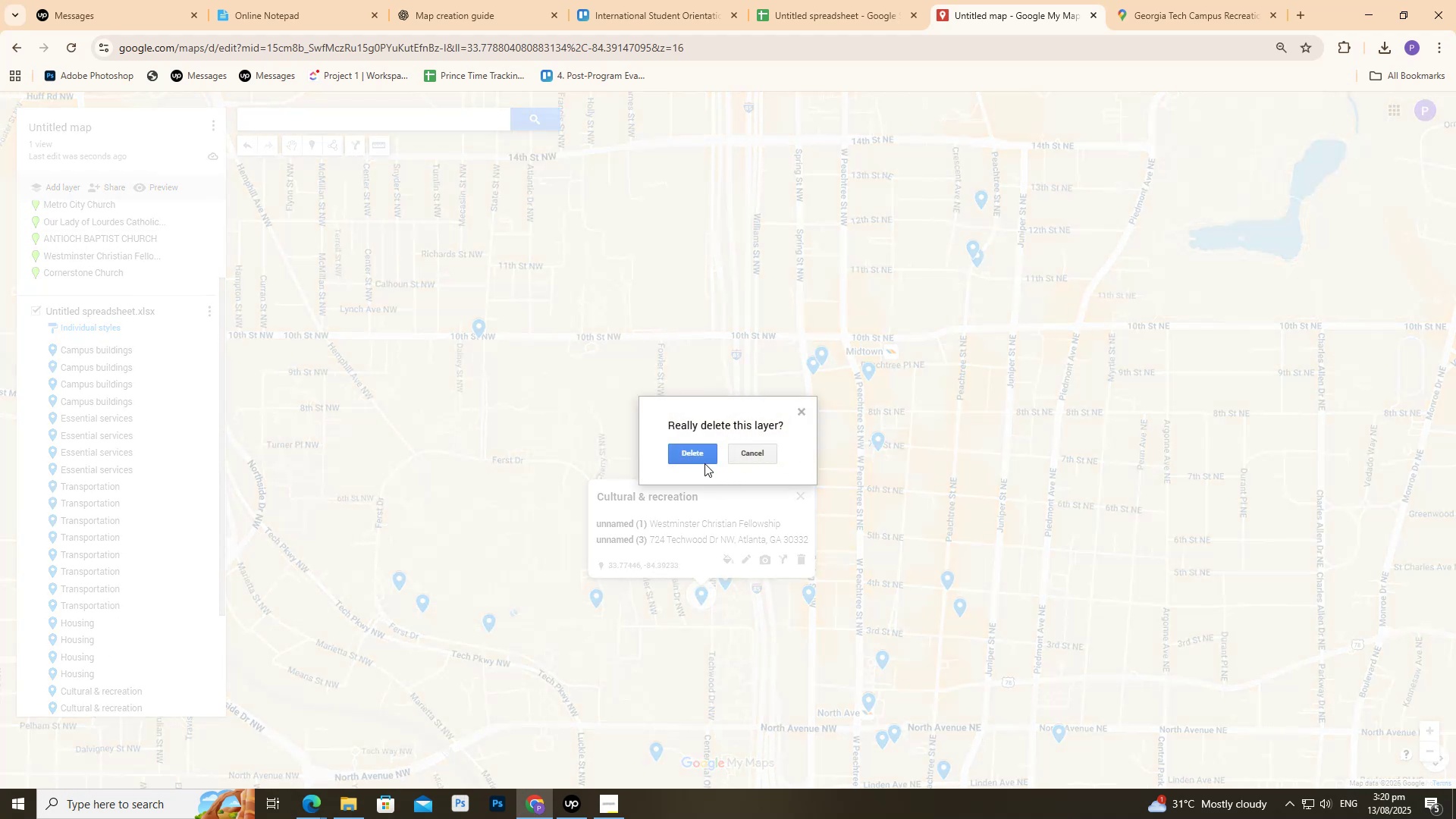 
left_click([695, 448])
 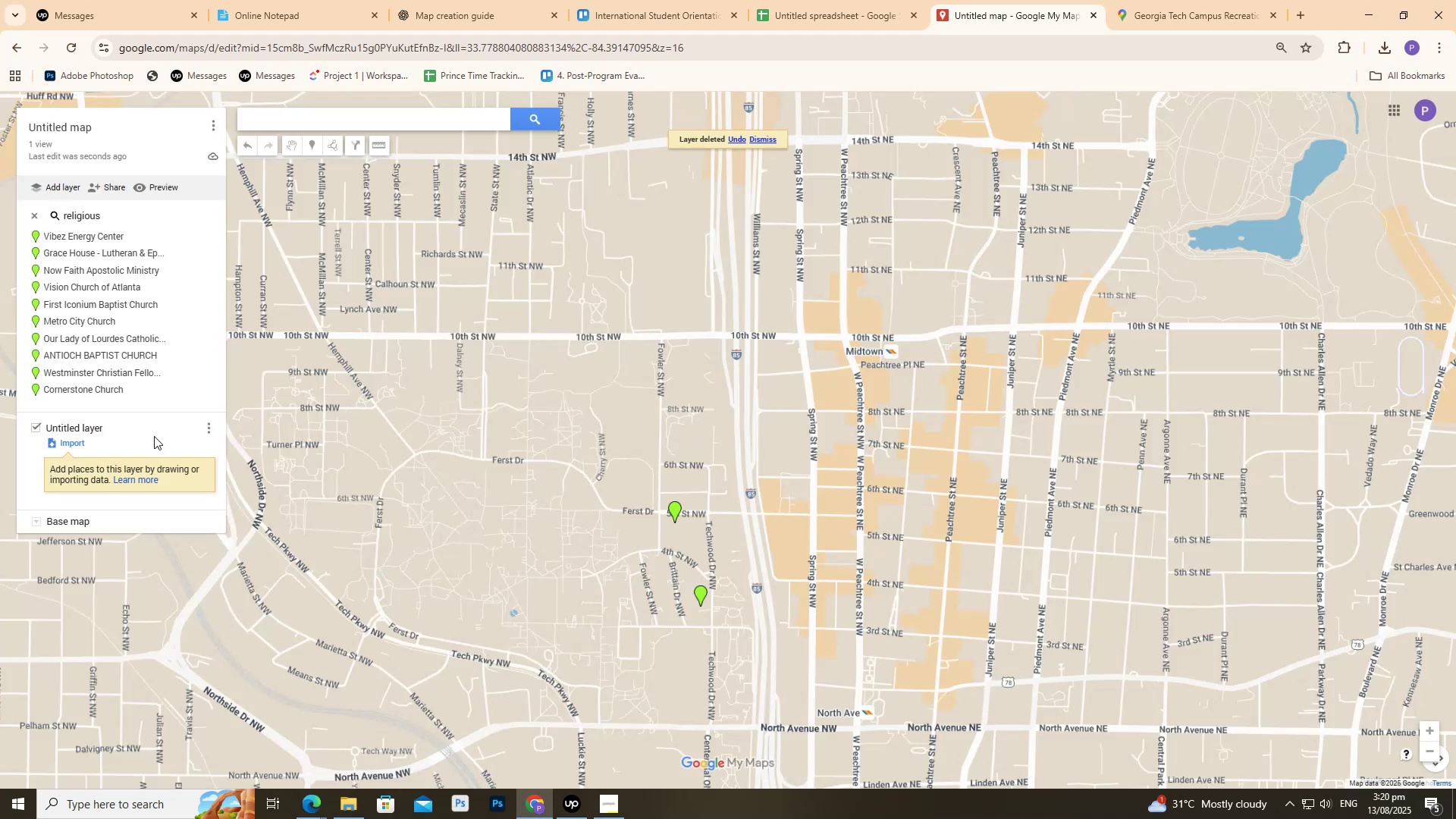 
left_click([73, 446])
 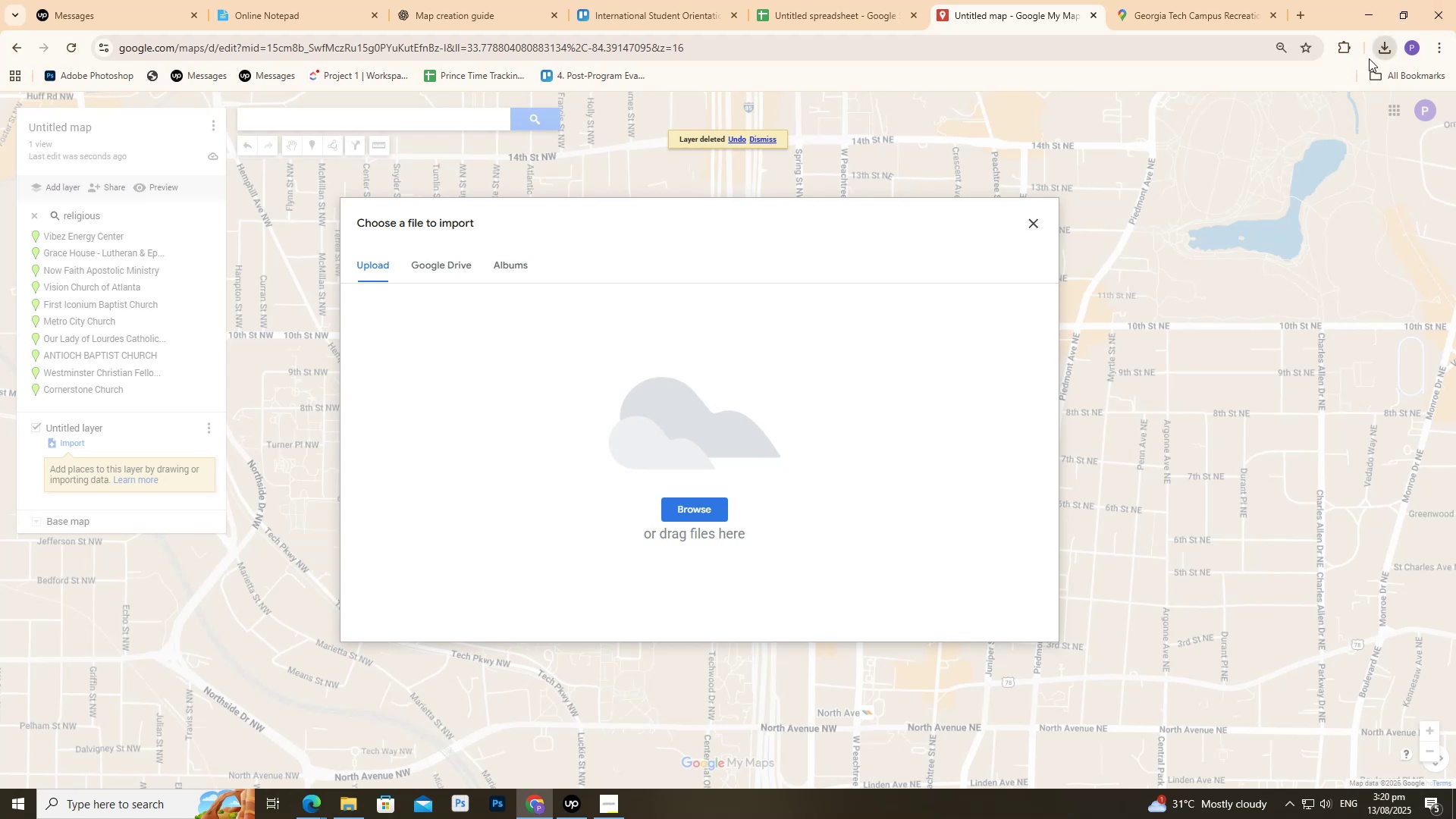 
left_click_drag(start_coordinate=[1177, 135], to_coordinate=[715, 460])
 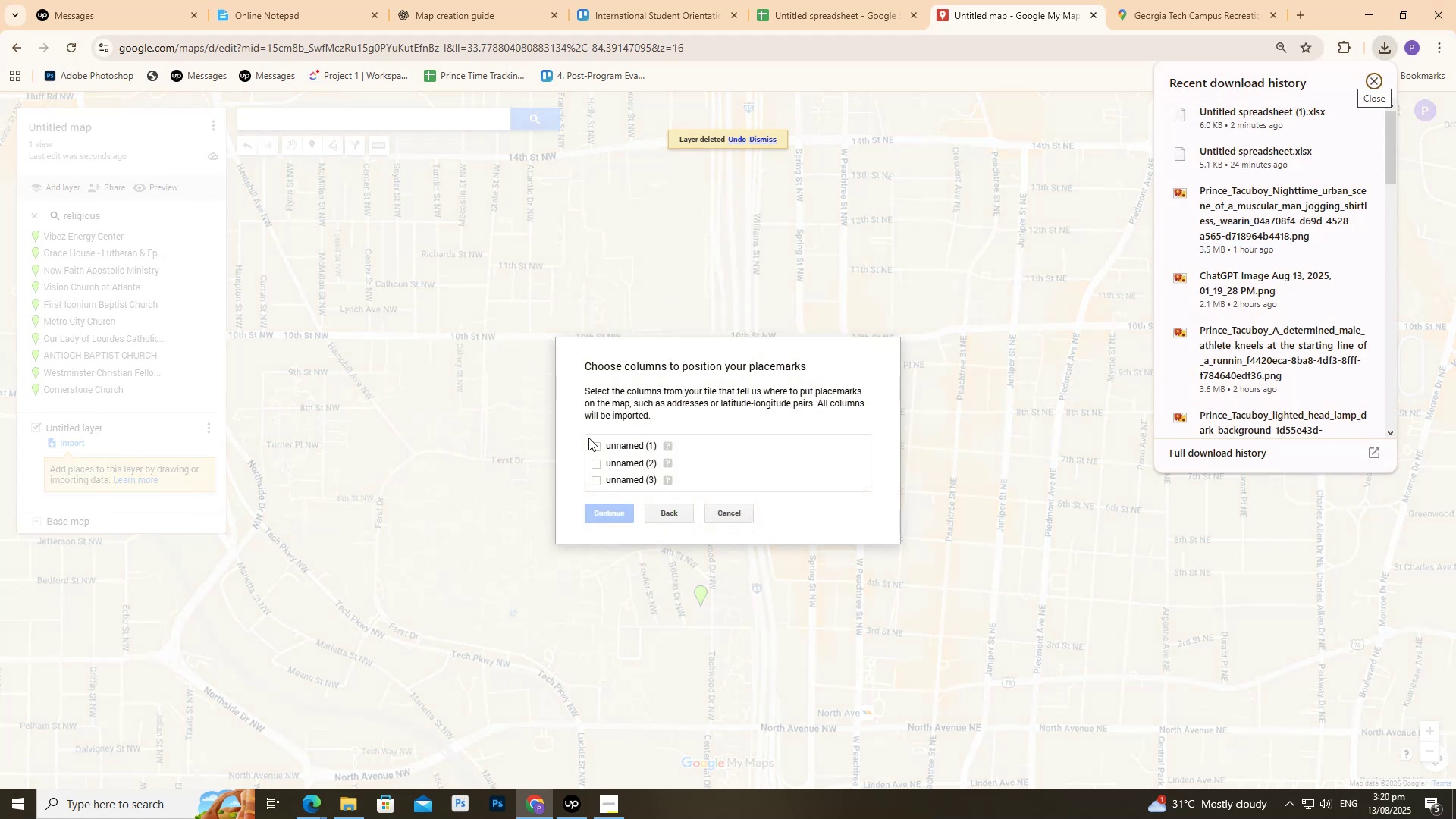 
wait(8.19)
 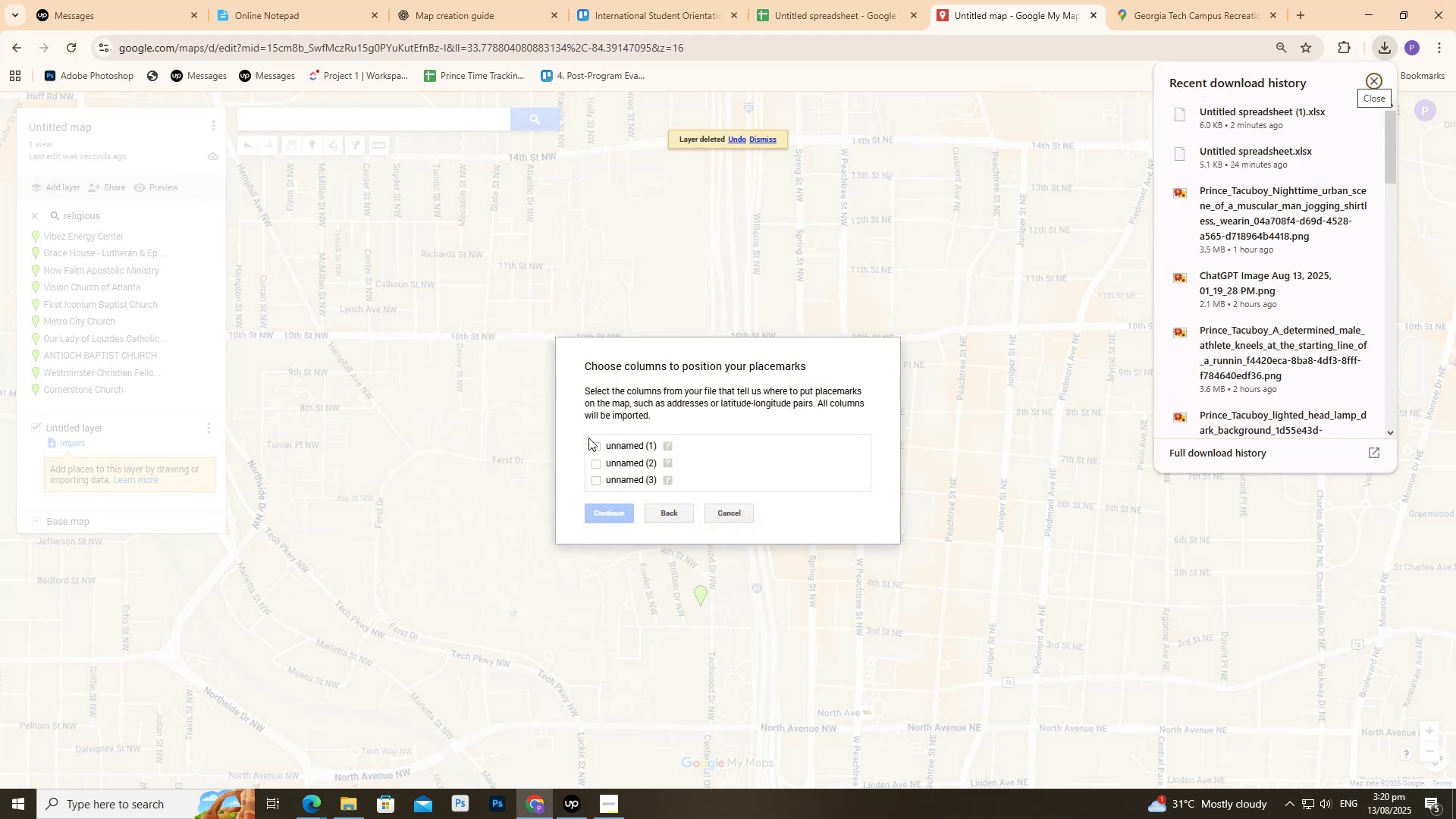 
left_click([732, 517])
 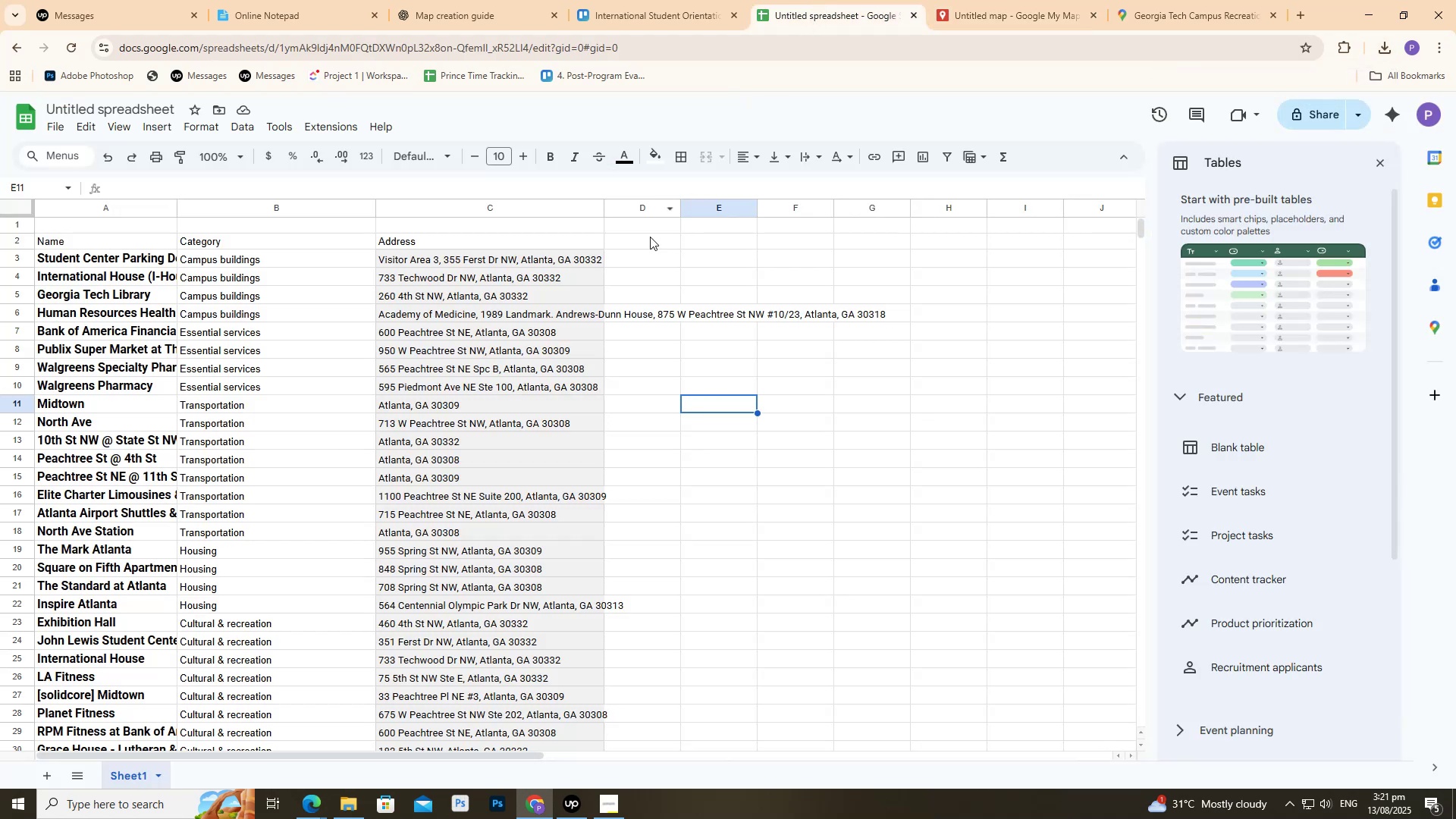 
scroll: coordinate [855, 424], scroll_direction: up, amount: 4.0
 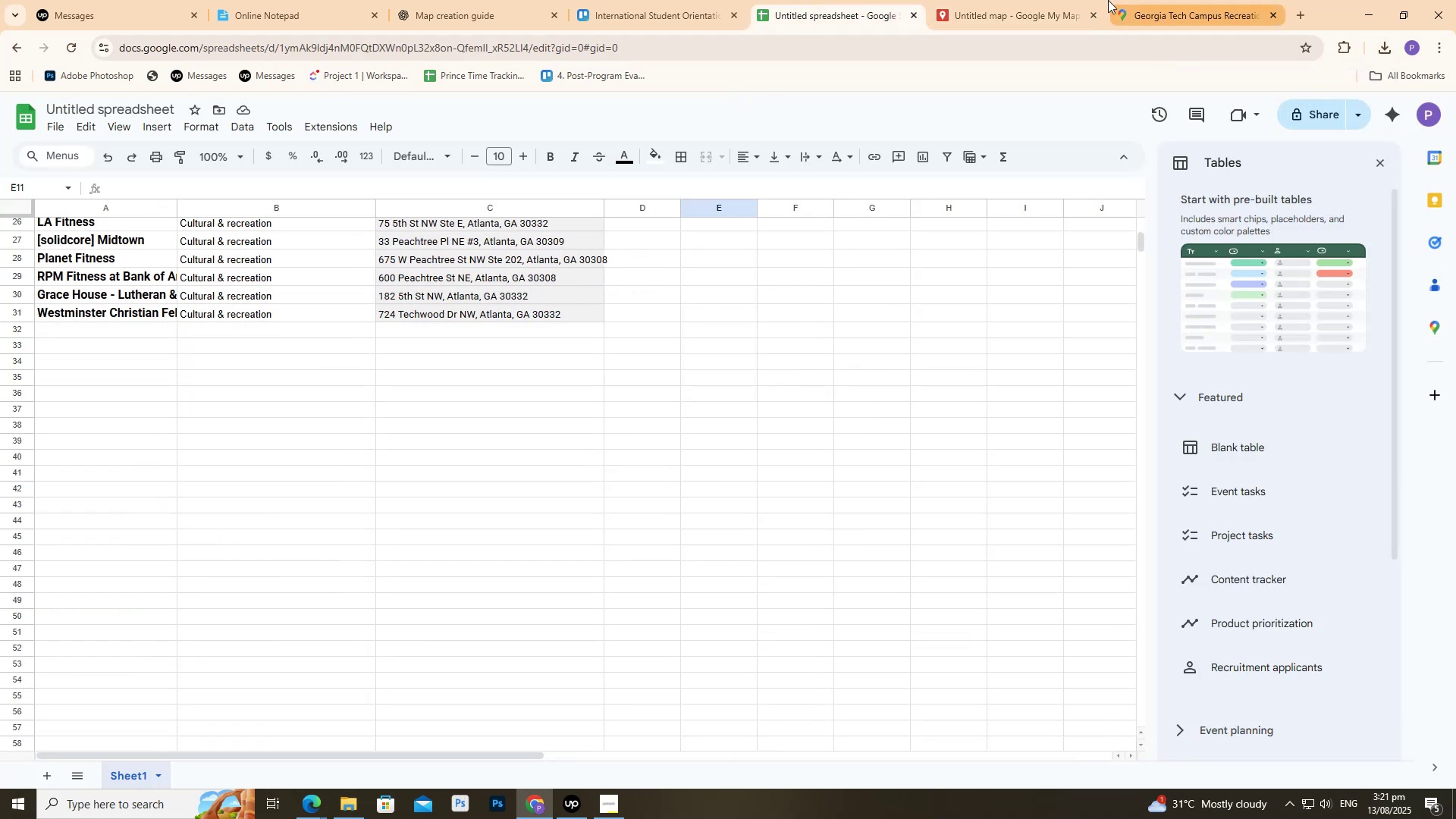 
left_click([1052, 0])
 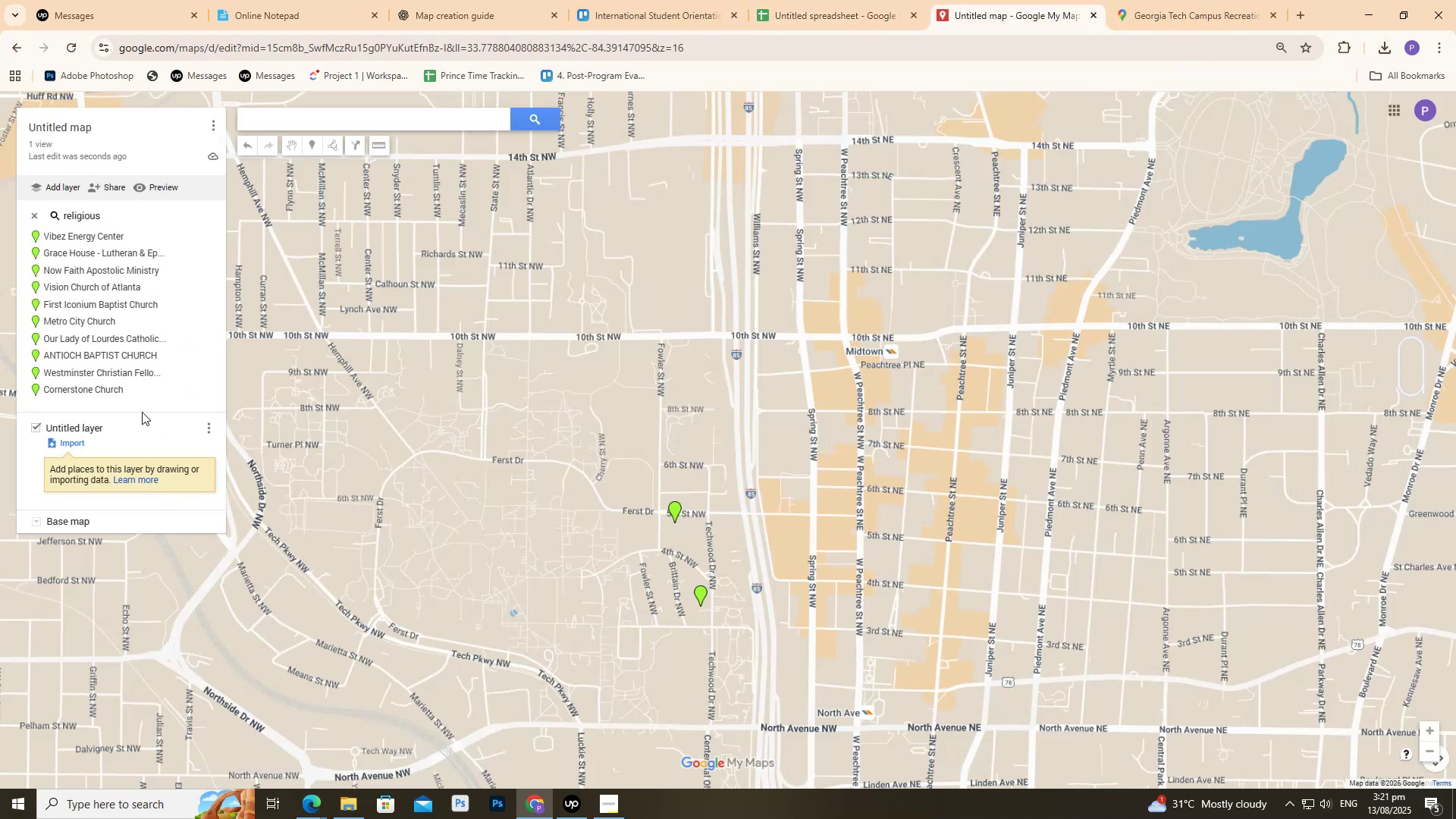 
left_click([71, 442])
 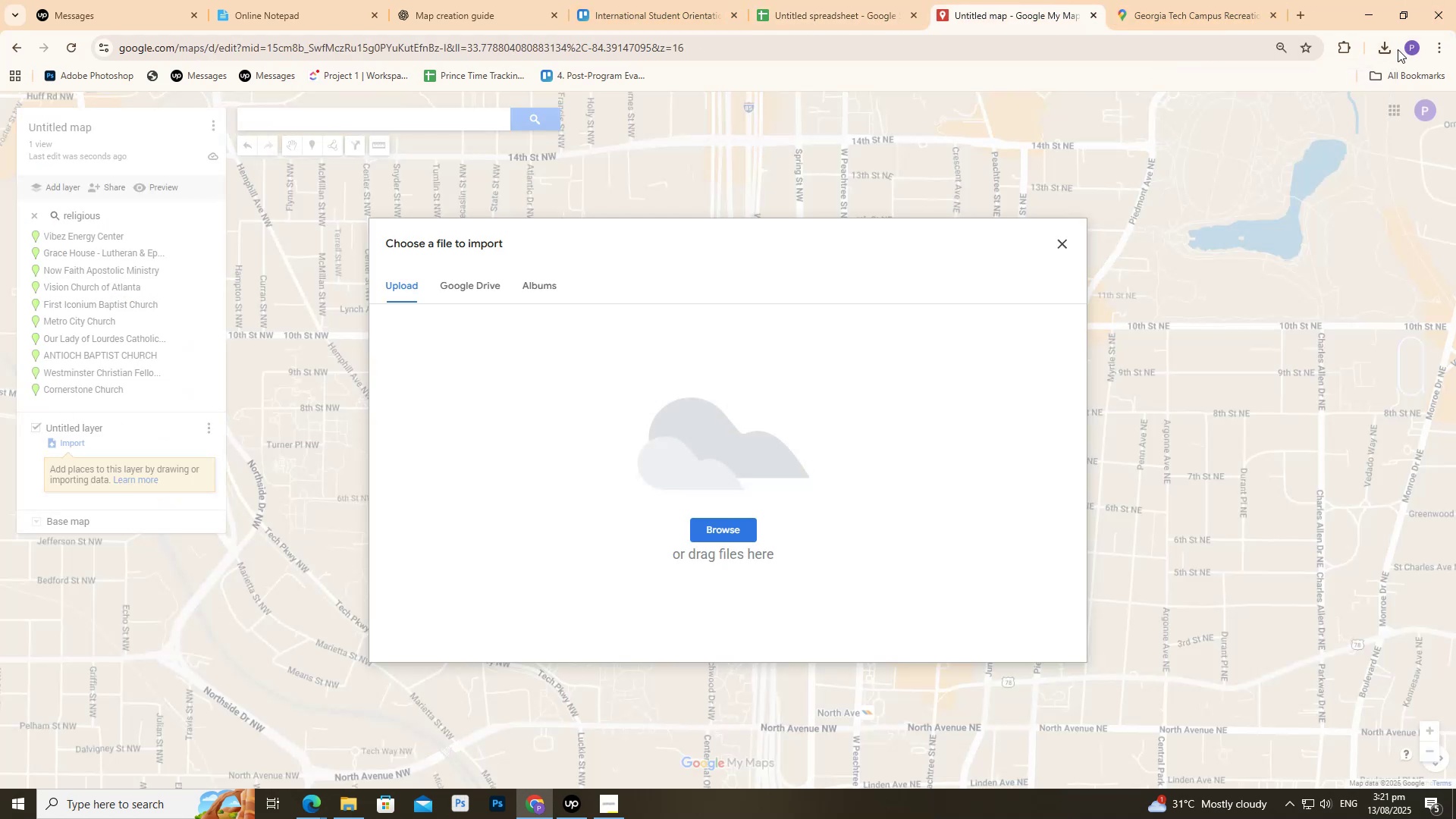 
left_click([1386, 52])
 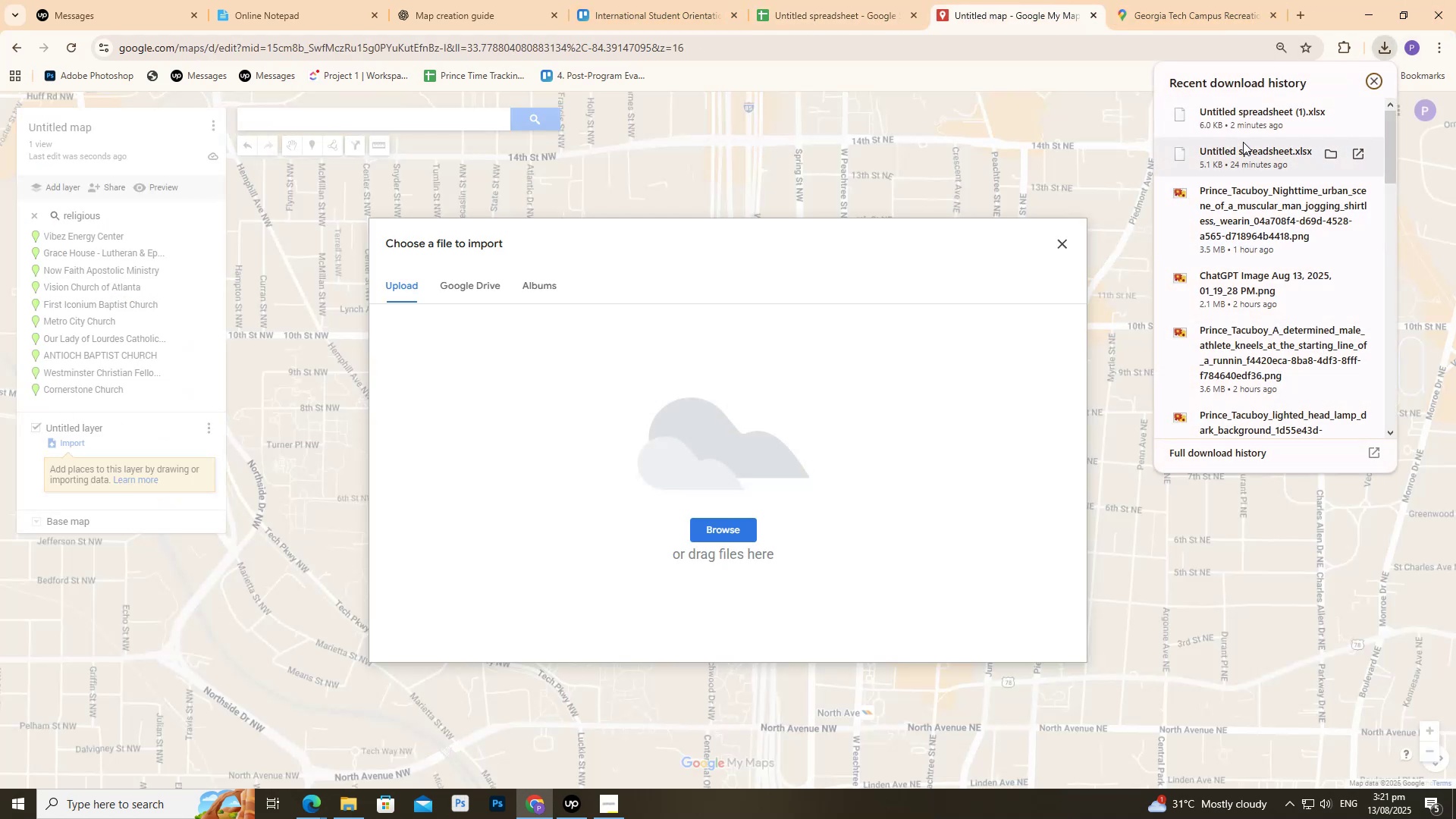 
left_click_drag(start_coordinate=[1237, 124], to_coordinate=[748, 442])
 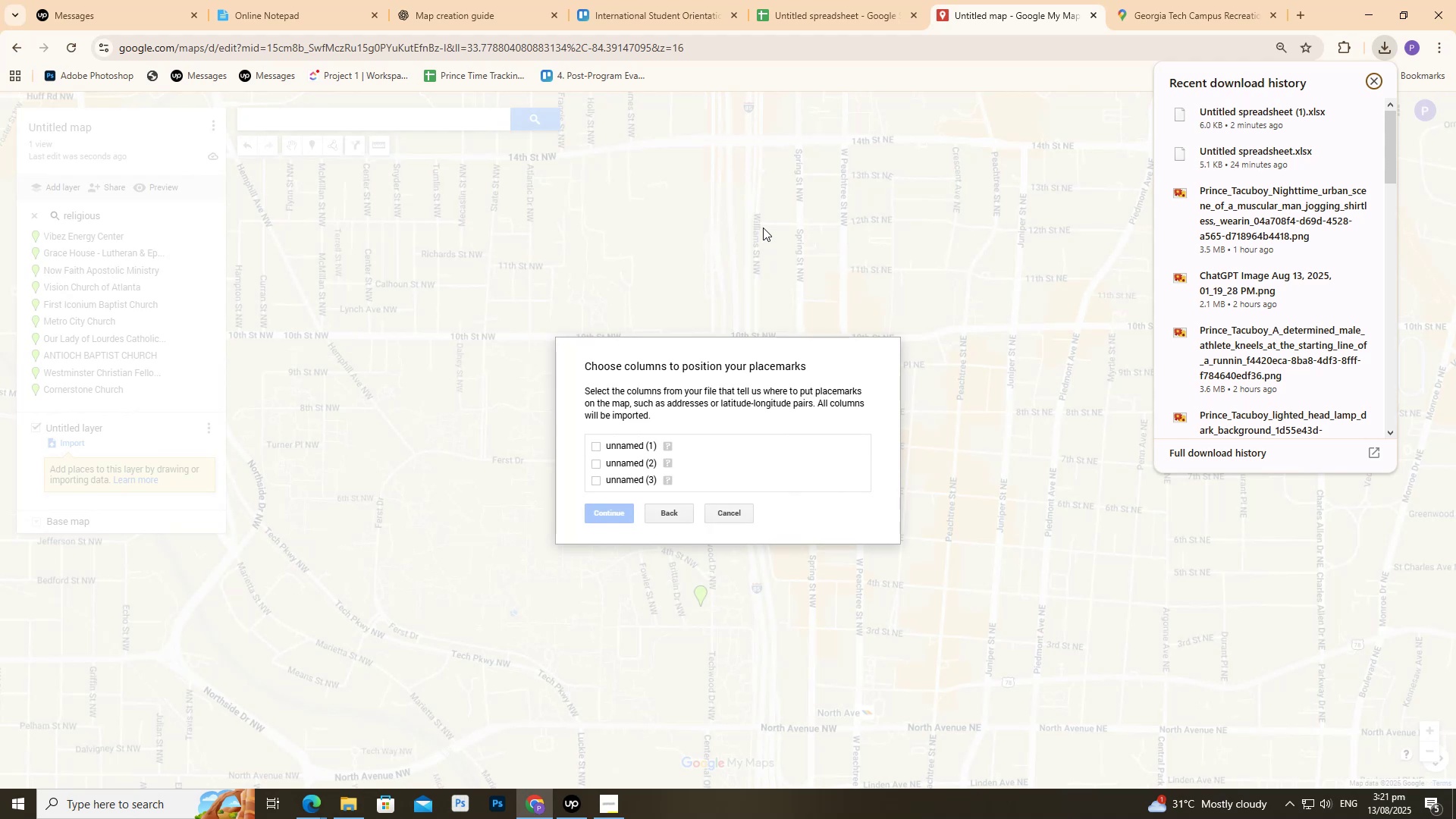 
wait(31.19)
 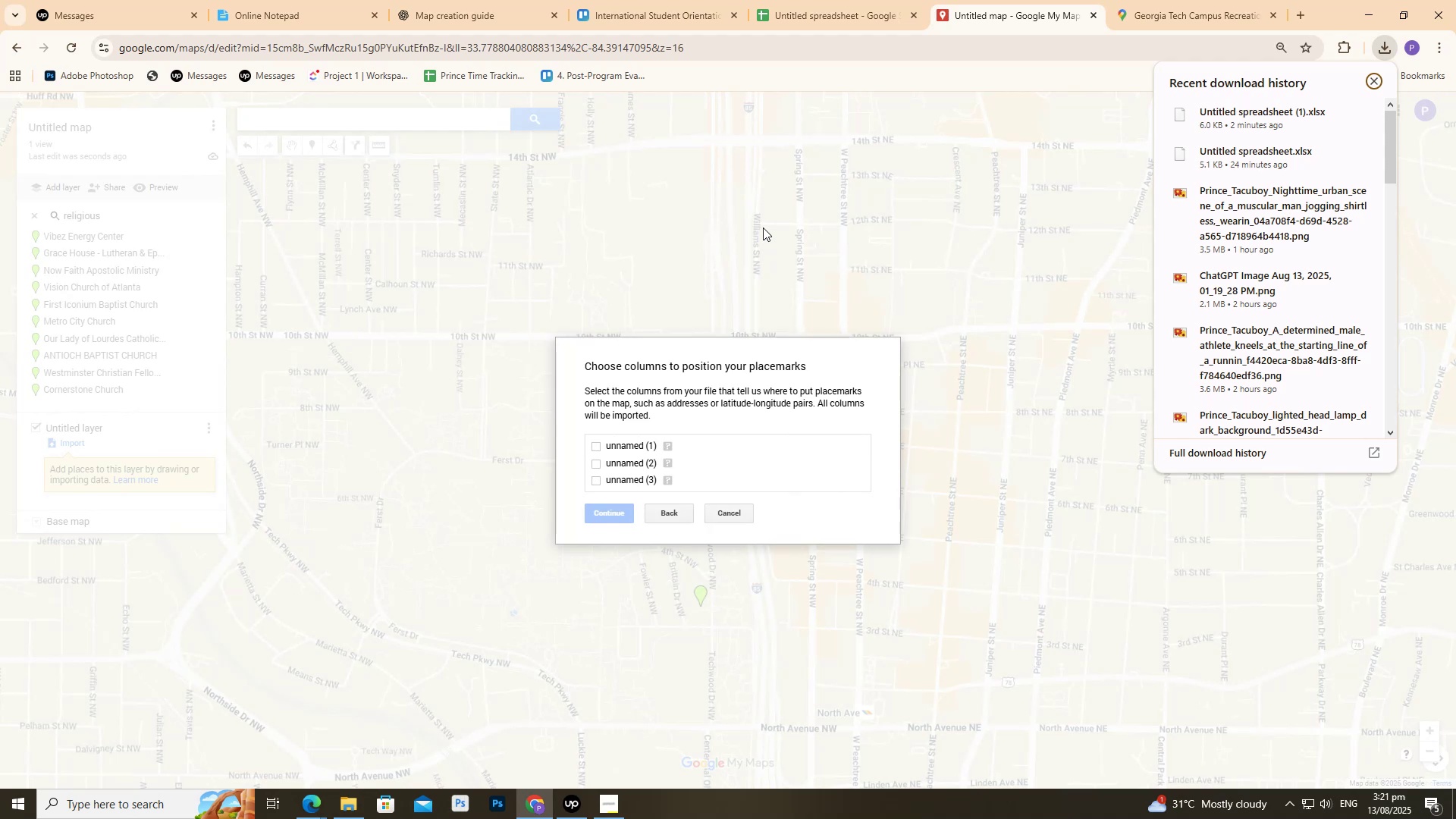 
left_click([599, 448])
 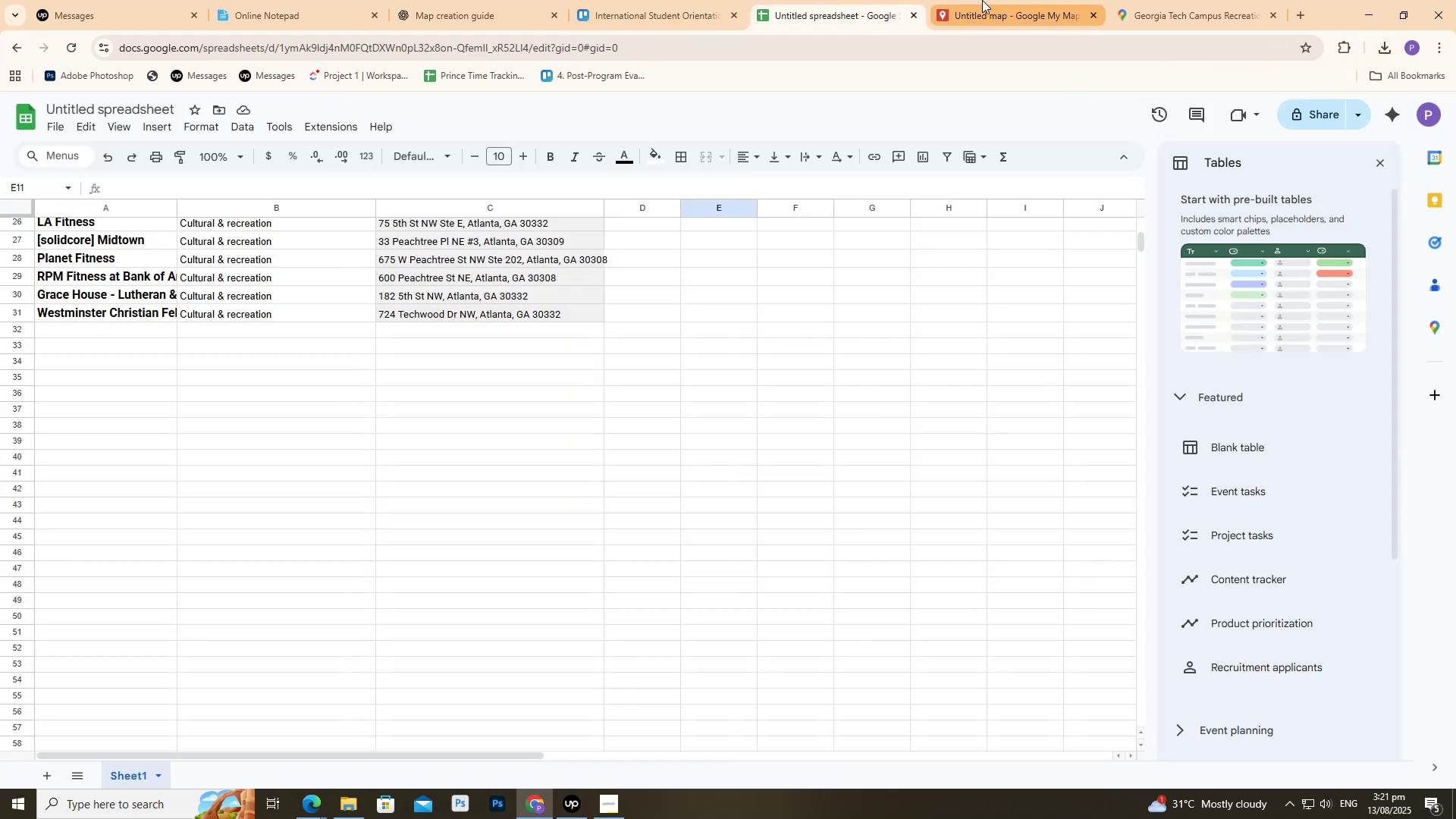 
left_click([982, 0])
 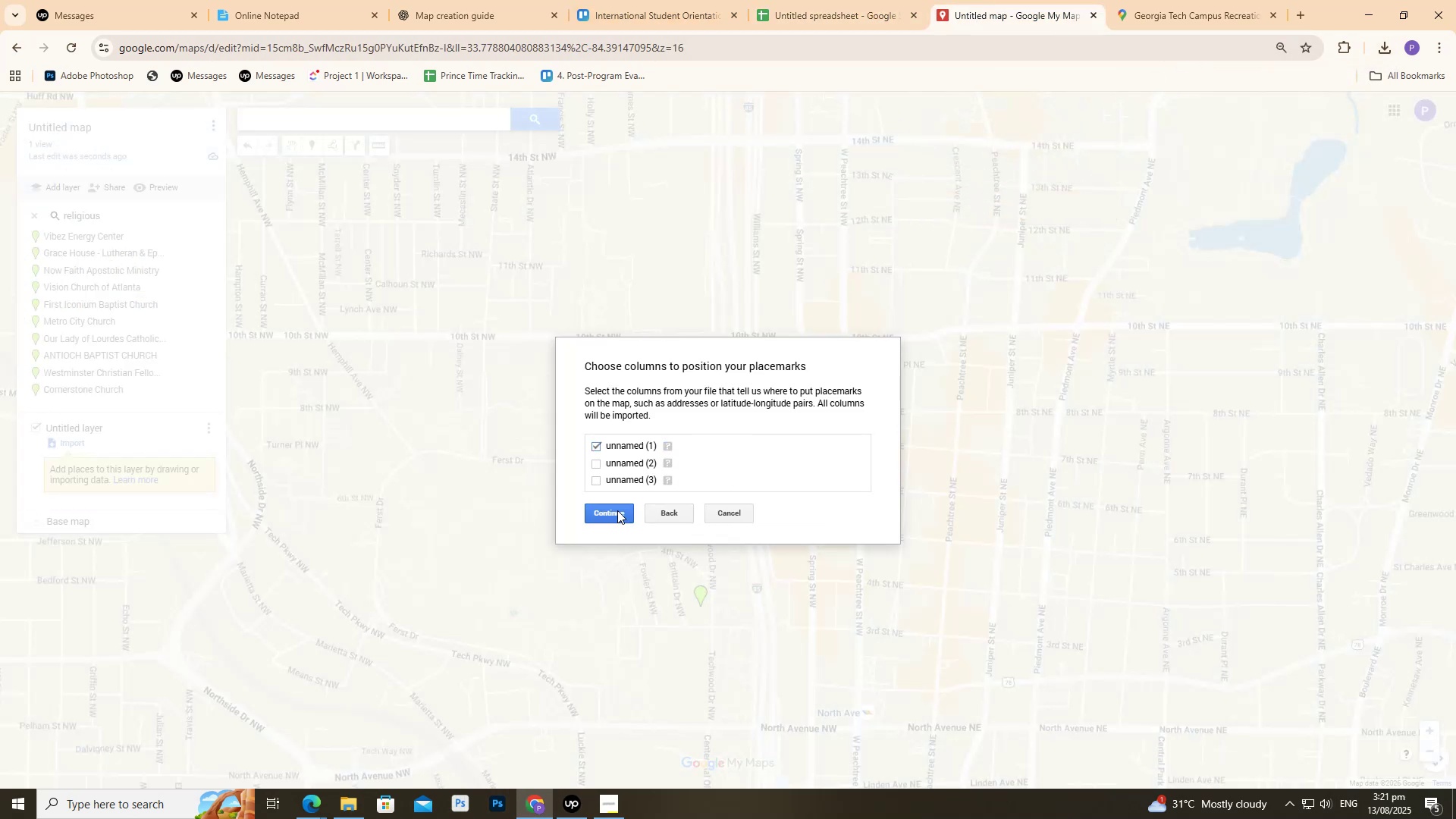 
left_click([617, 510])
 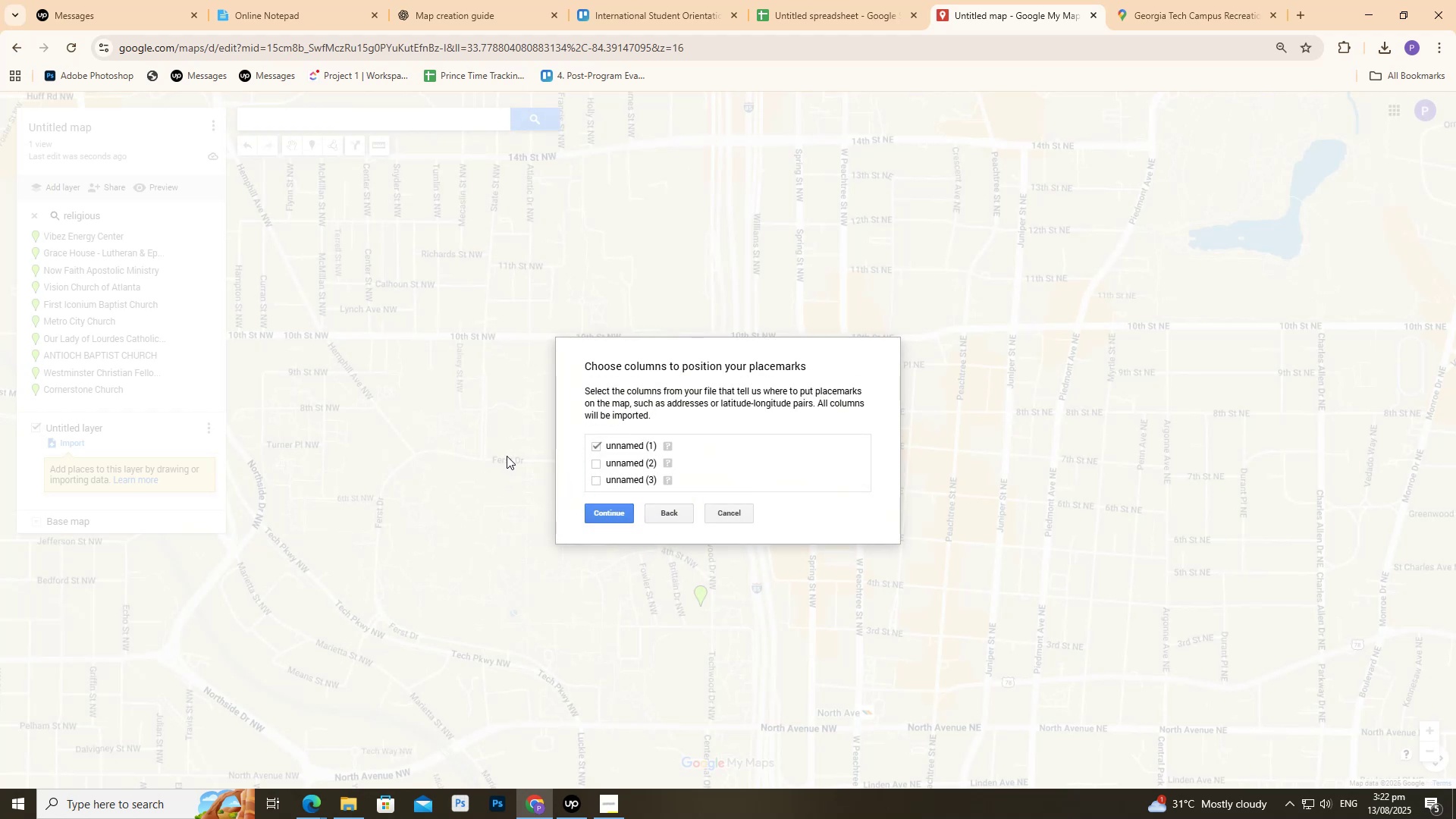 
wait(12.84)
 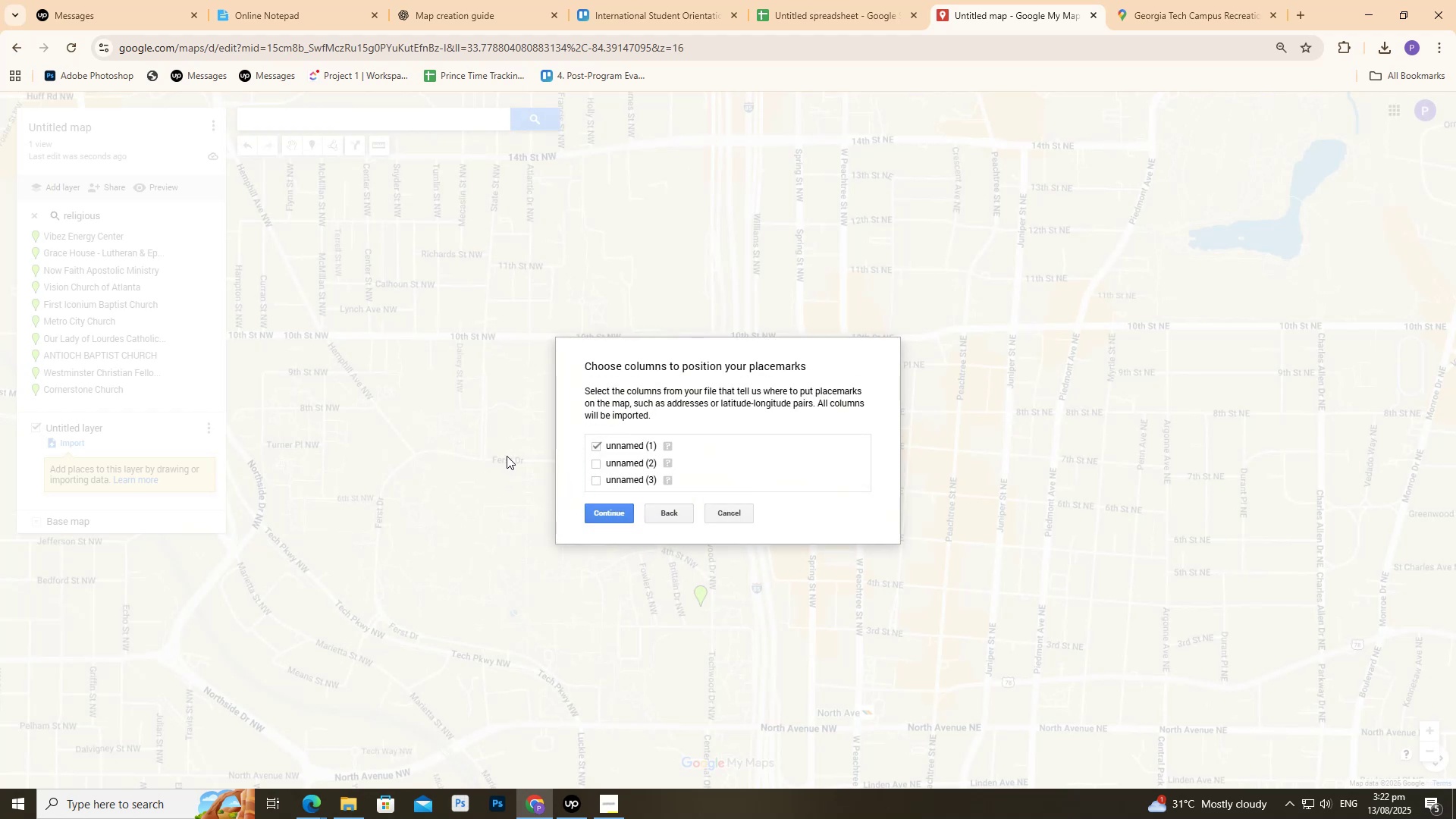 
left_click([593, 447])
 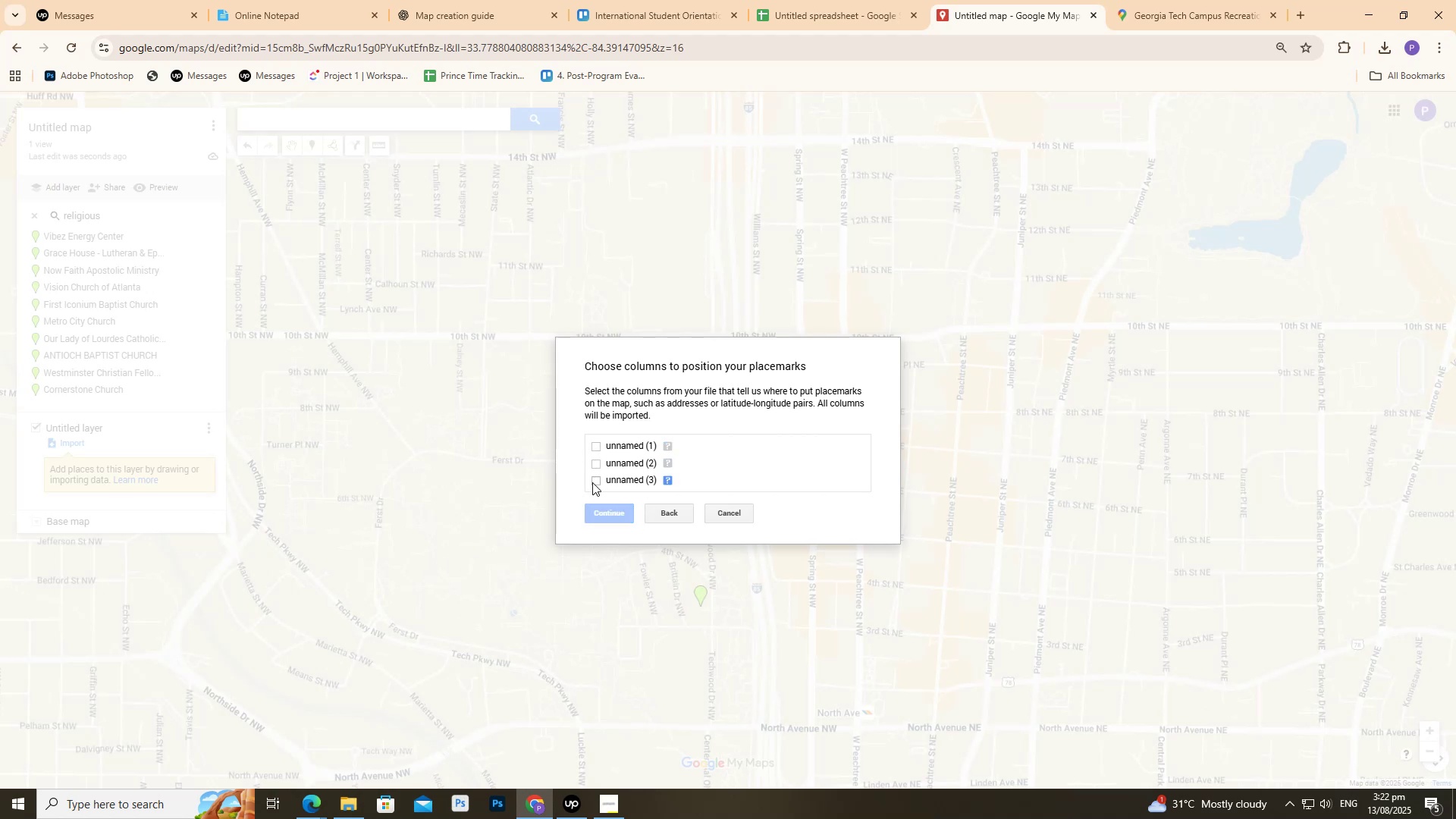 
left_click([592, 482])
 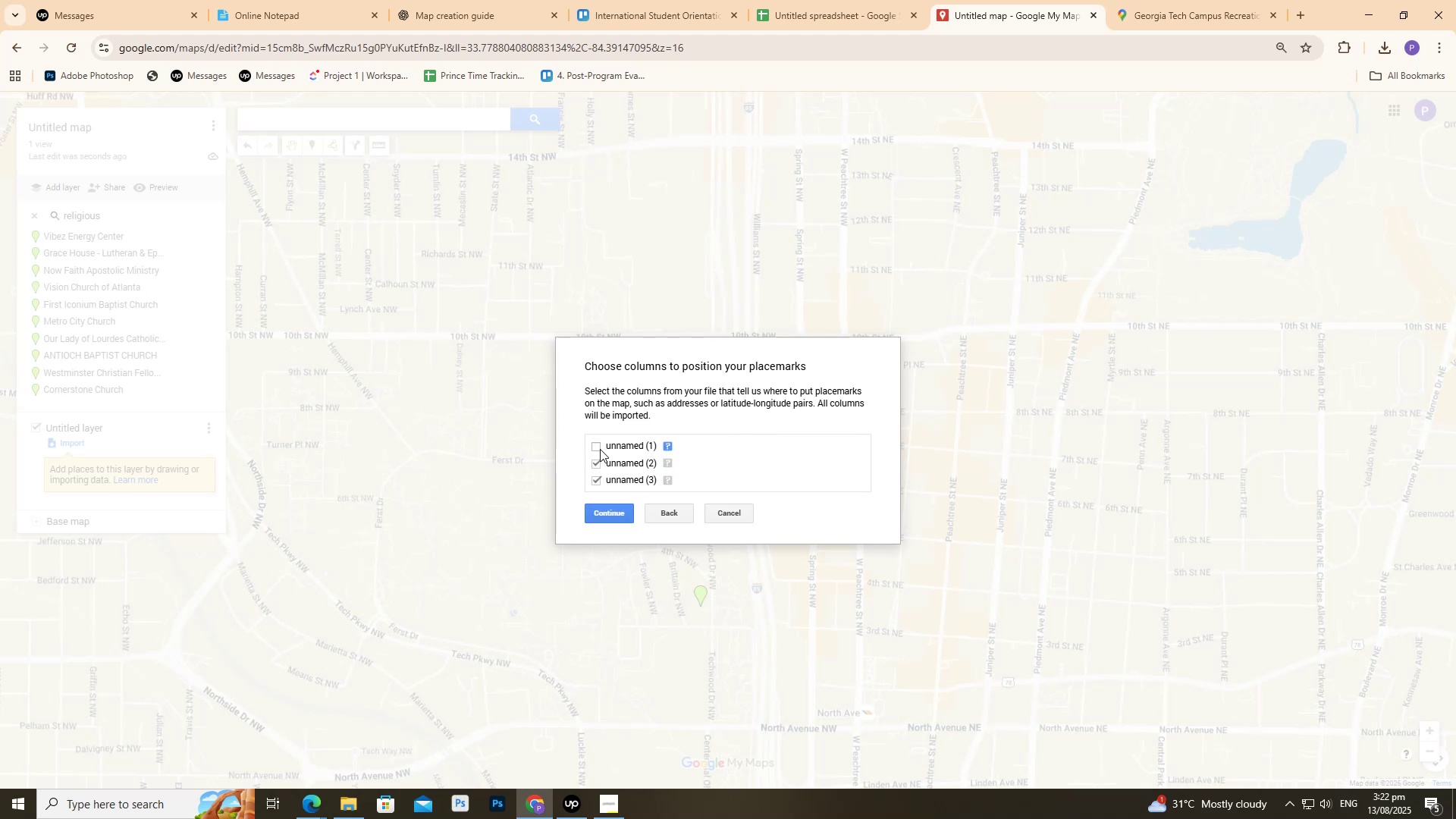 
triple_click([600, 441])
 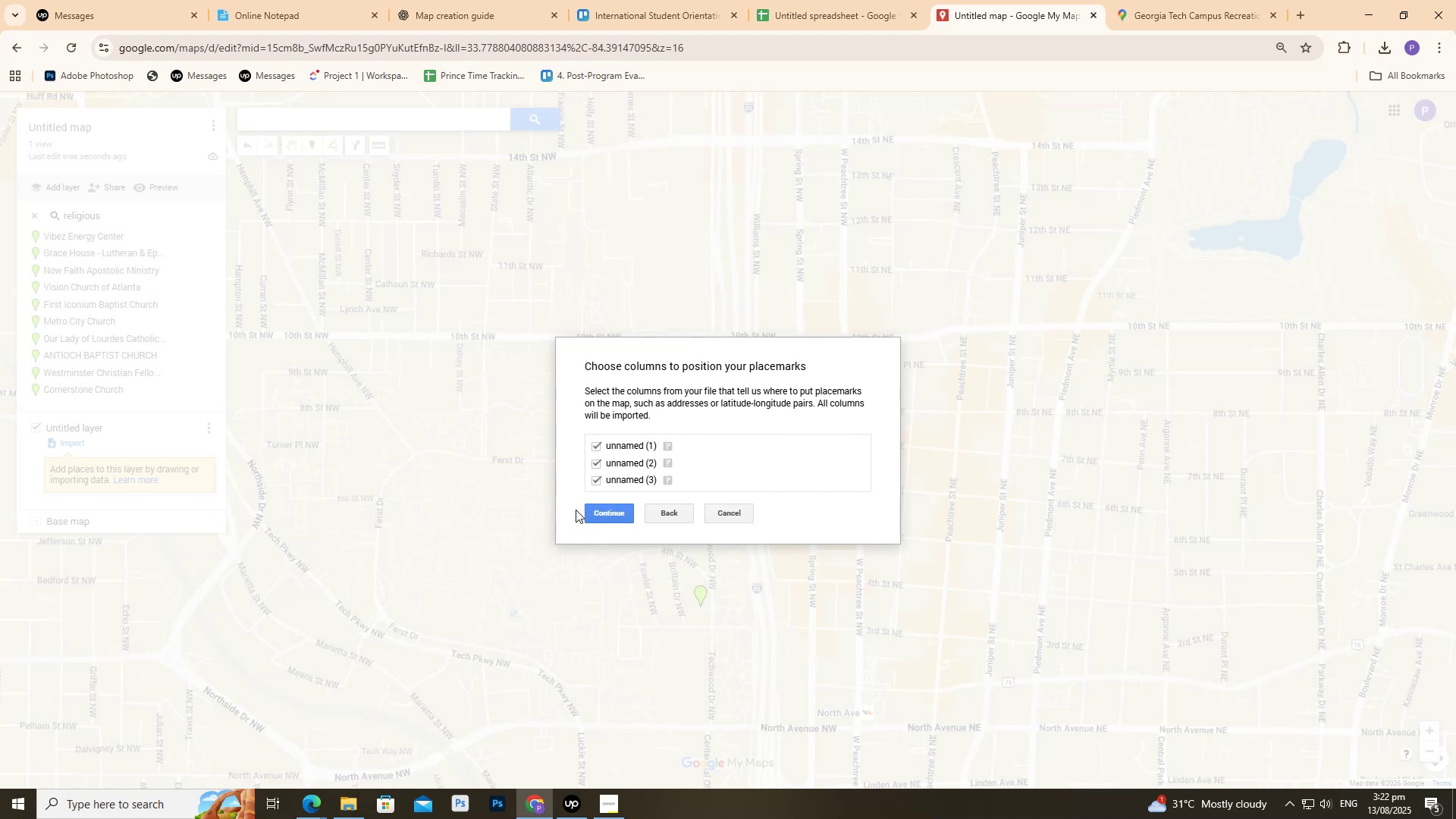 
wait(9.95)
 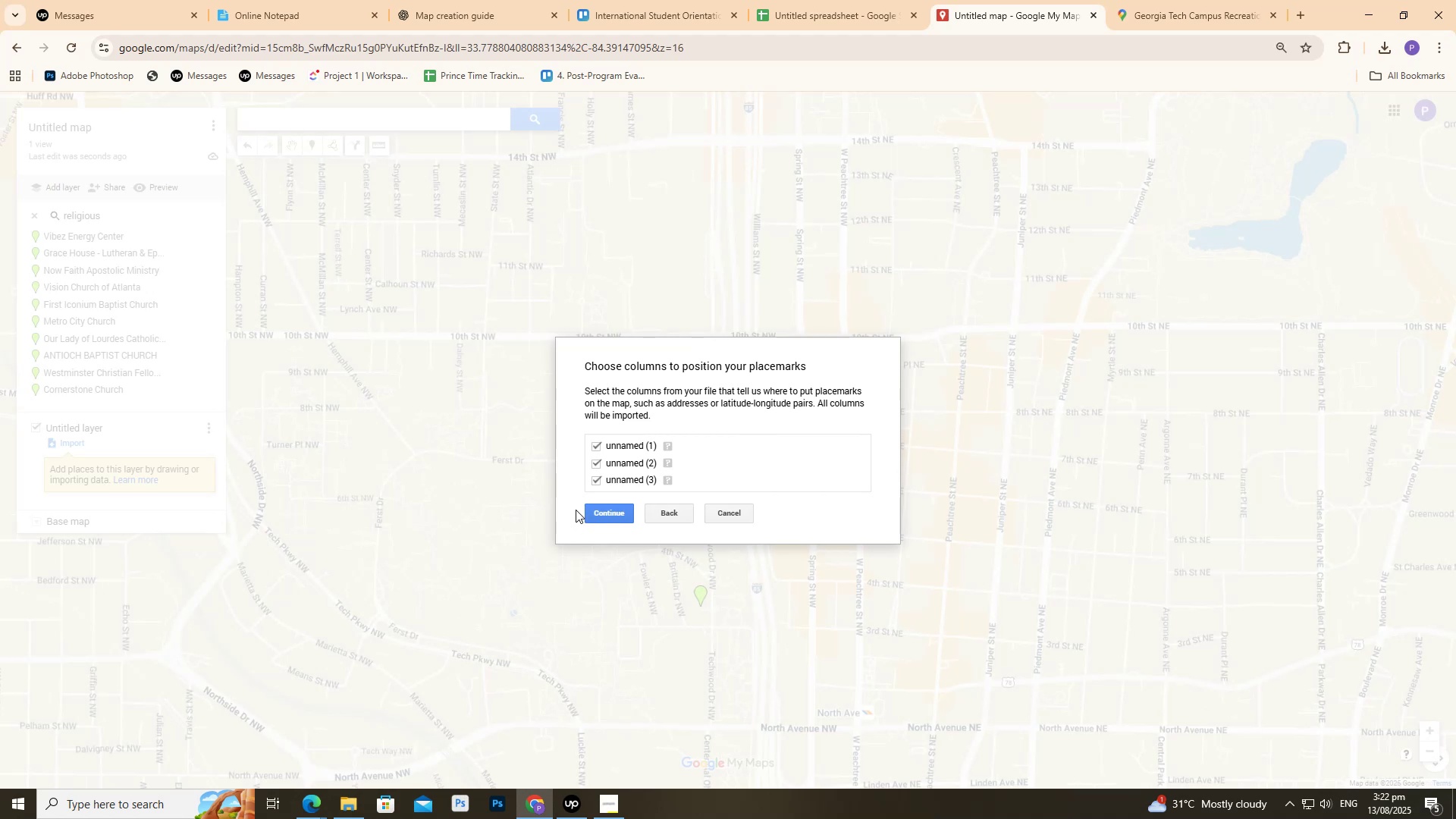 
left_click([607, 511])
 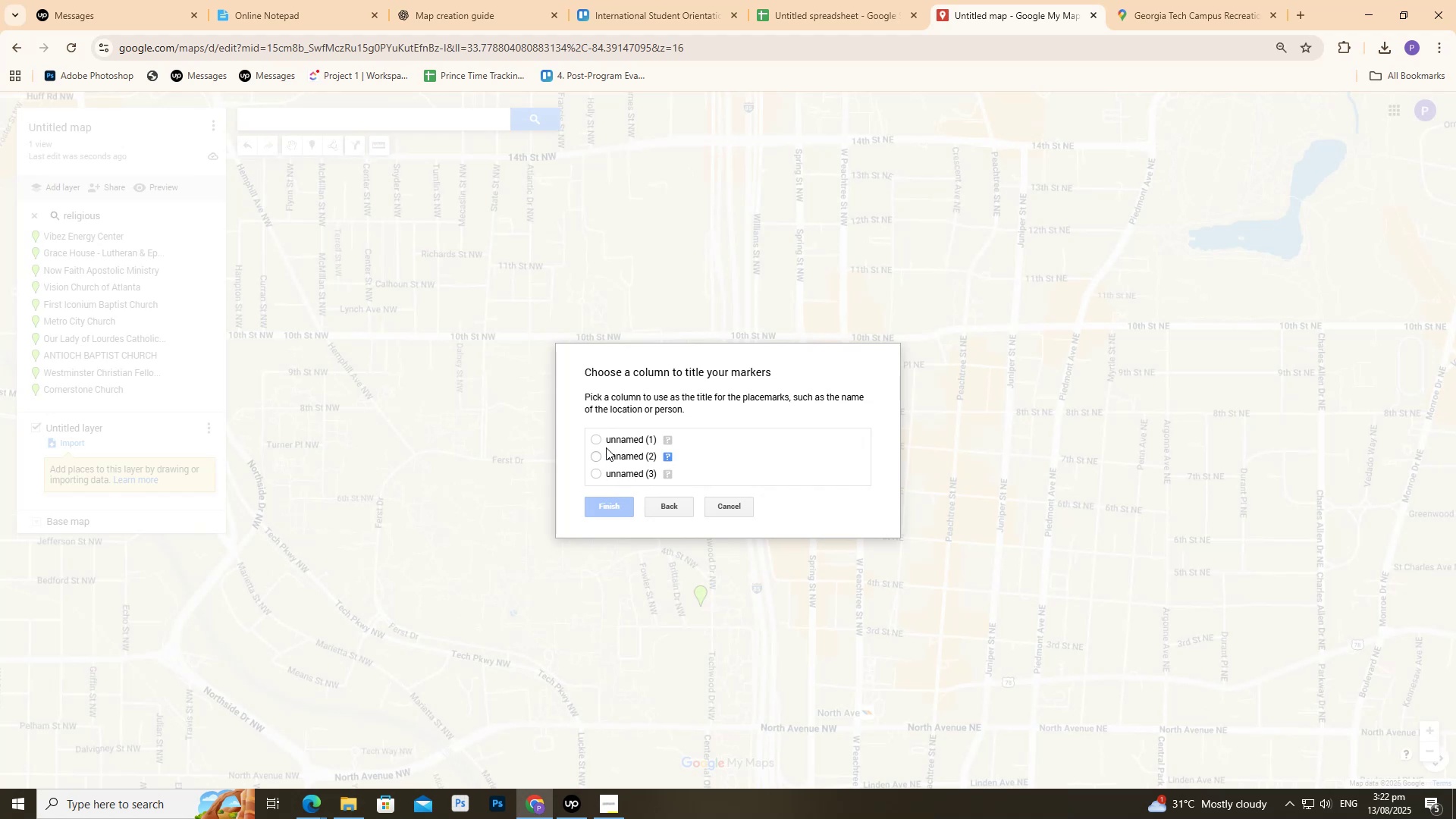 
wait(5.85)
 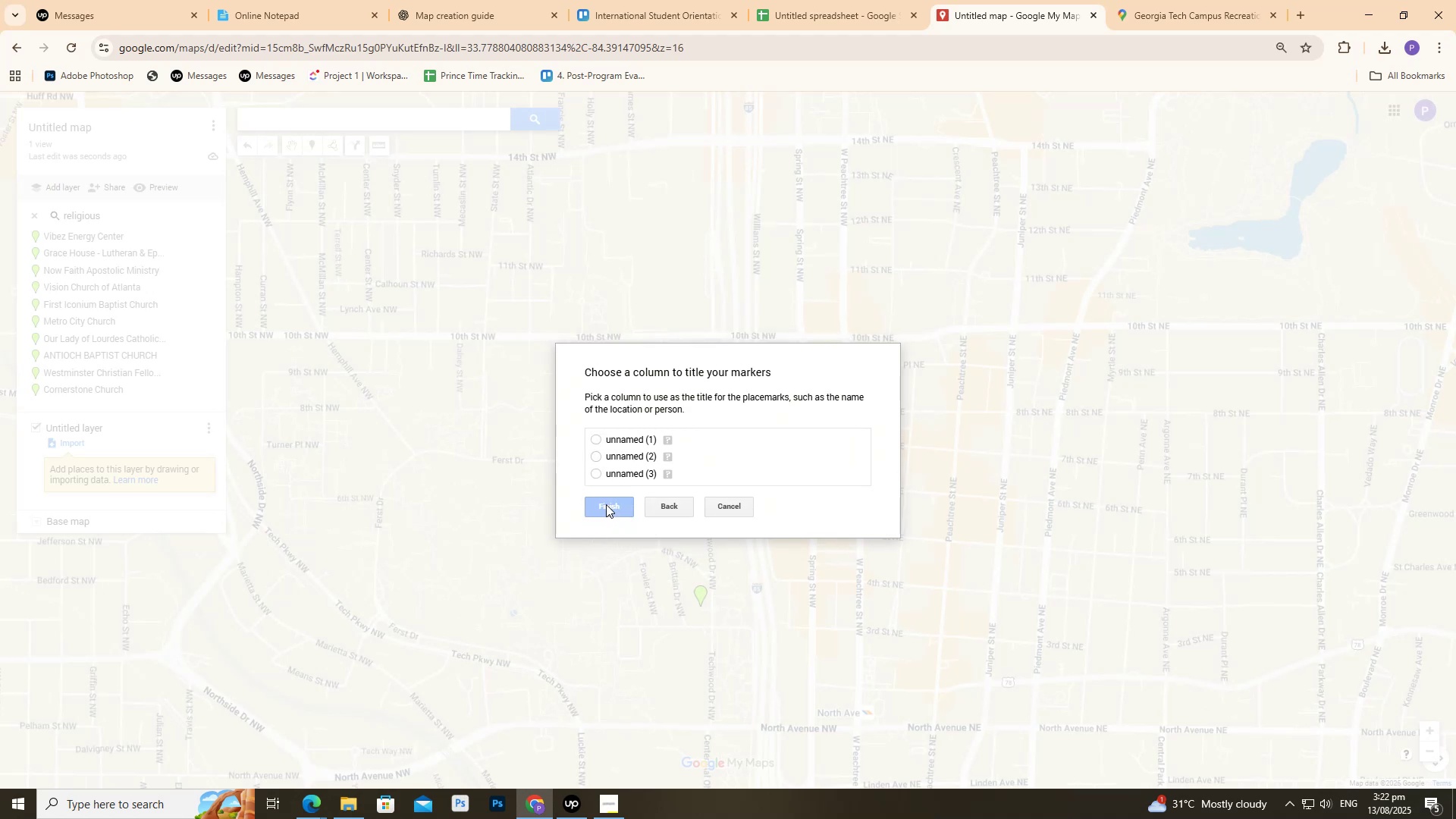 
left_click([596, 442])
 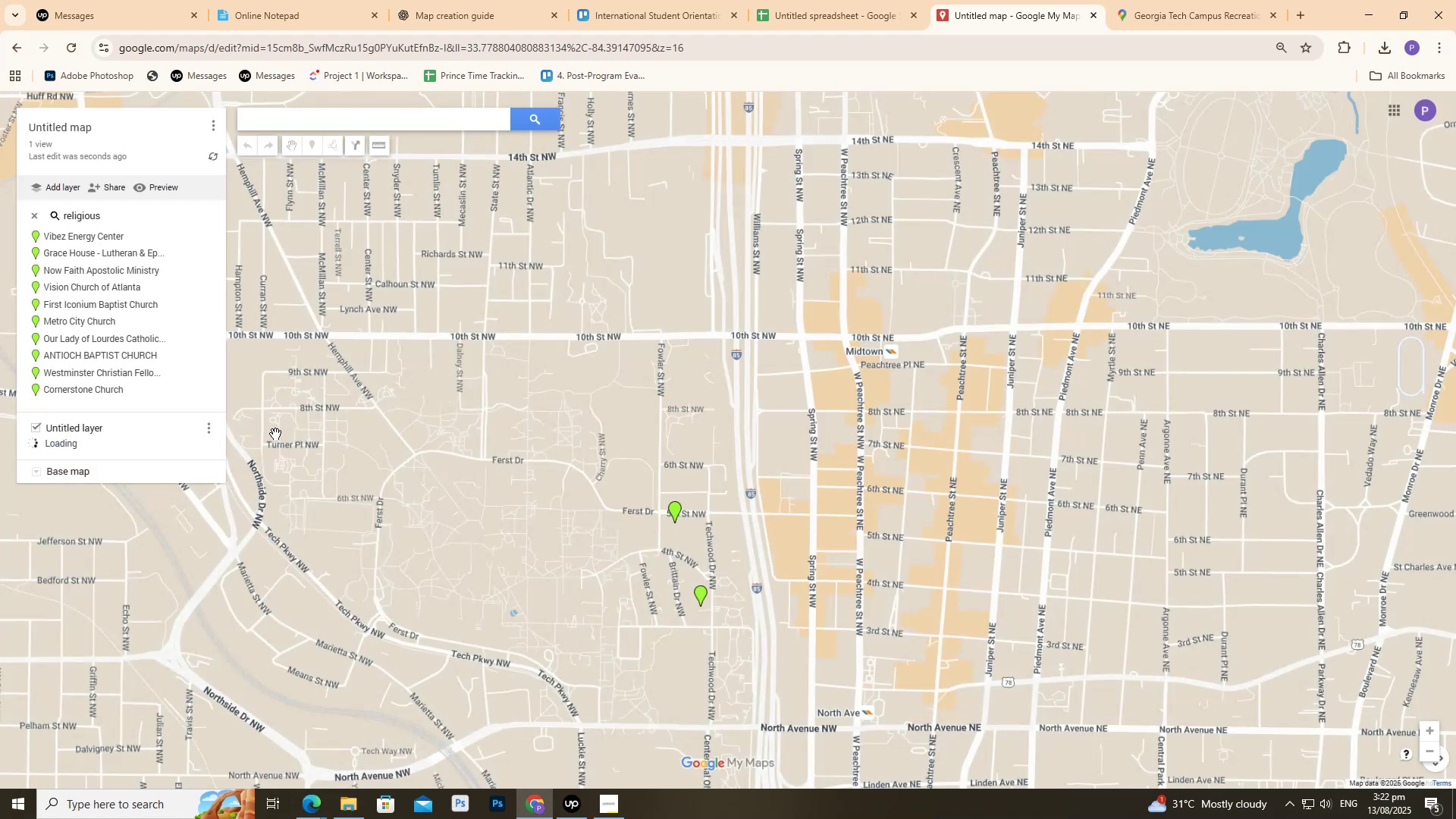 
scroll: coordinate [107, 425], scroll_direction: down, amount: 2.0
 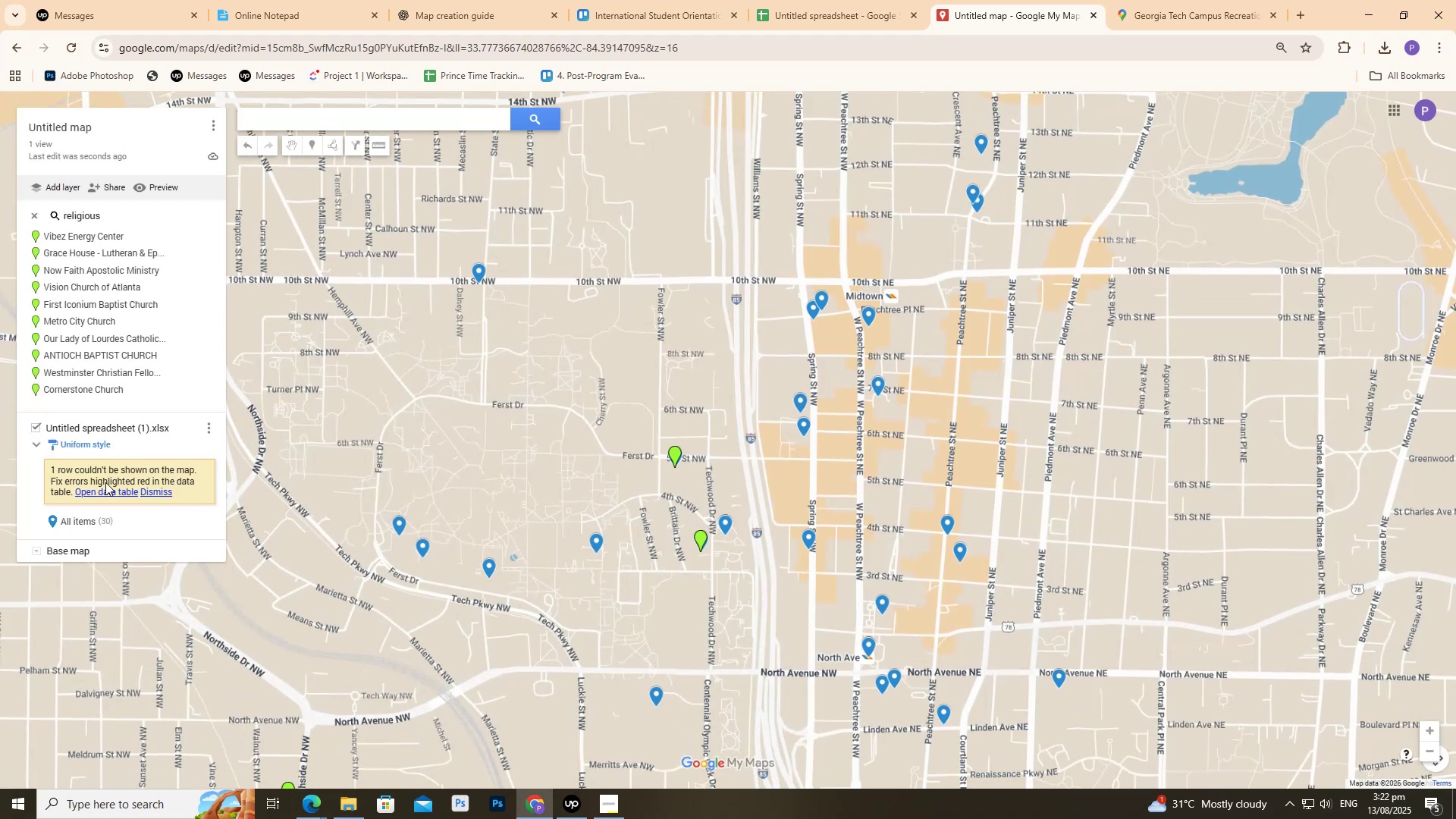 
mouse_move([97, 501])
 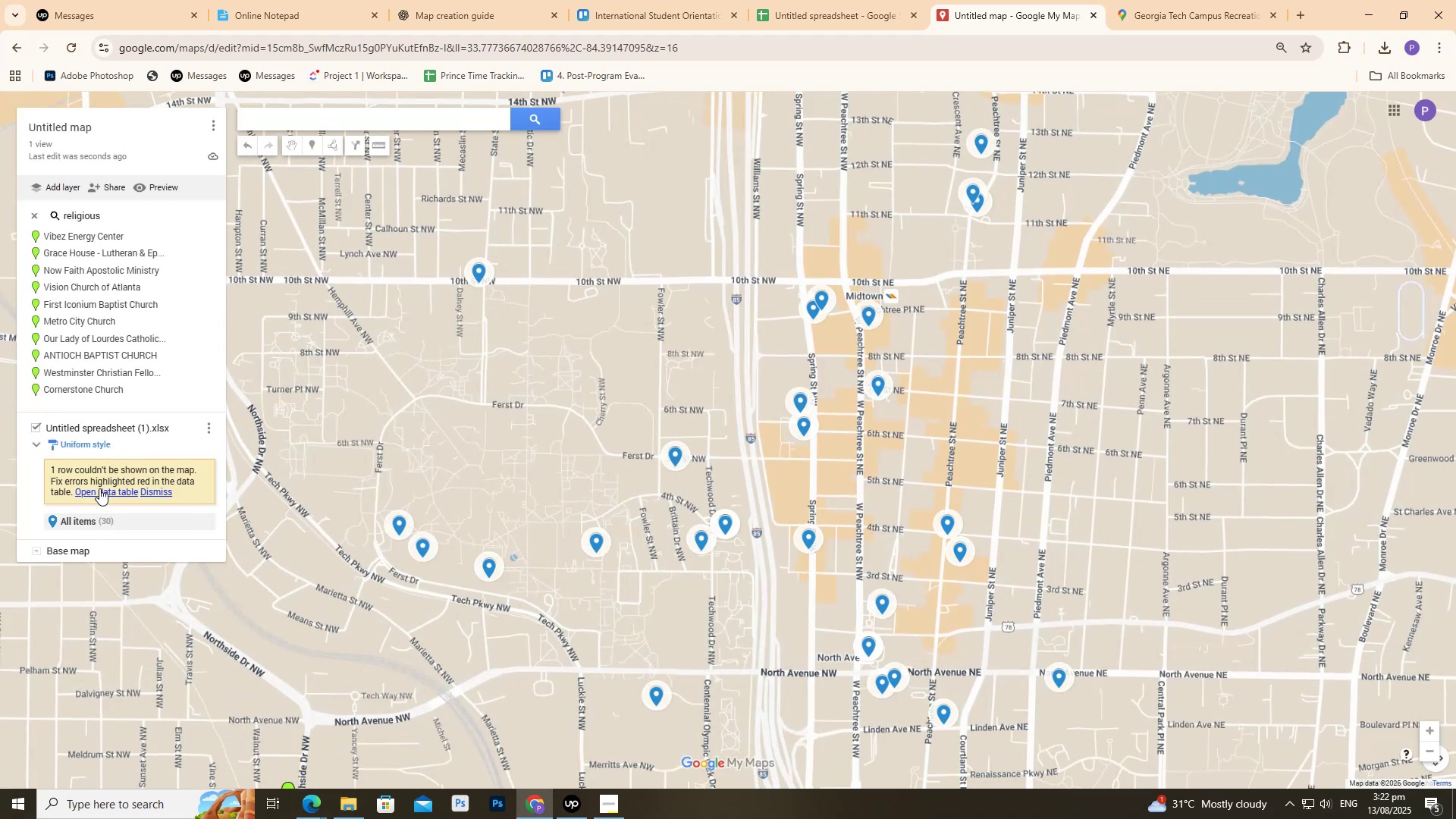 
scroll: coordinate [97, 482], scroll_direction: down, amount: 4.0
 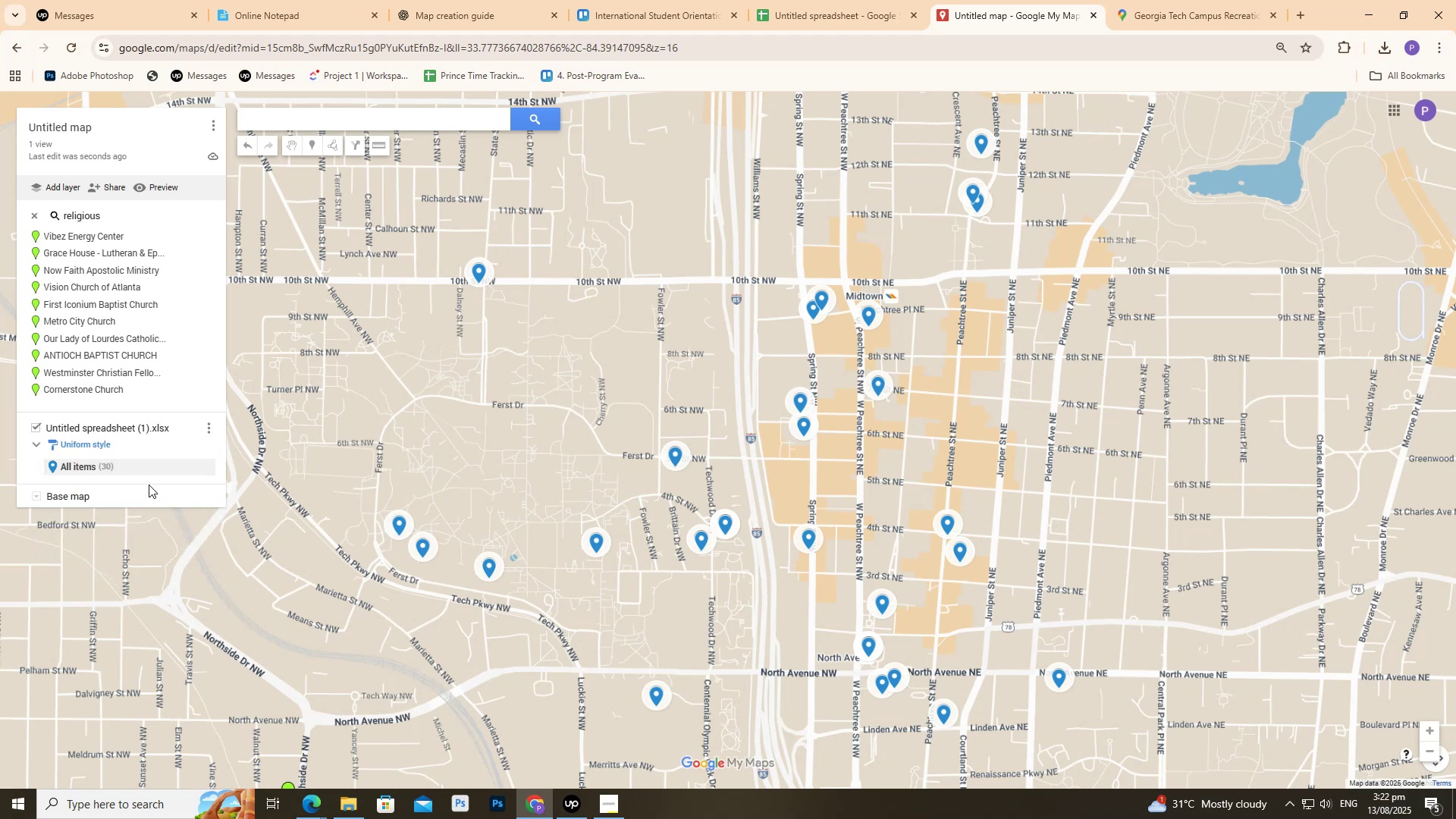 
mouse_move([50, 453])
 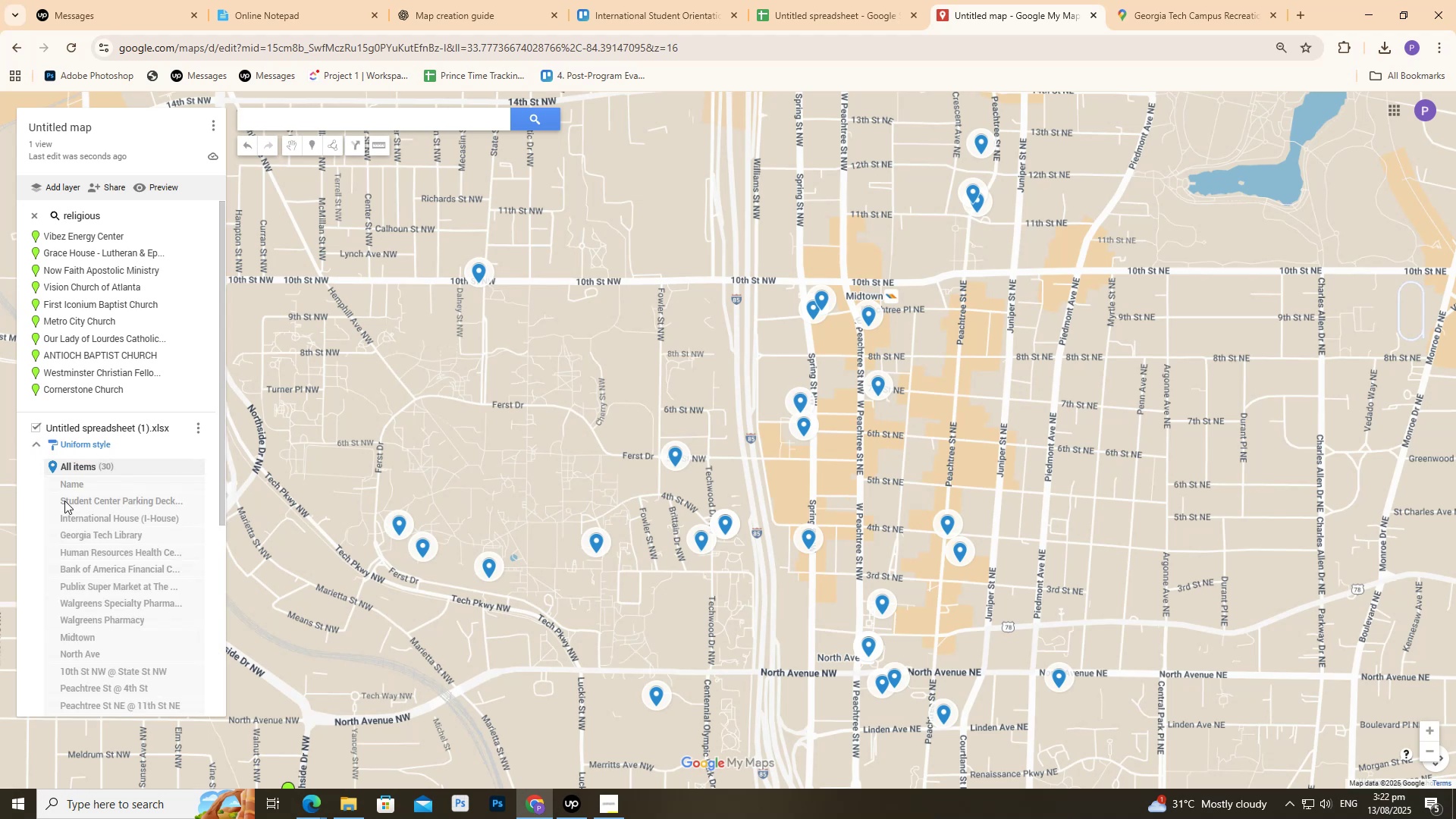 
scroll: coordinate [77, 502], scroll_direction: down, amount: 7.0
 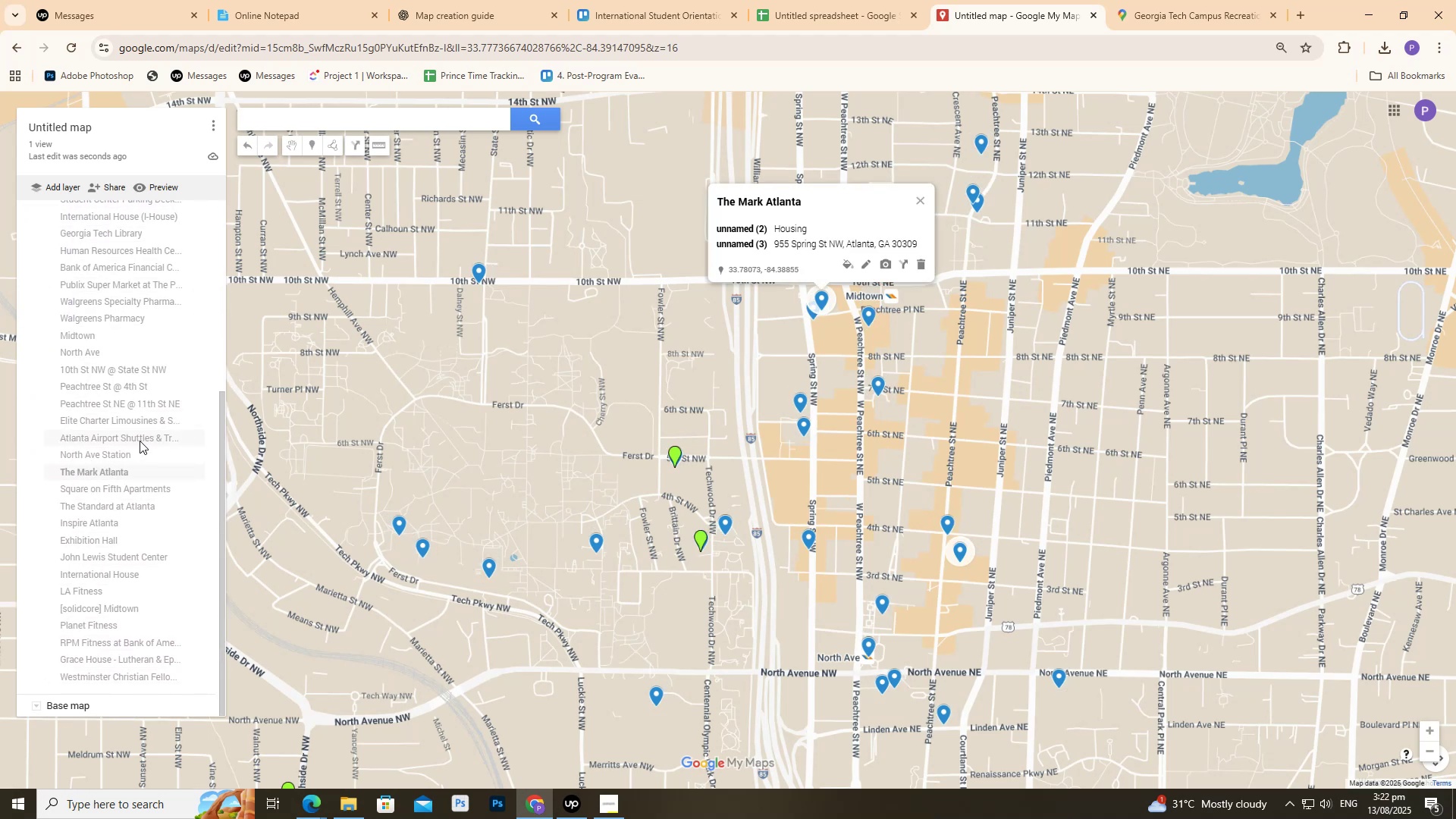 
scroll: coordinate [496, 485], scroll_direction: up, amount: 2.0
 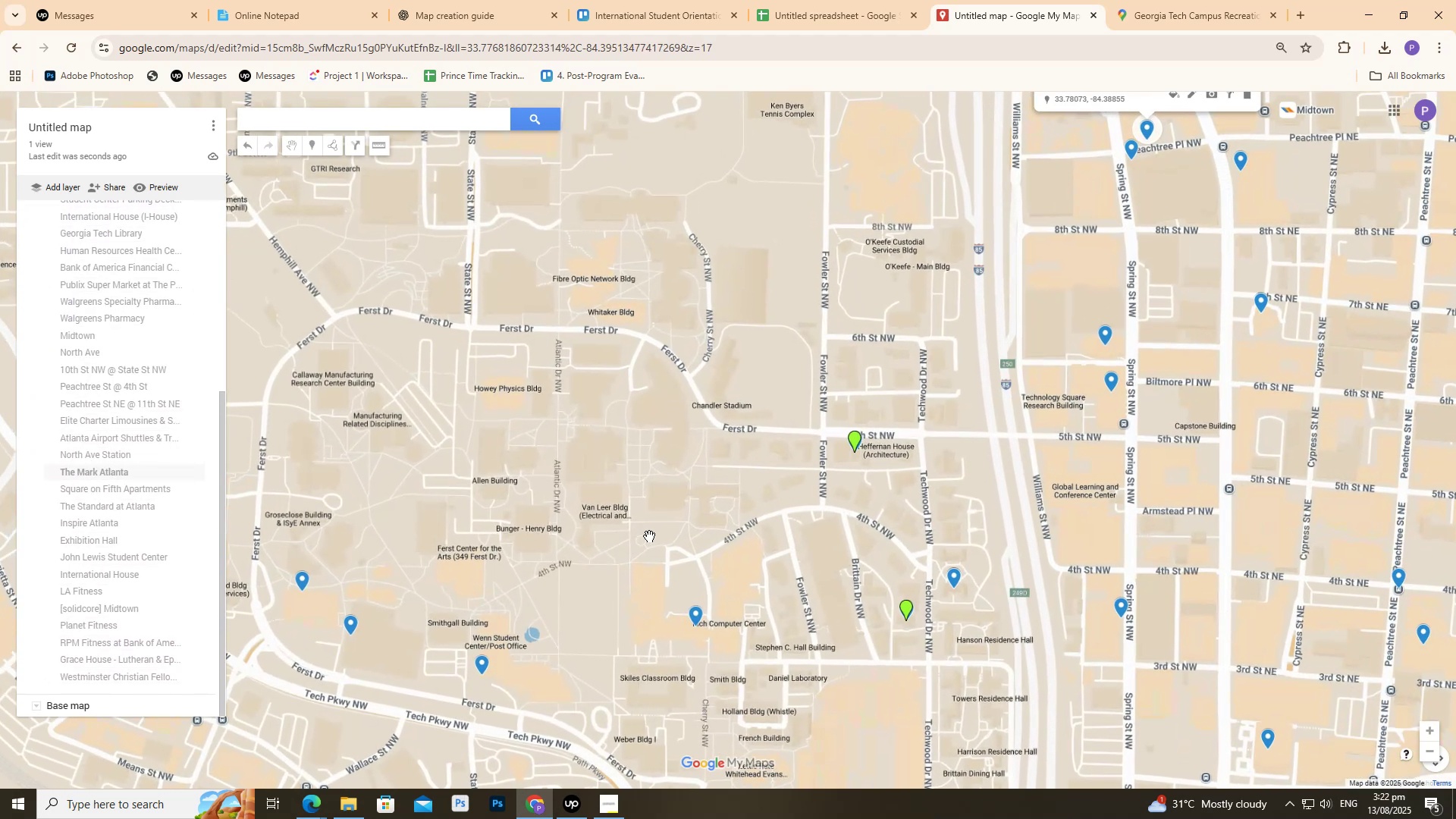 
left_click([670, 531])
 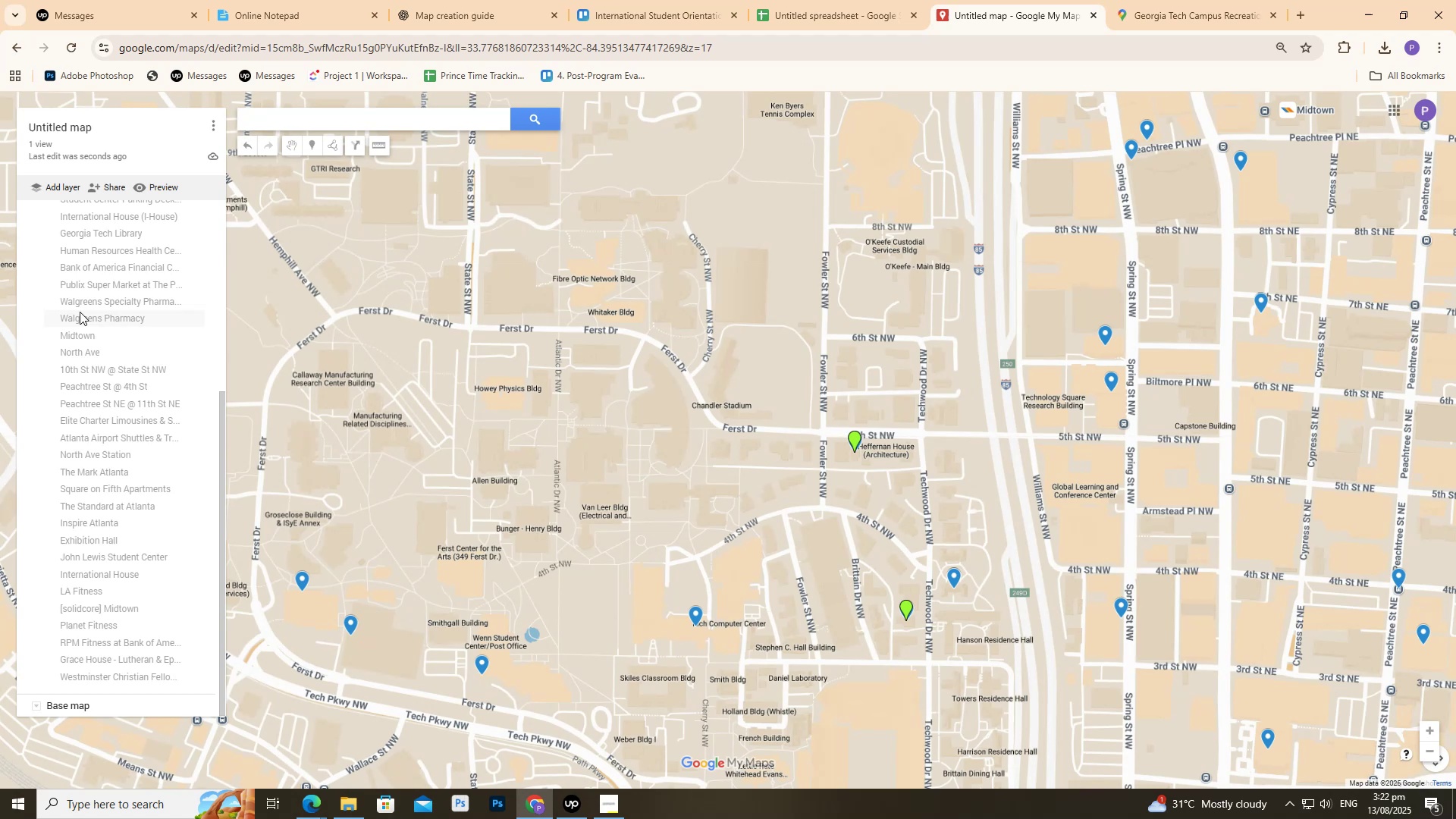 
scroll: coordinate [152, 347], scroll_direction: up, amount: 5.0
 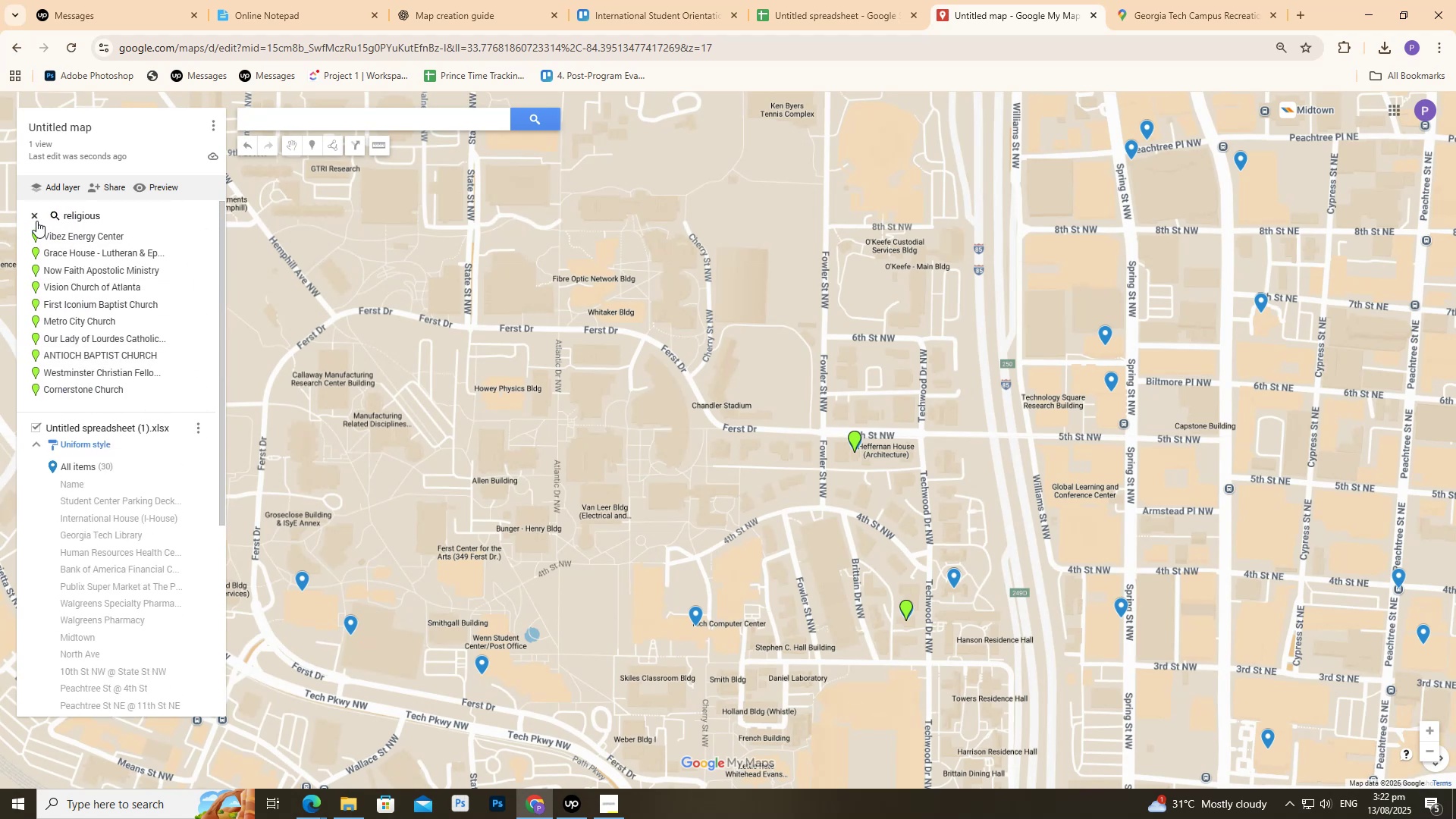 
left_click([35, 215])
 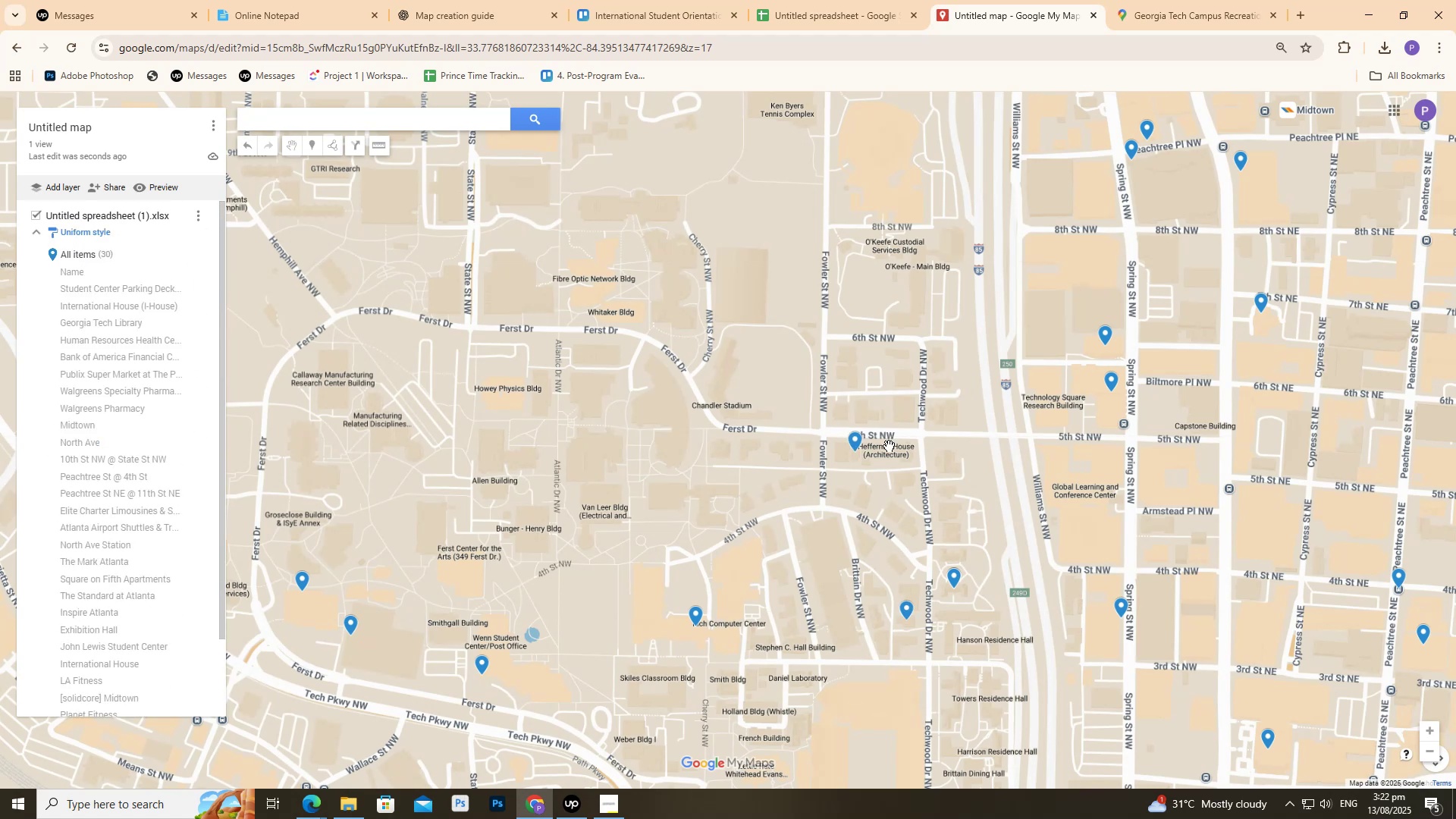 
scroll: coordinate [877, 486], scroll_direction: down, amount: 4.0
 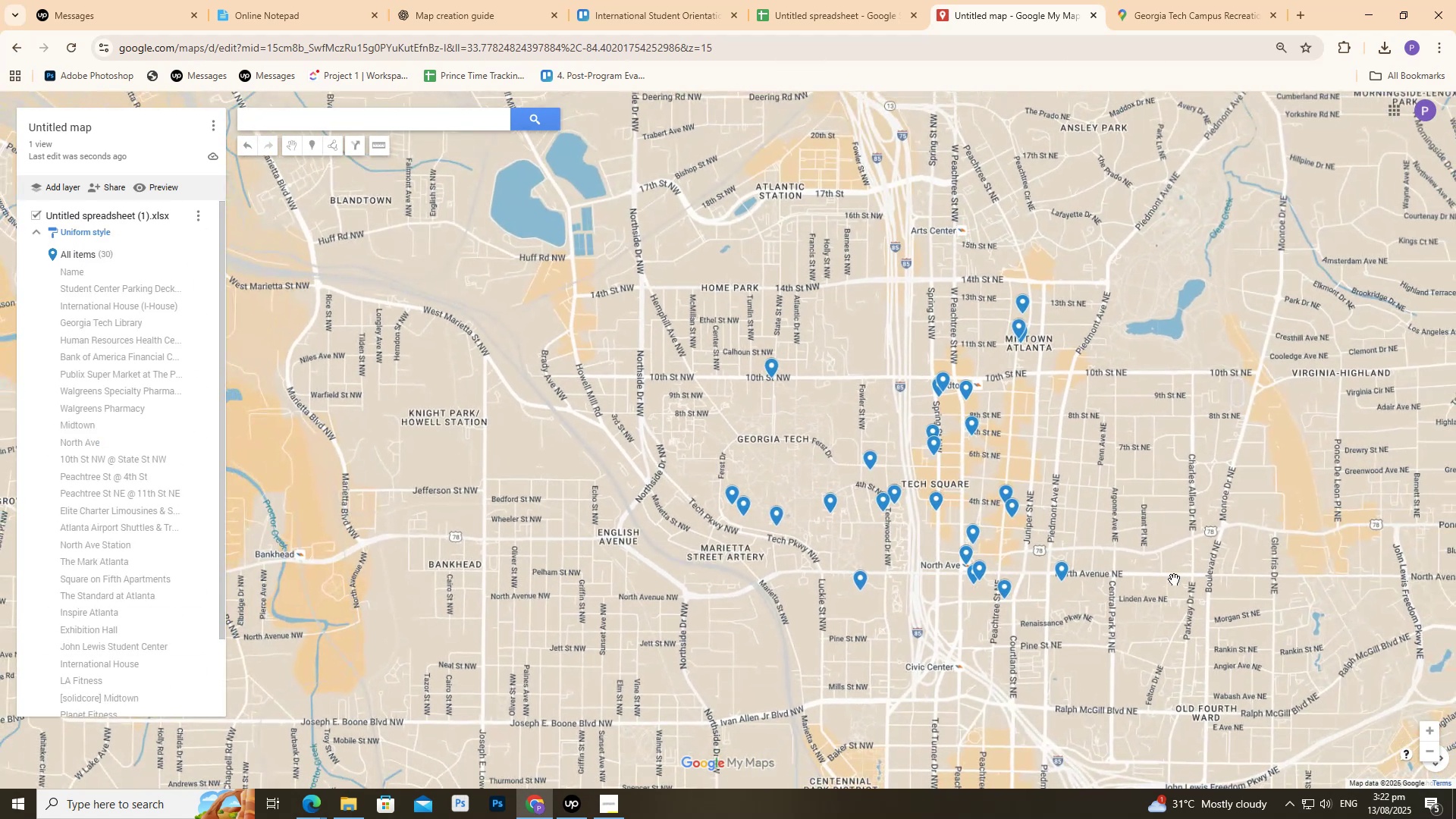 
scroll: coordinate [70, 362], scroll_direction: up, amount: 5.0
 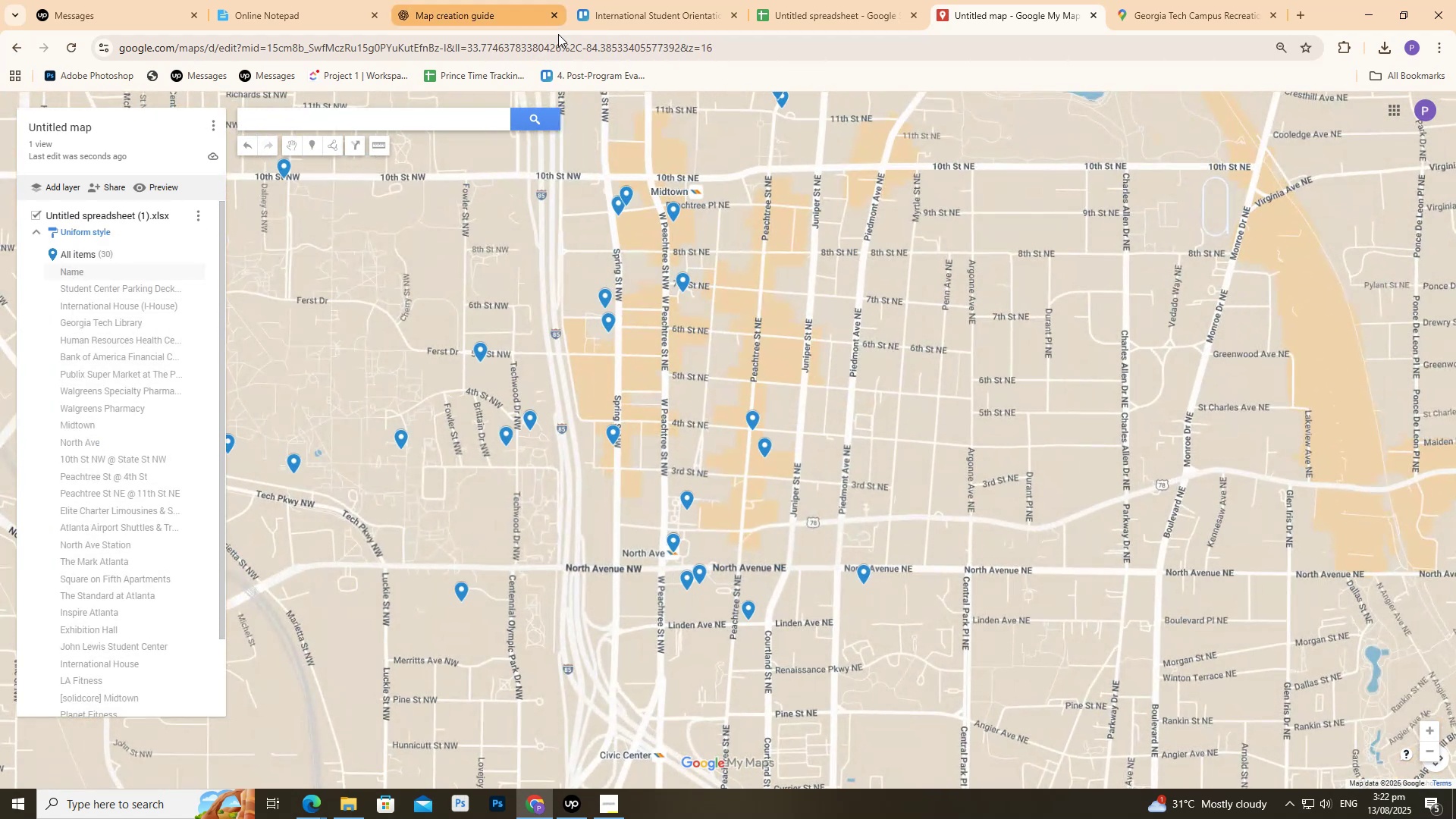 
scroll: coordinate [413, 389], scroll_direction: down, amount: 7.0
 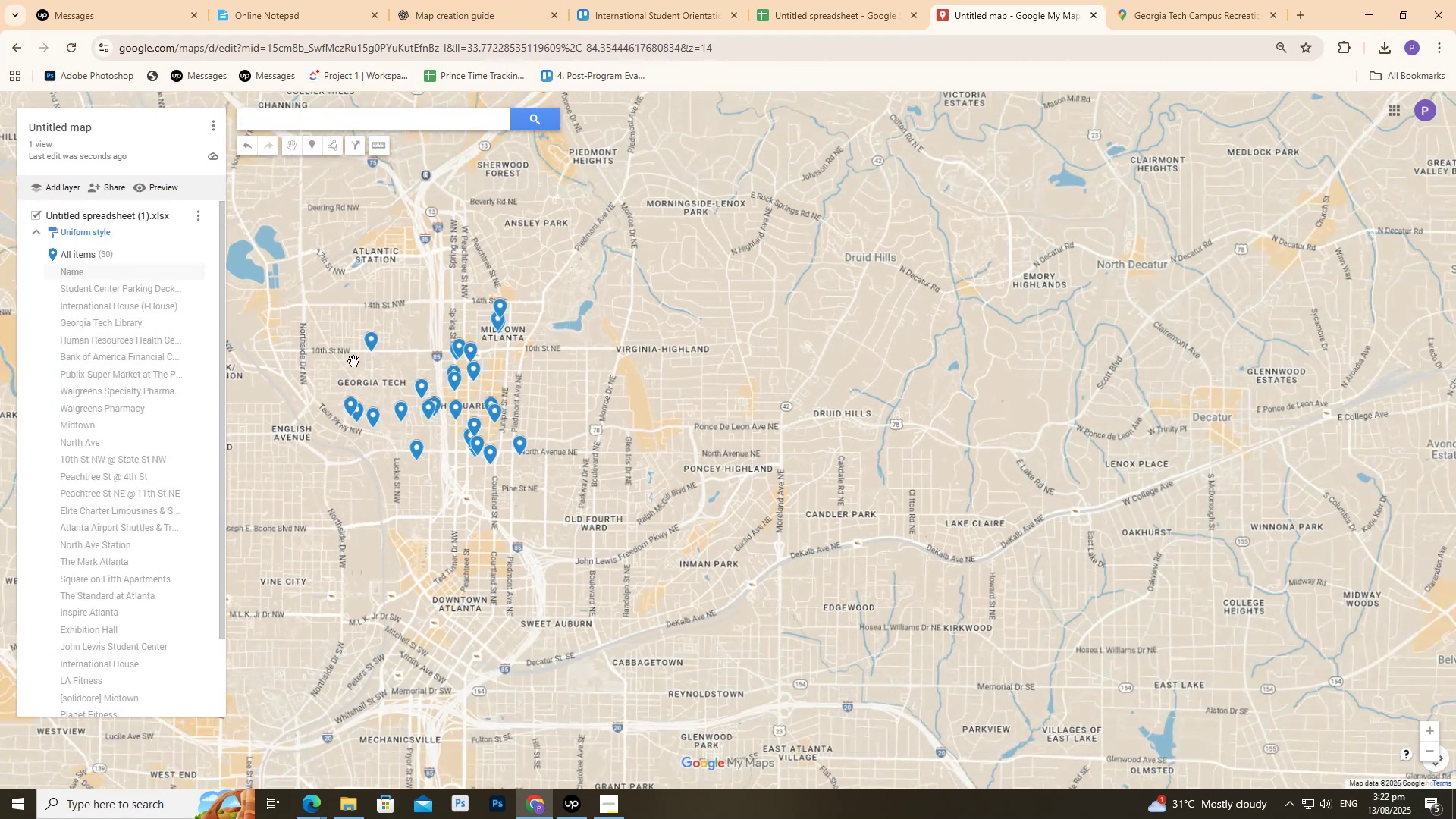 
left_click_drag(start_coordinate=[342, 353], to_coordinate=[445, 342])
 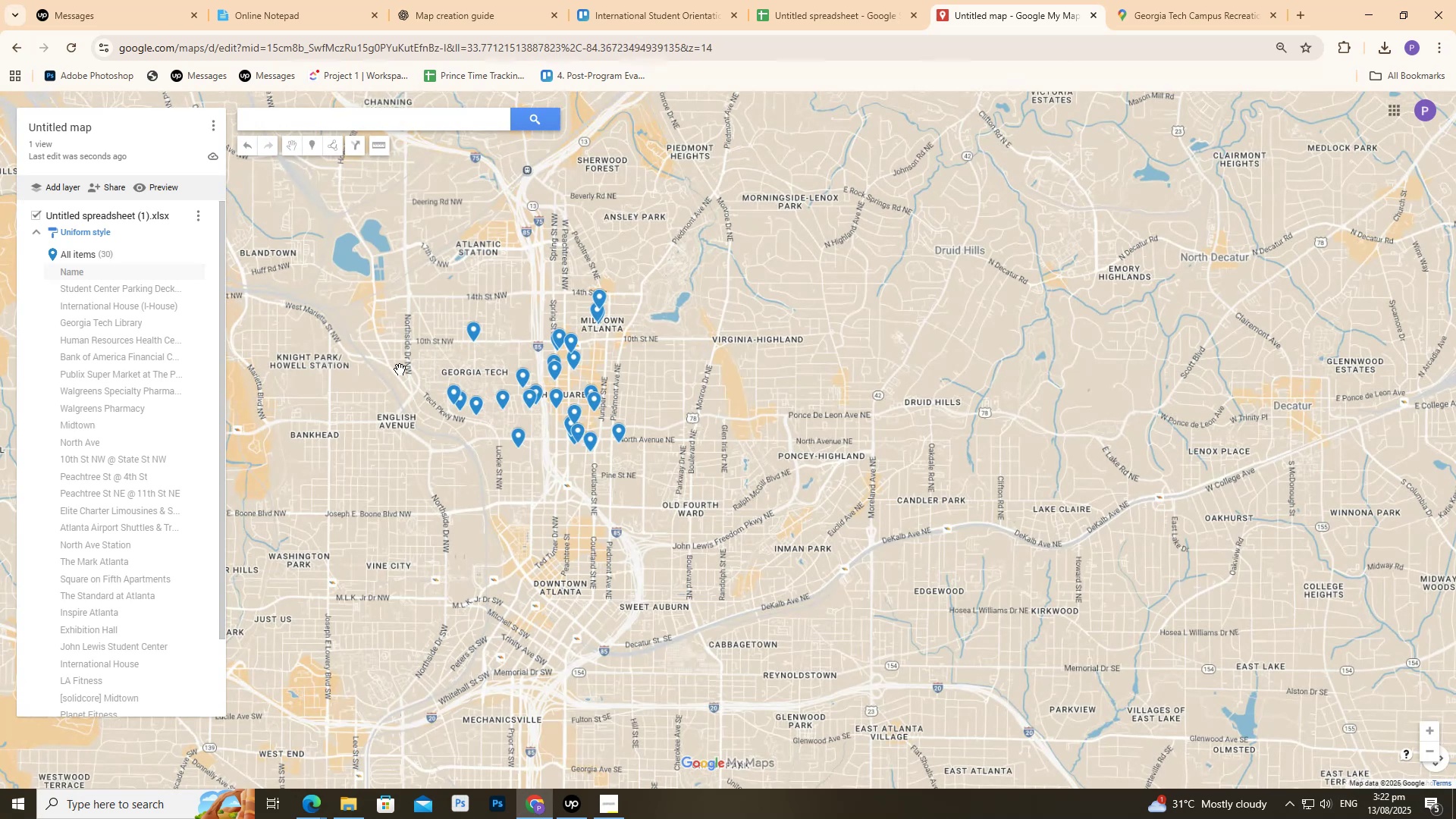 
scroll: coordinate [594, 430], scroll_direction: up, amount: 4.0
 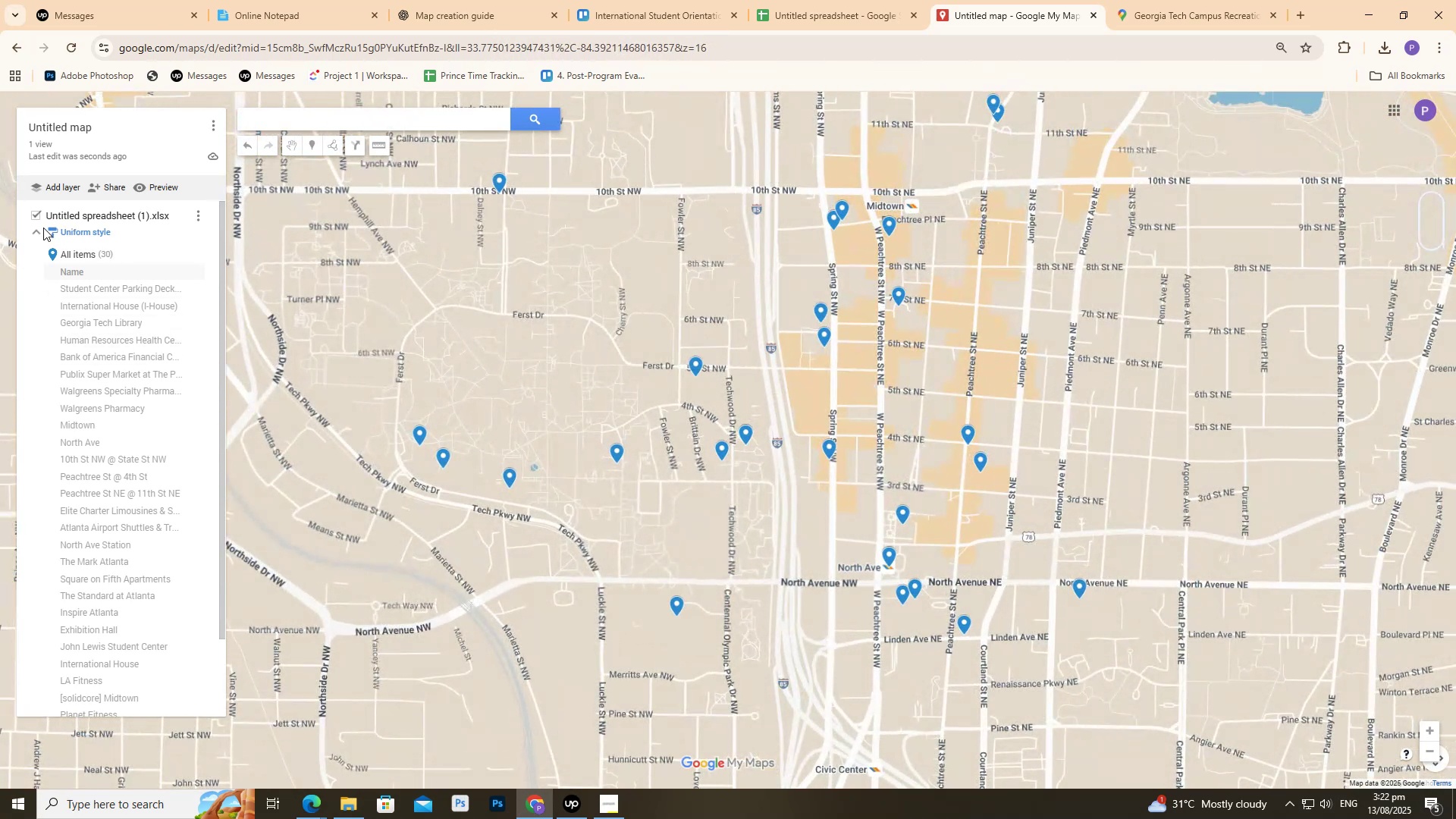 
double_click([38, 227])
 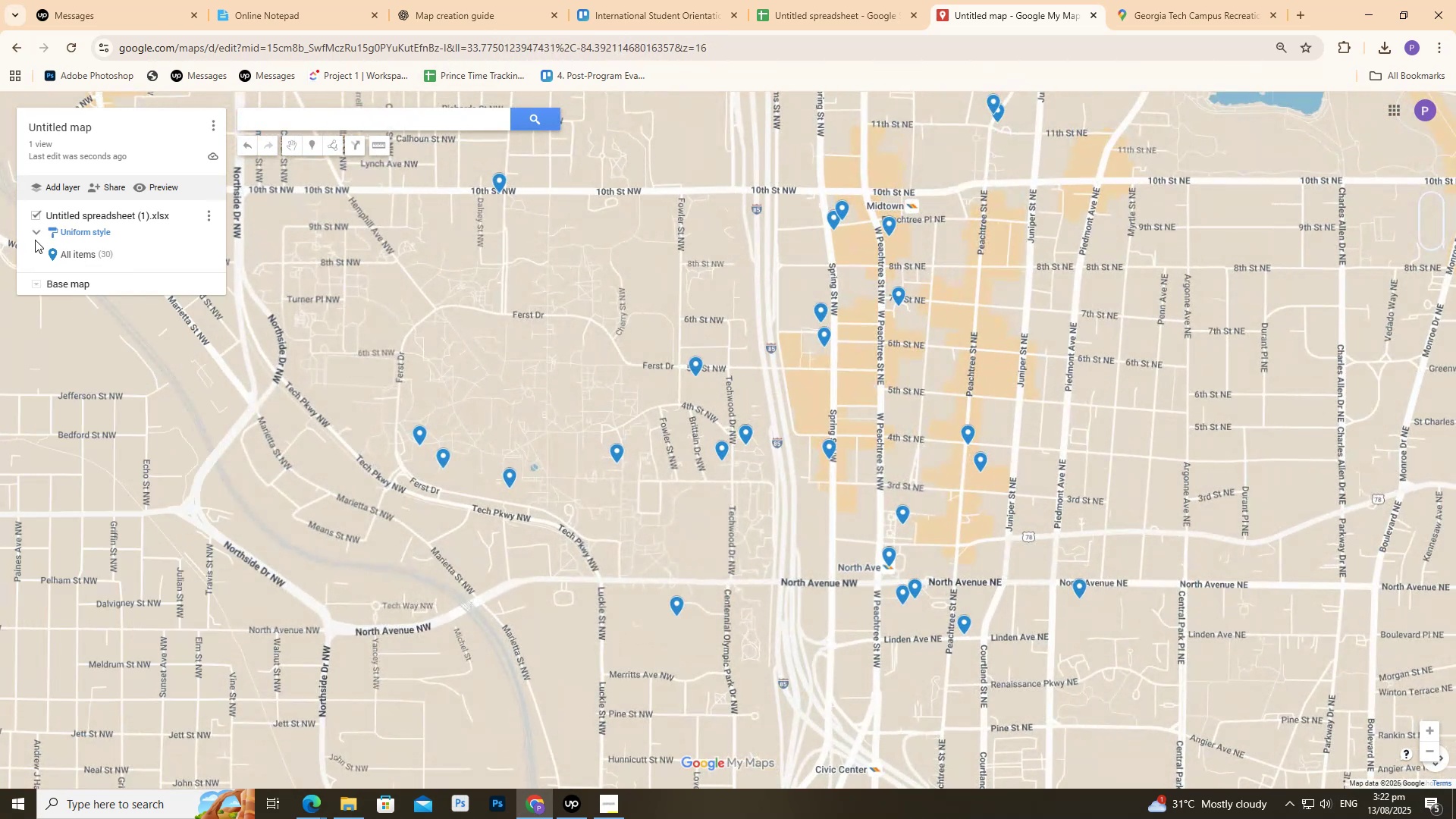 
left_click([35, 235])
 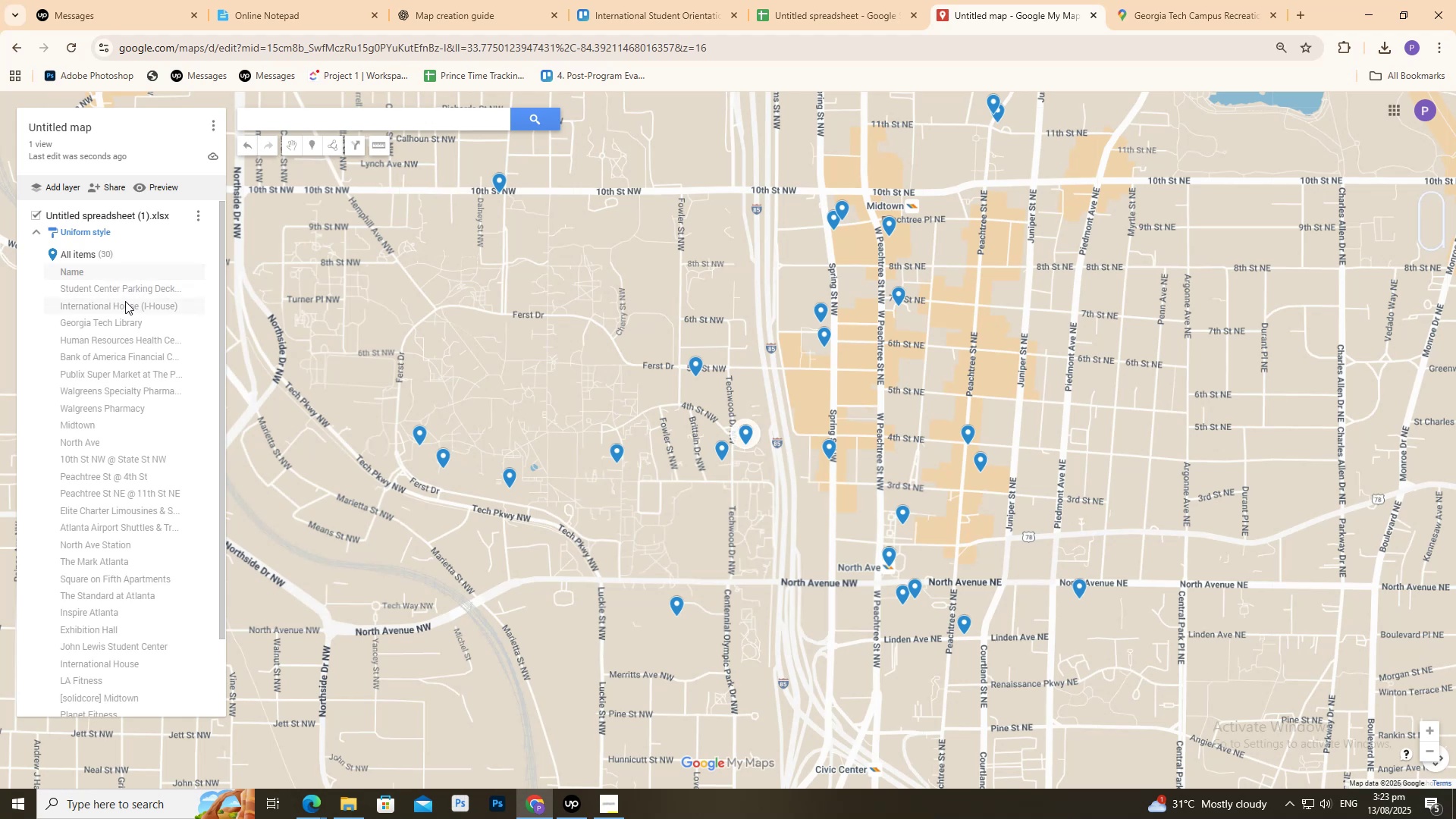 
wait(6.19)
 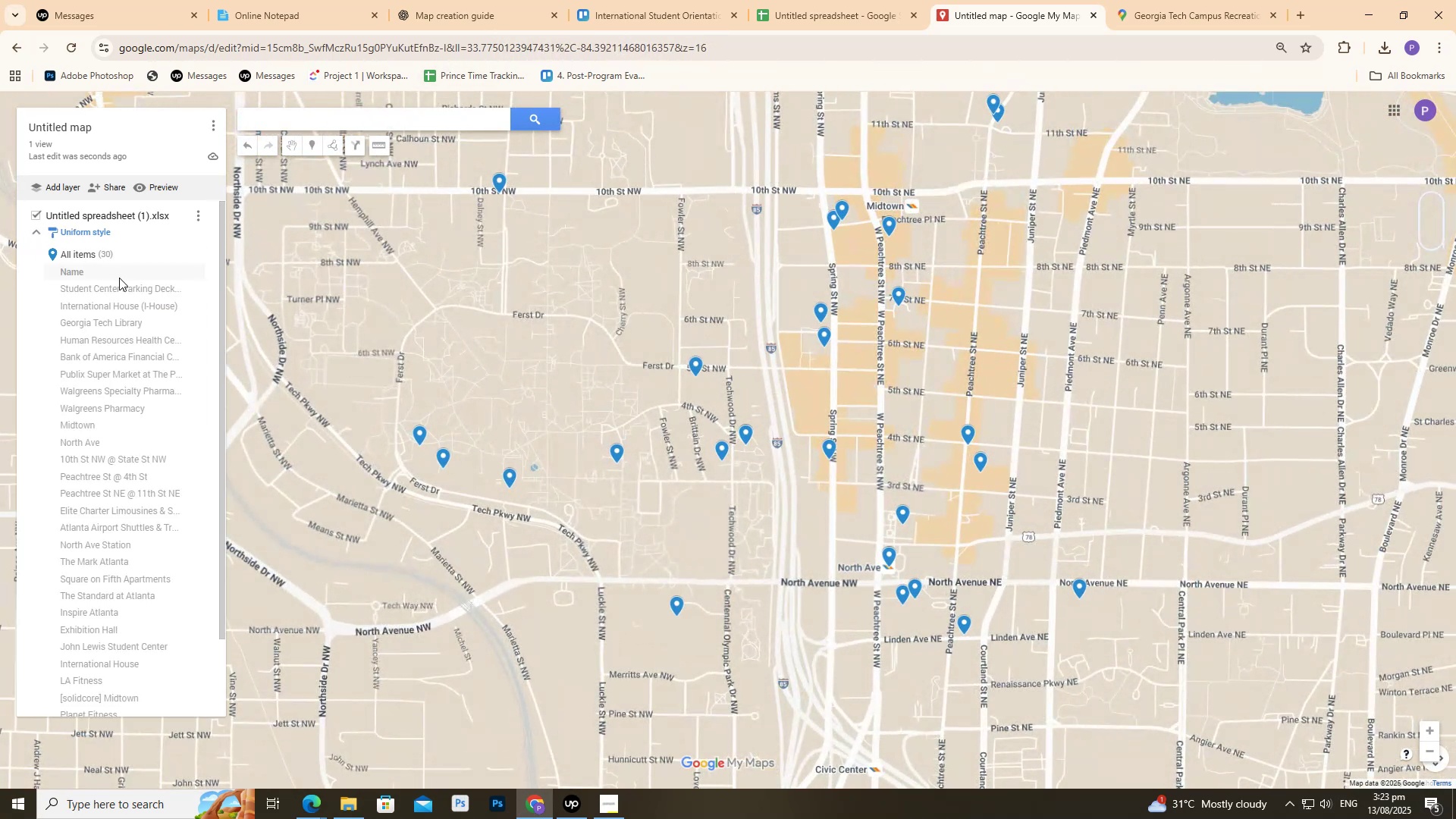 
left_click([118, 289])
 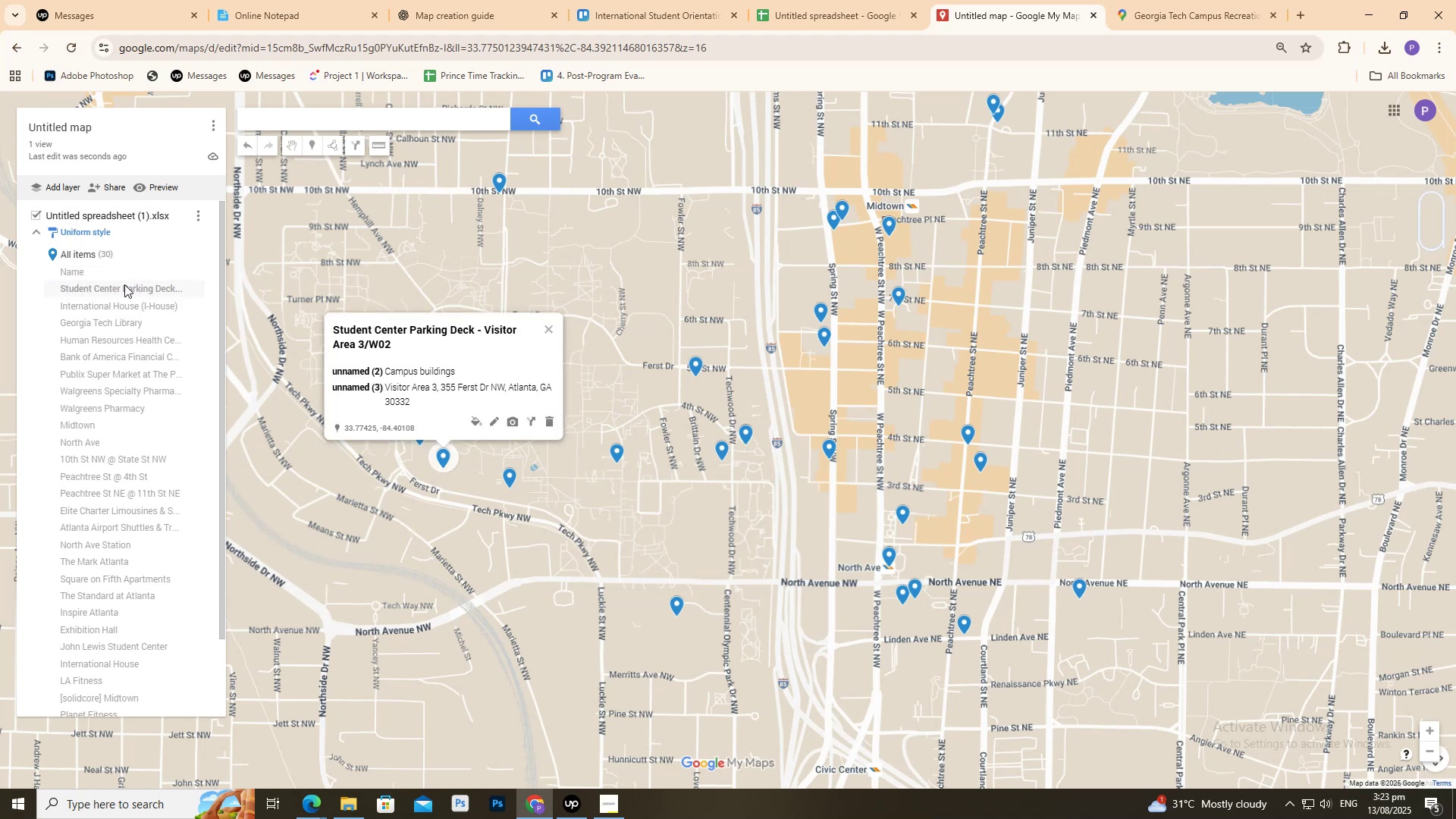 
hold_key(key=ShiftLeft, duration=1.05)
left_click([146, 323])
 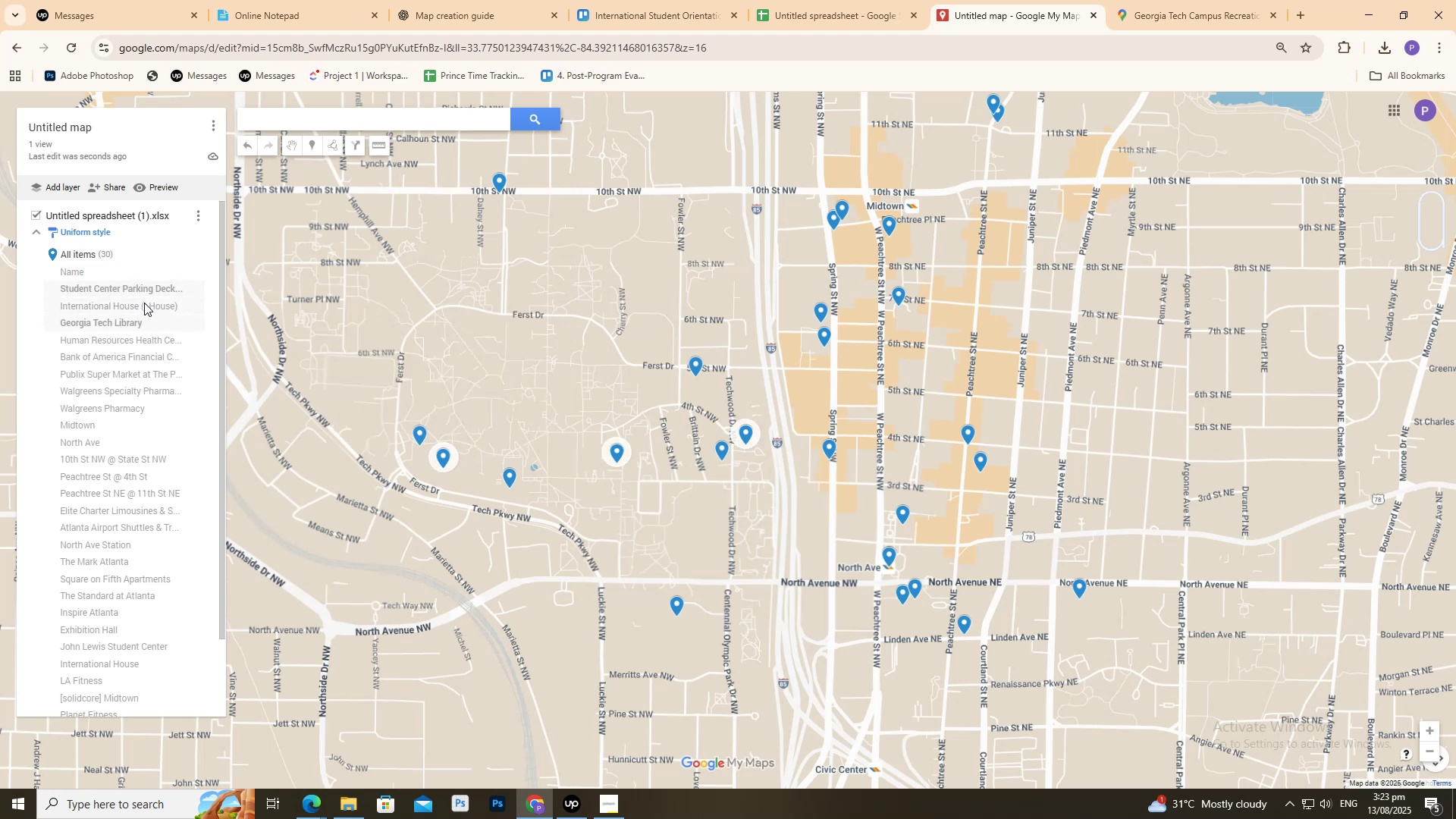 
double_click([144, 302])
 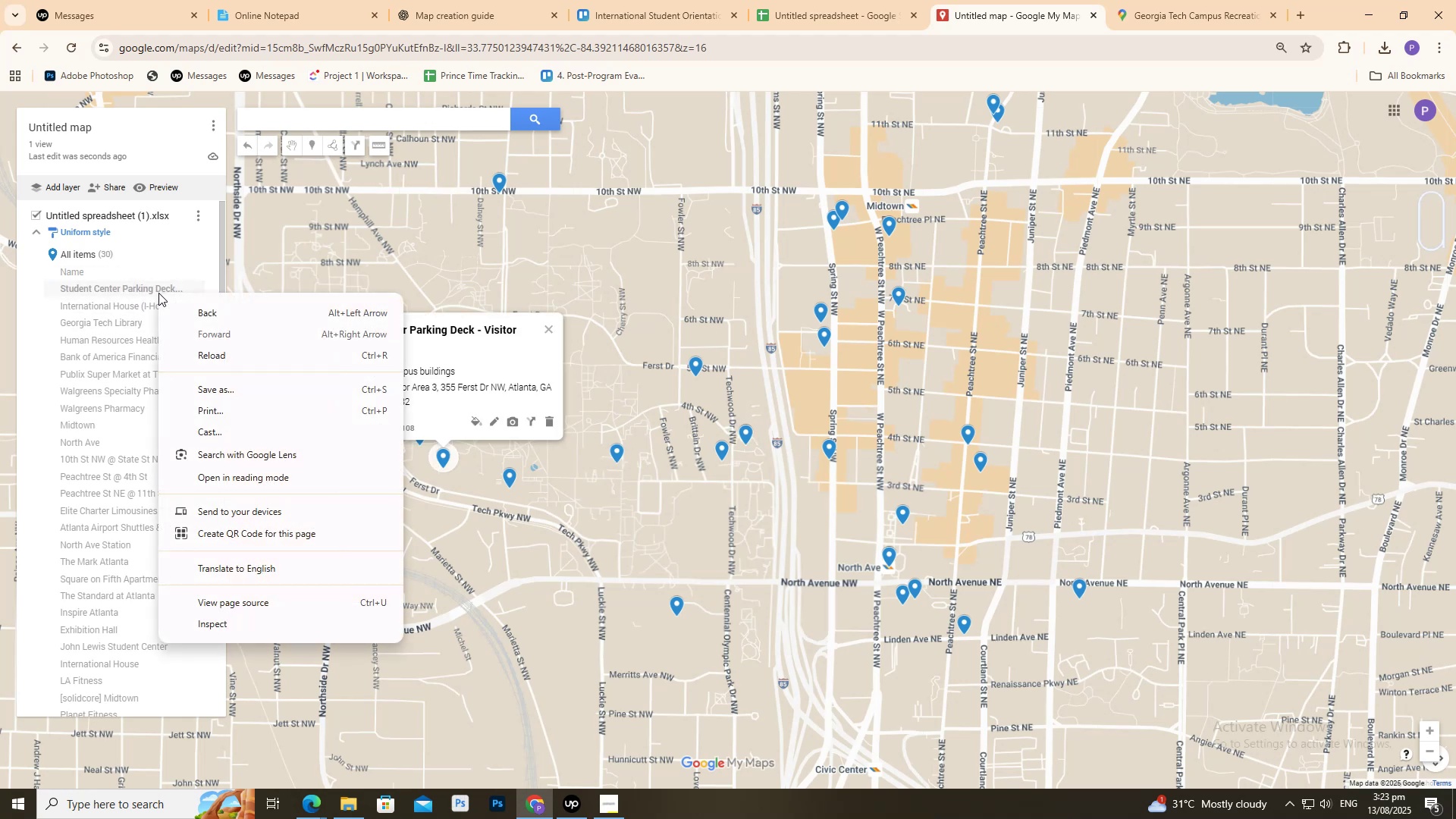 
double_click([158, 290])
 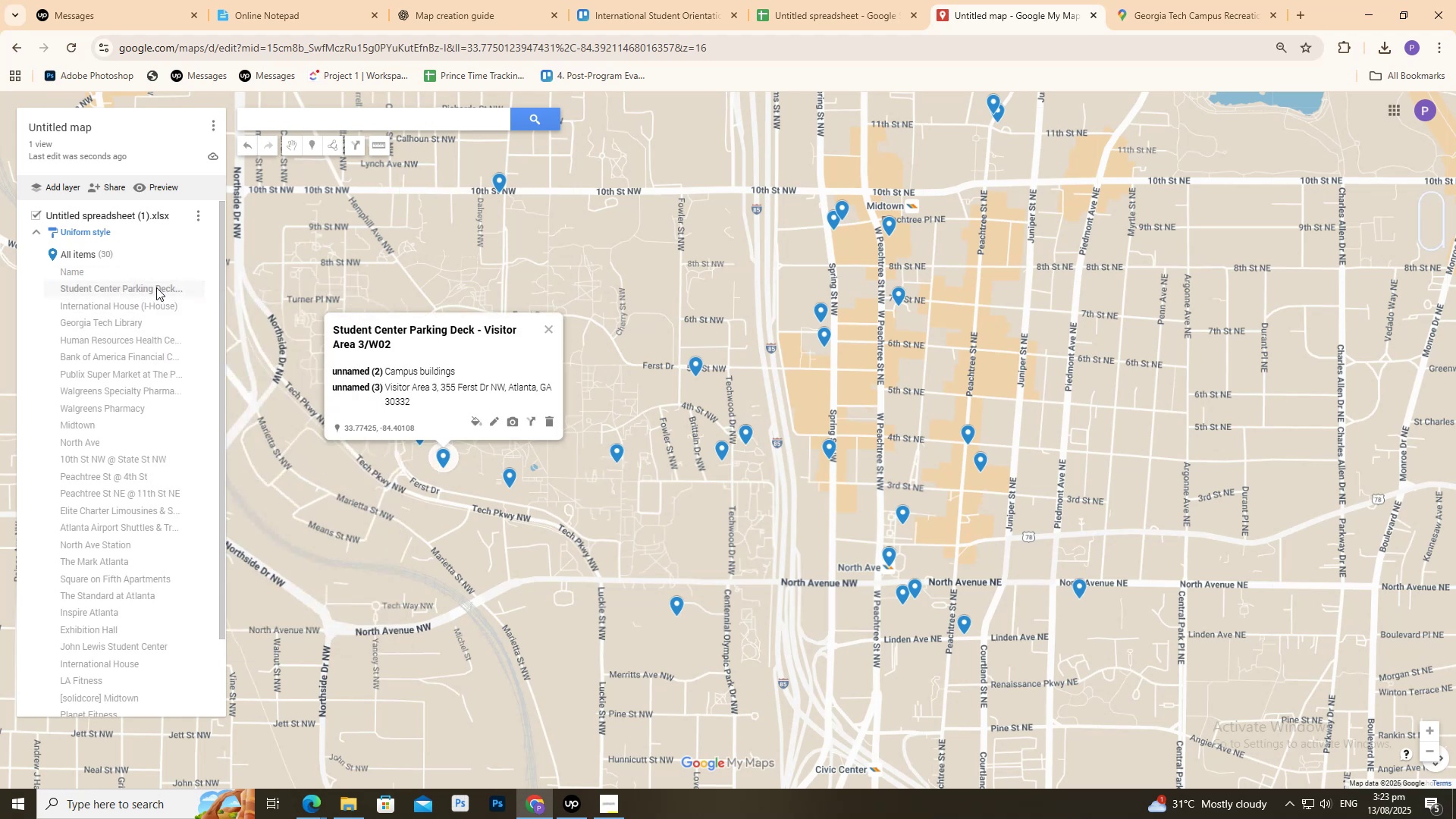 
triple_click([156, 287])
 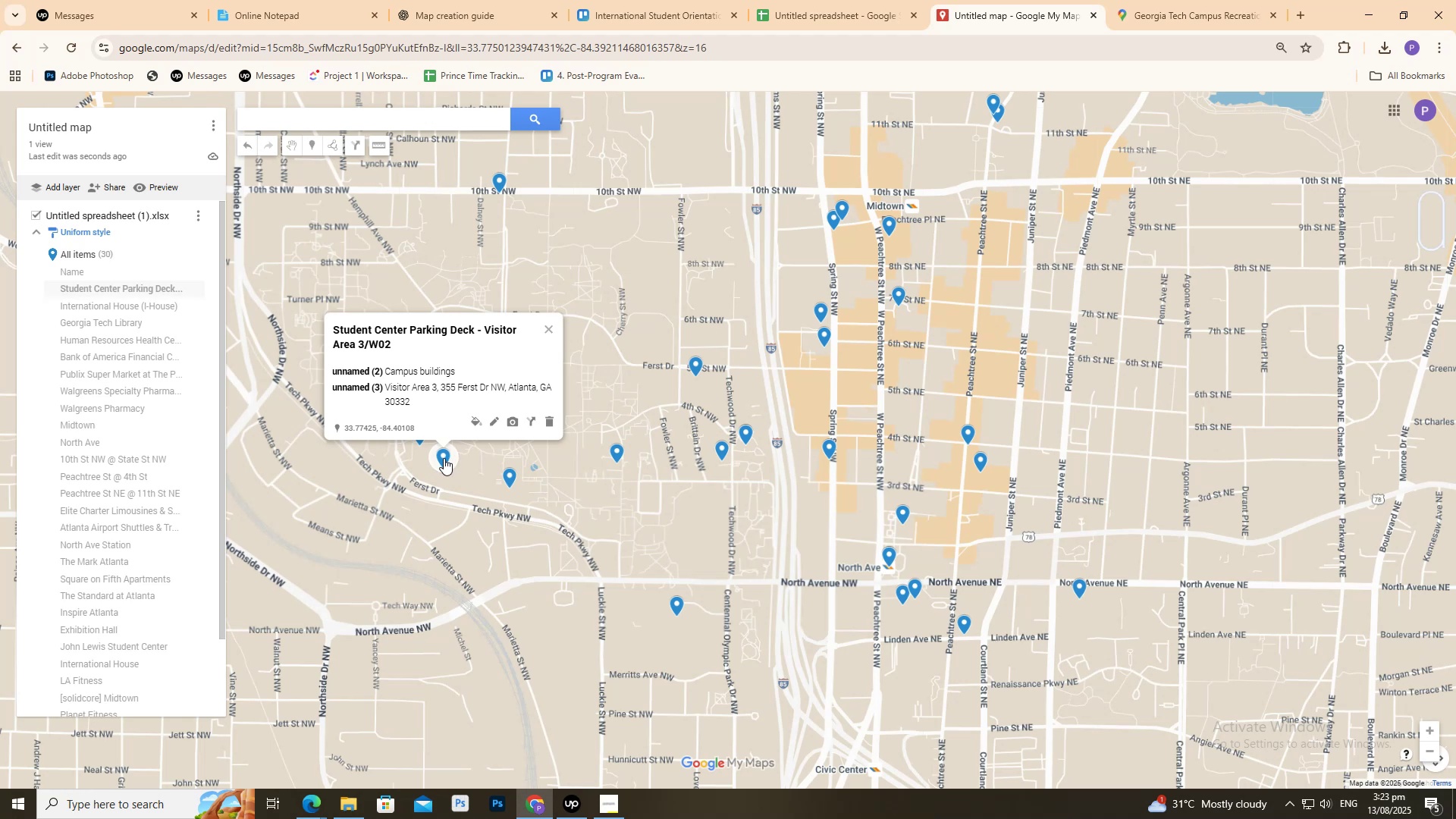 
double_click([444, 458])
 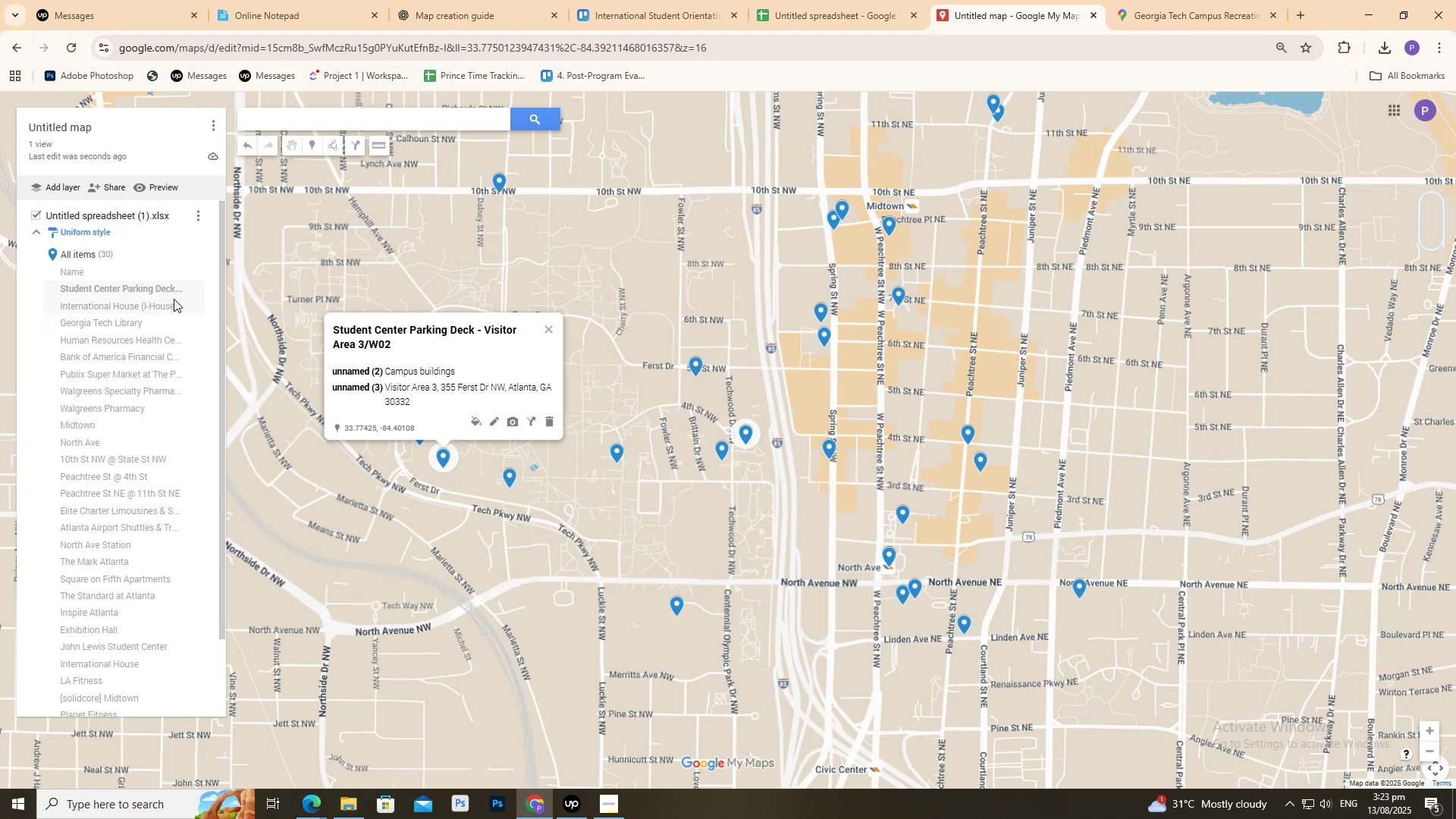 
left_click([159, 287])
 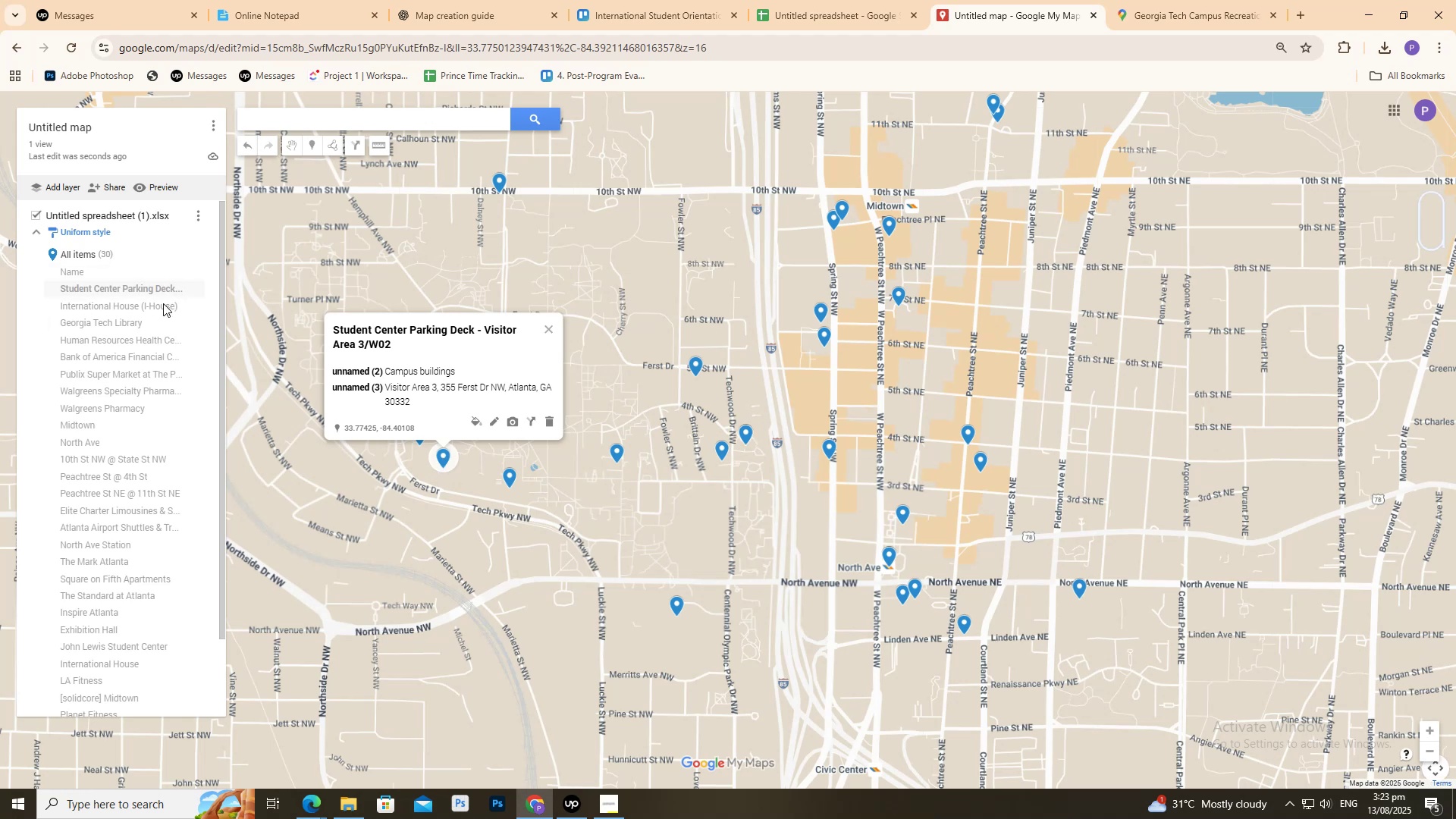 
hold_key(key=ShiftLeft, duration=1.32)
left_click([148, 348])
 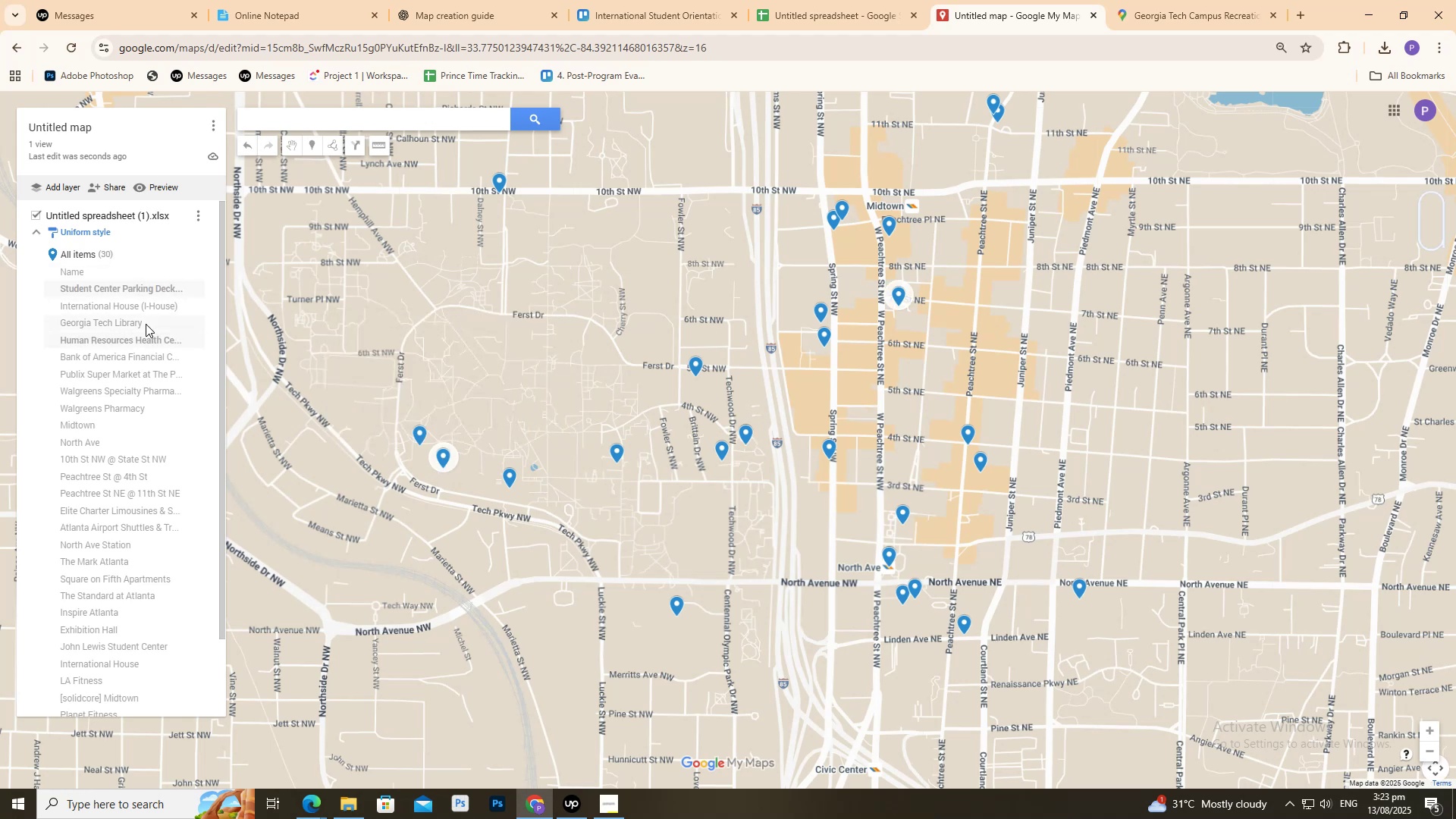 
double_click([146, 323])
 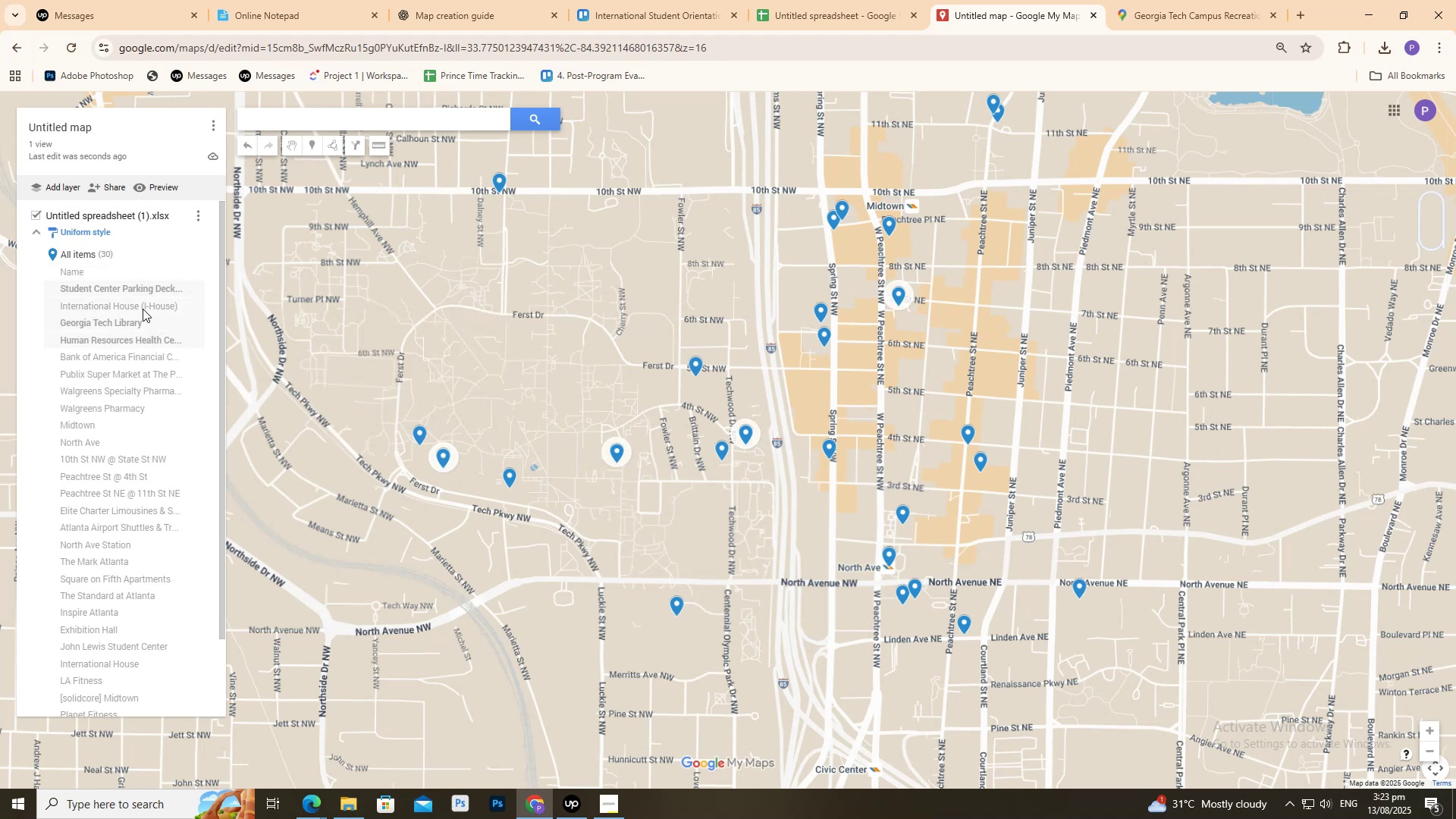 
triple_click([143, 309])
 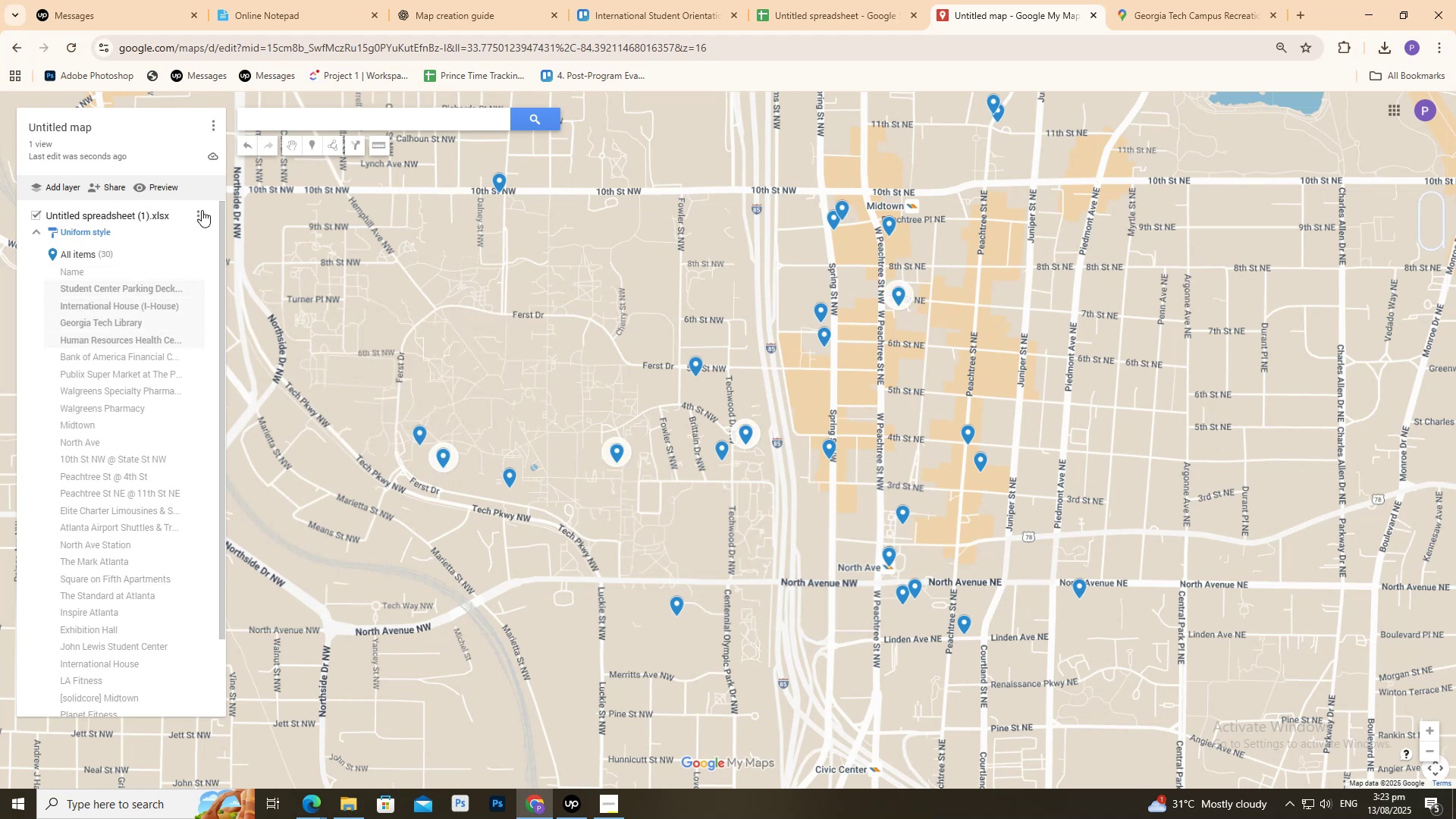 
left_click([198, 212])
 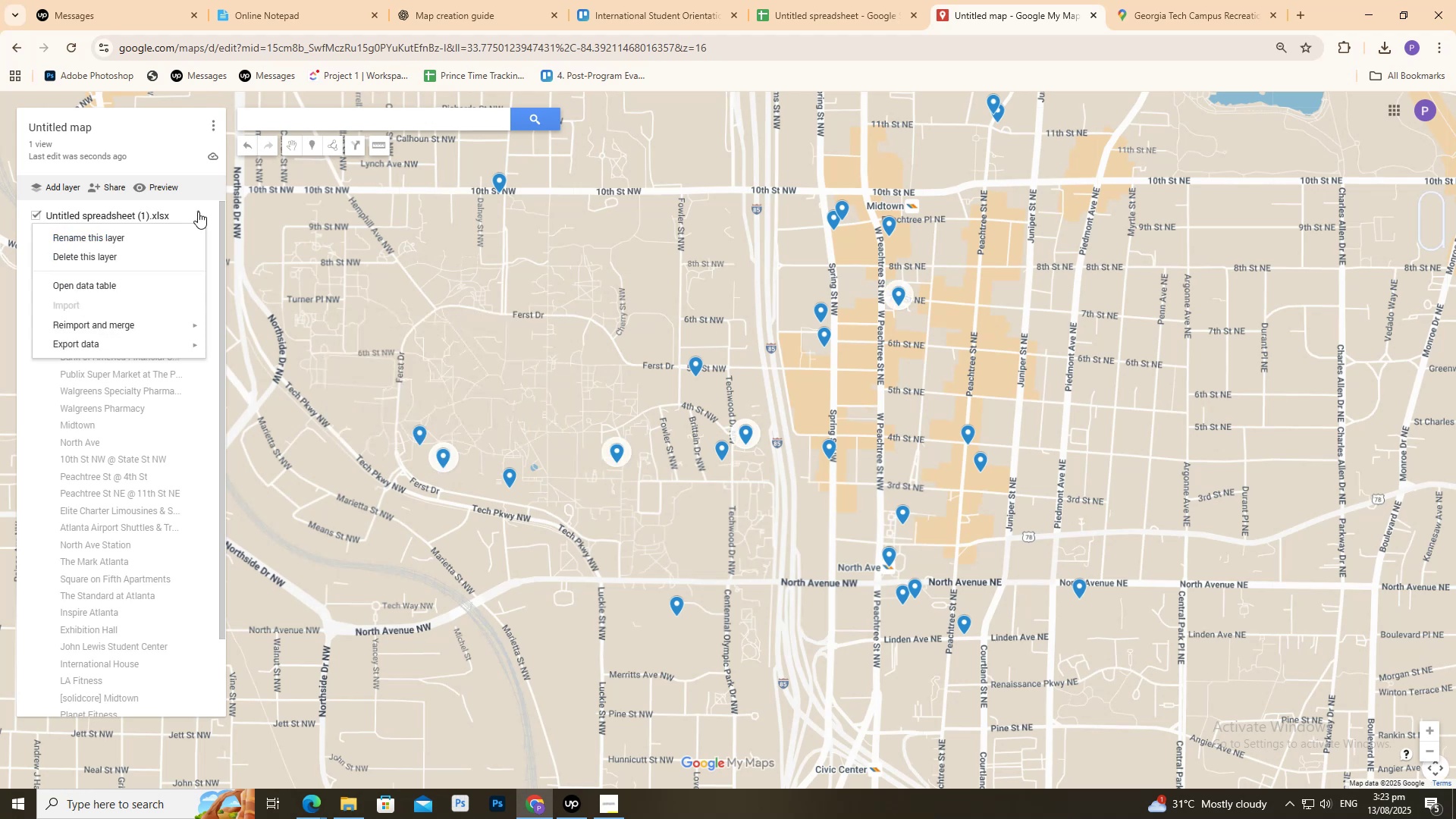 
double_click([198, 212])
 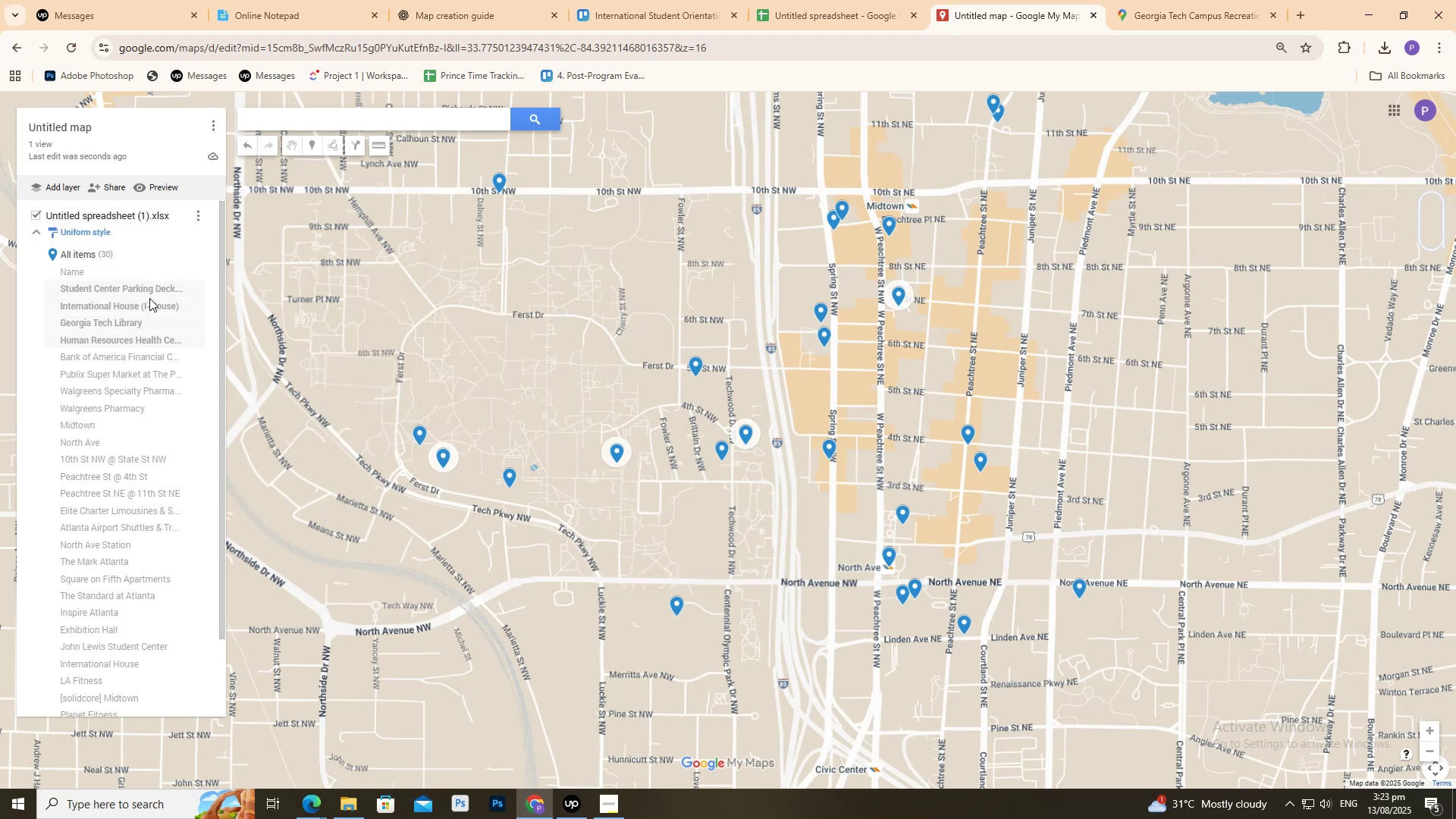 
right_click([149, 298])
 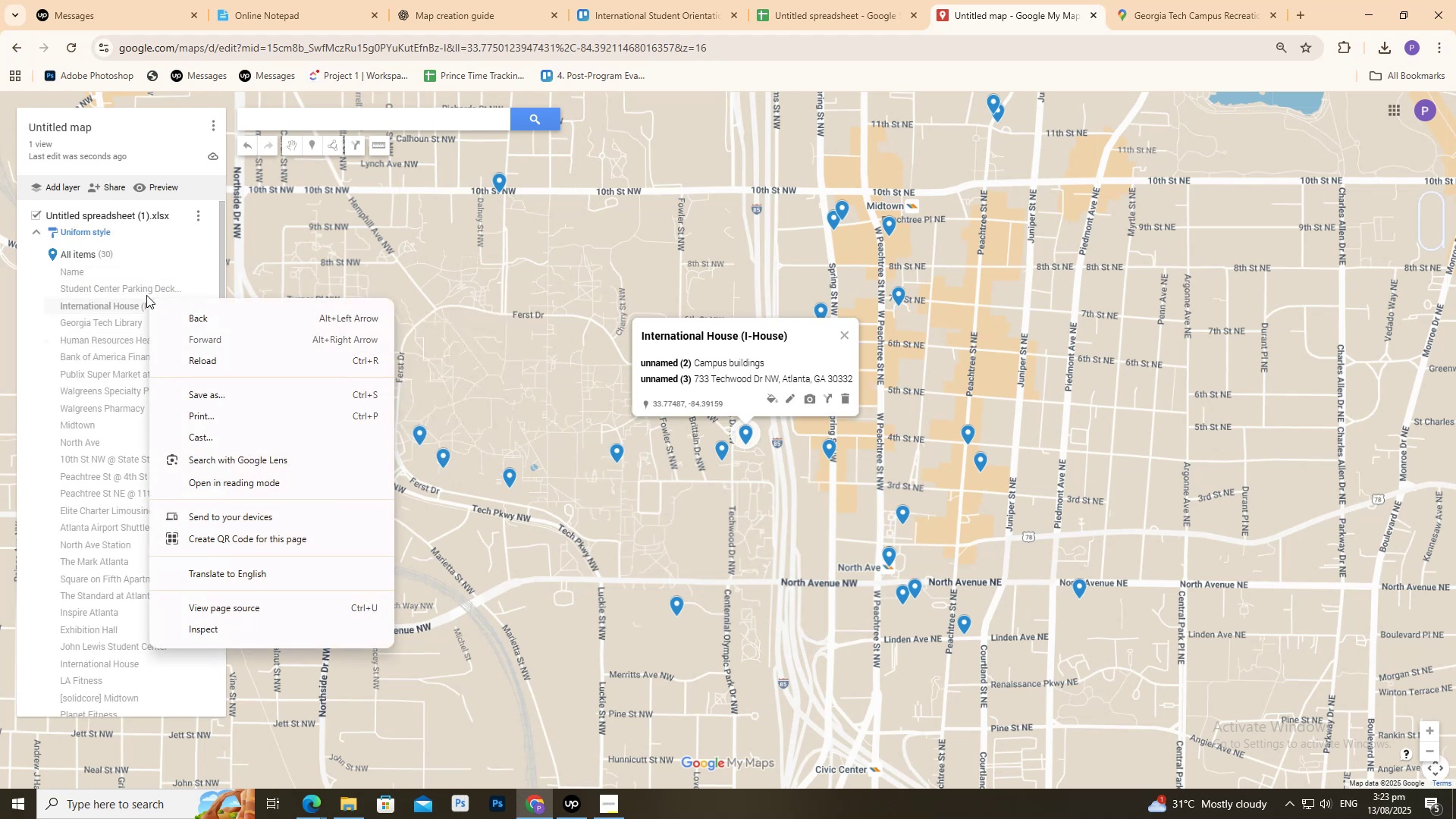 
left_click([143, 287])
 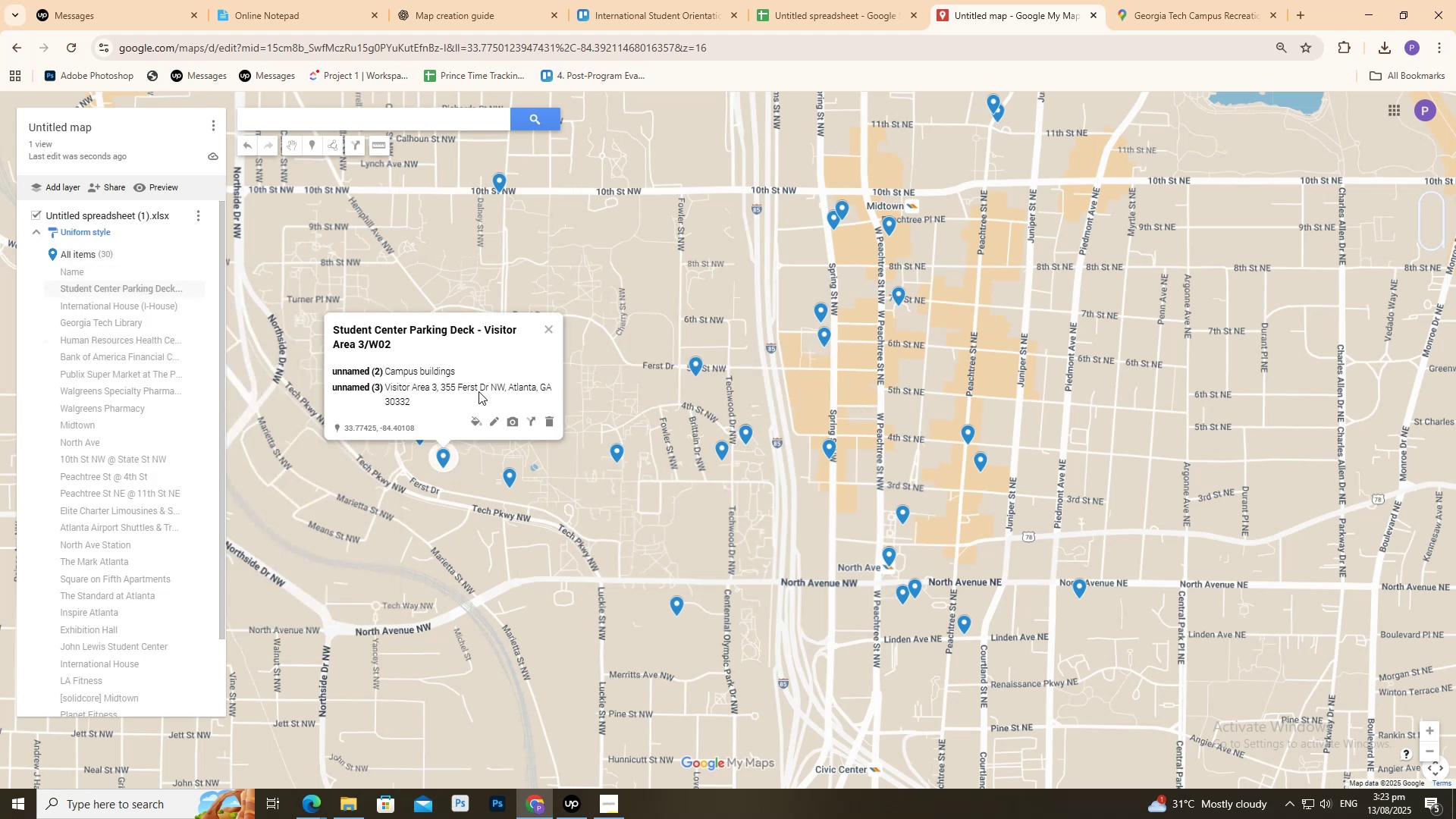 
mouse_move([486, 391])
 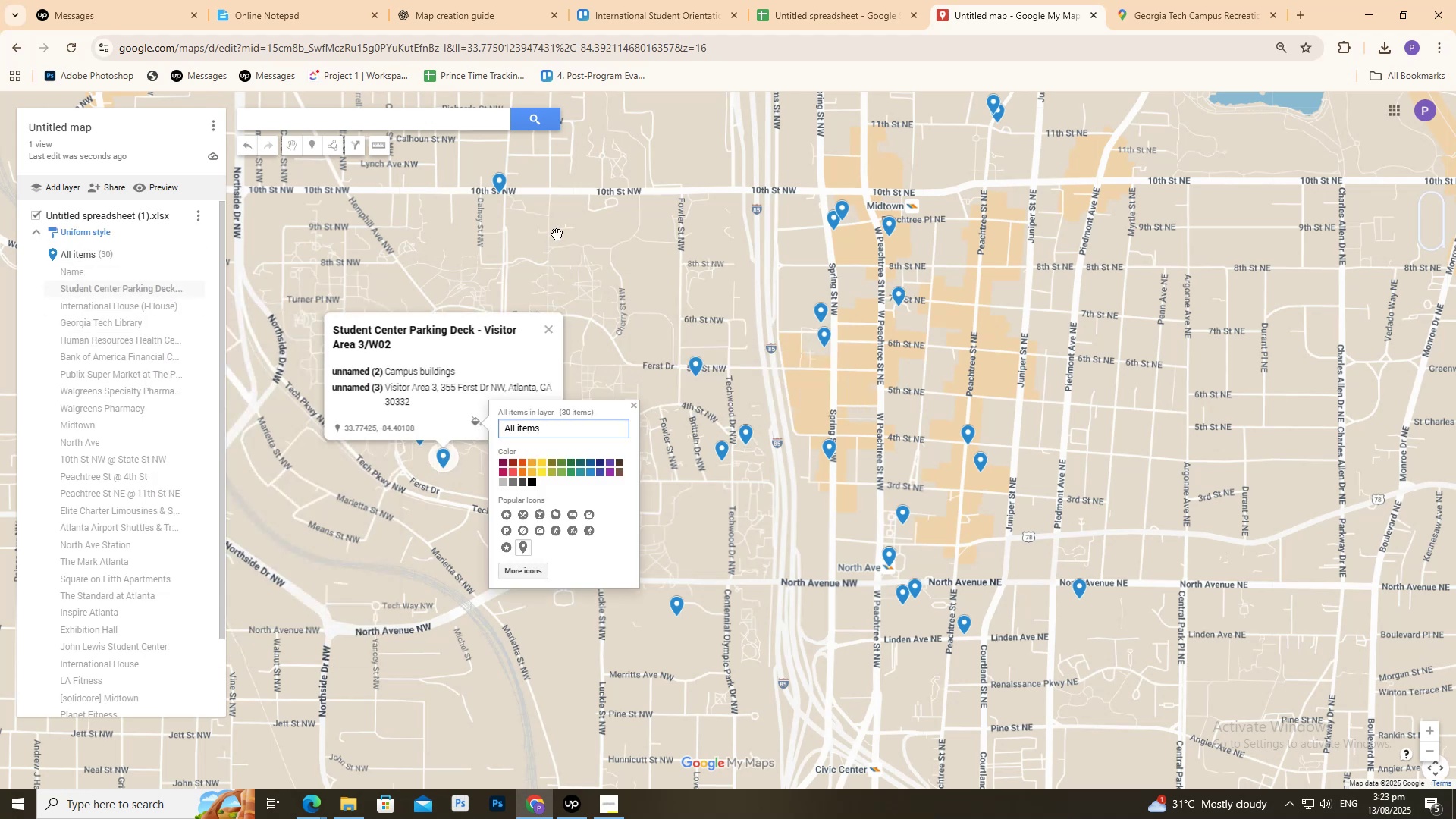 
left_click([557, 234])
 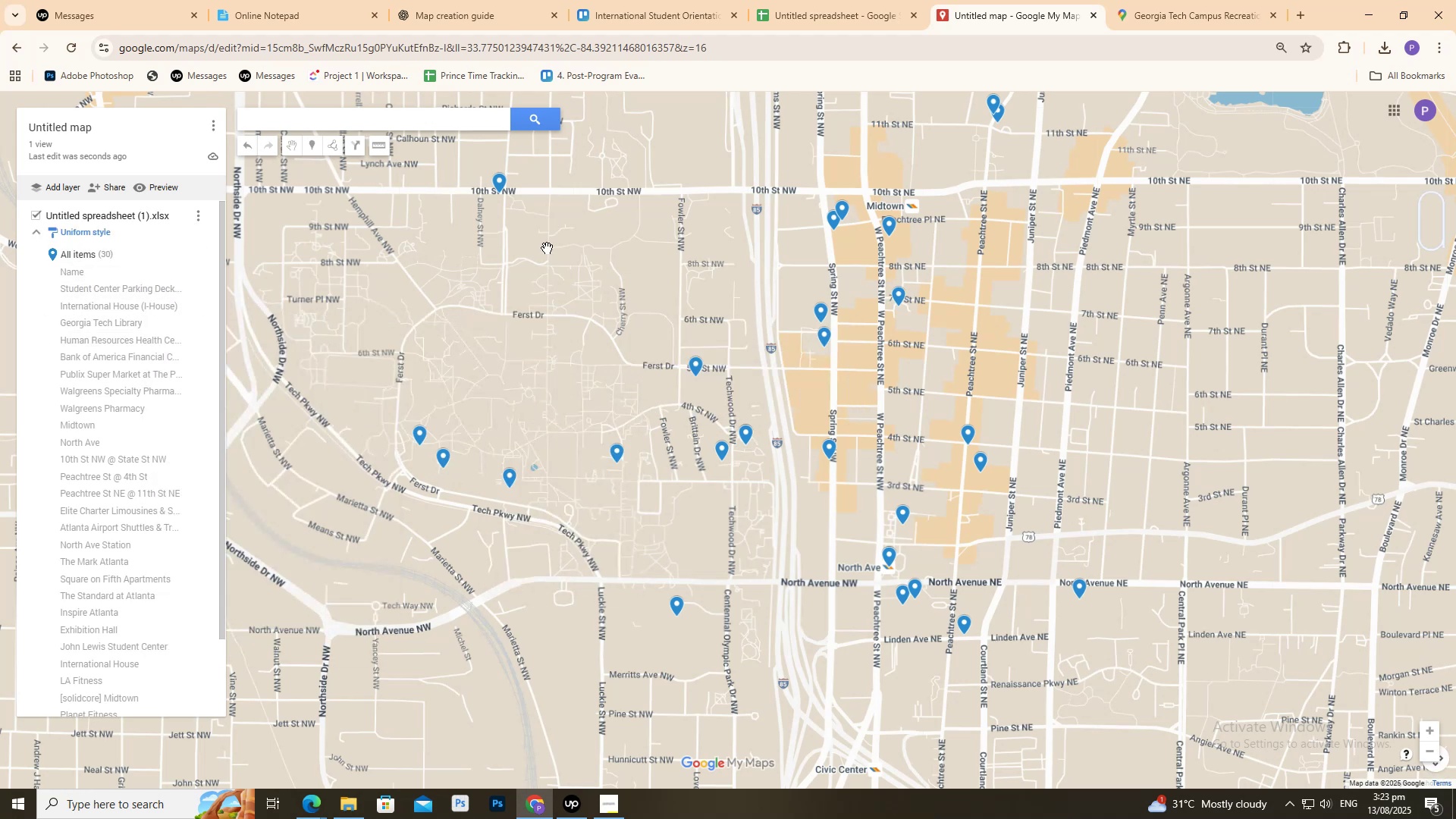 
mouse_move([472, 469])
 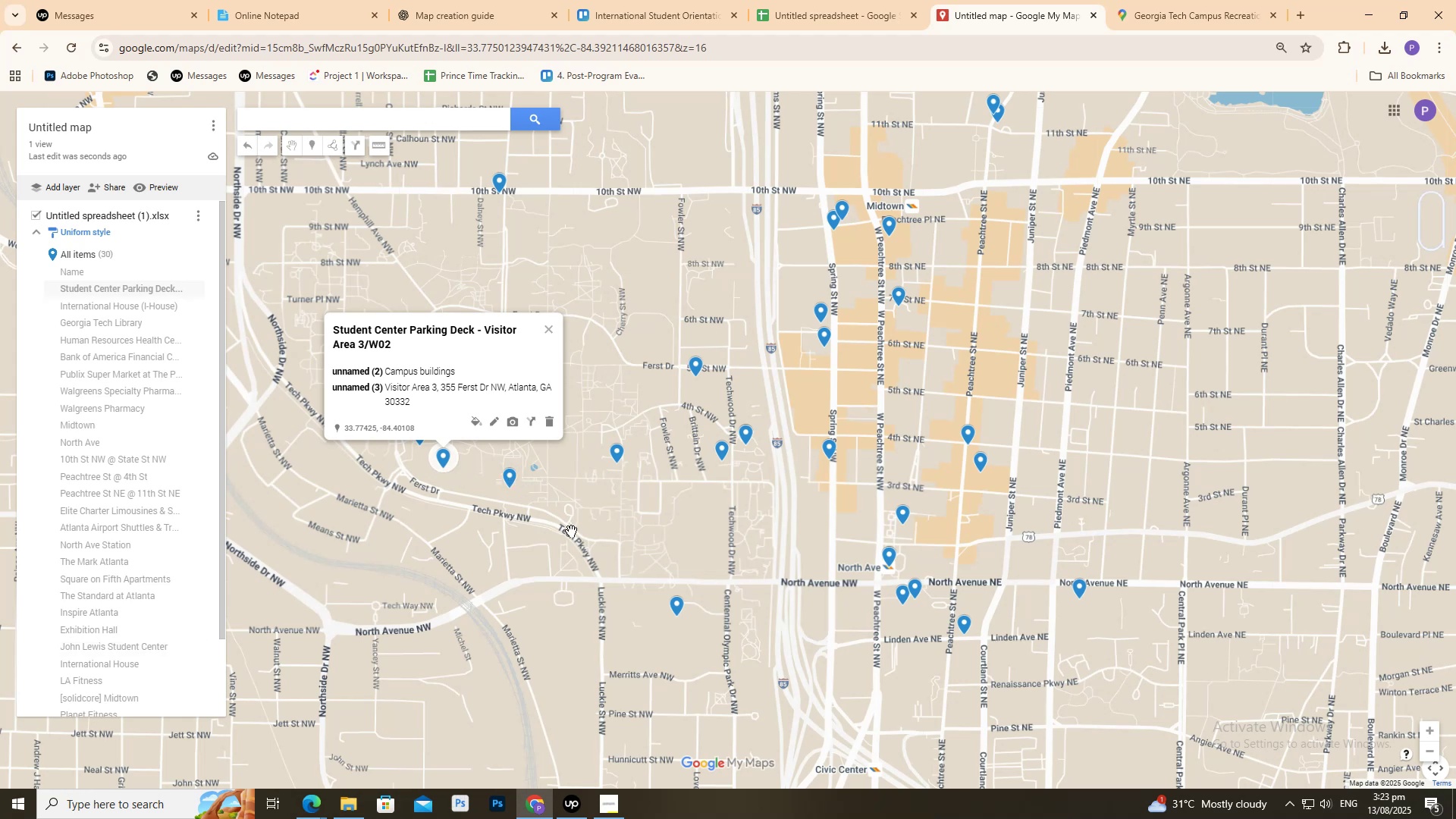 
left_click([641, 554])
 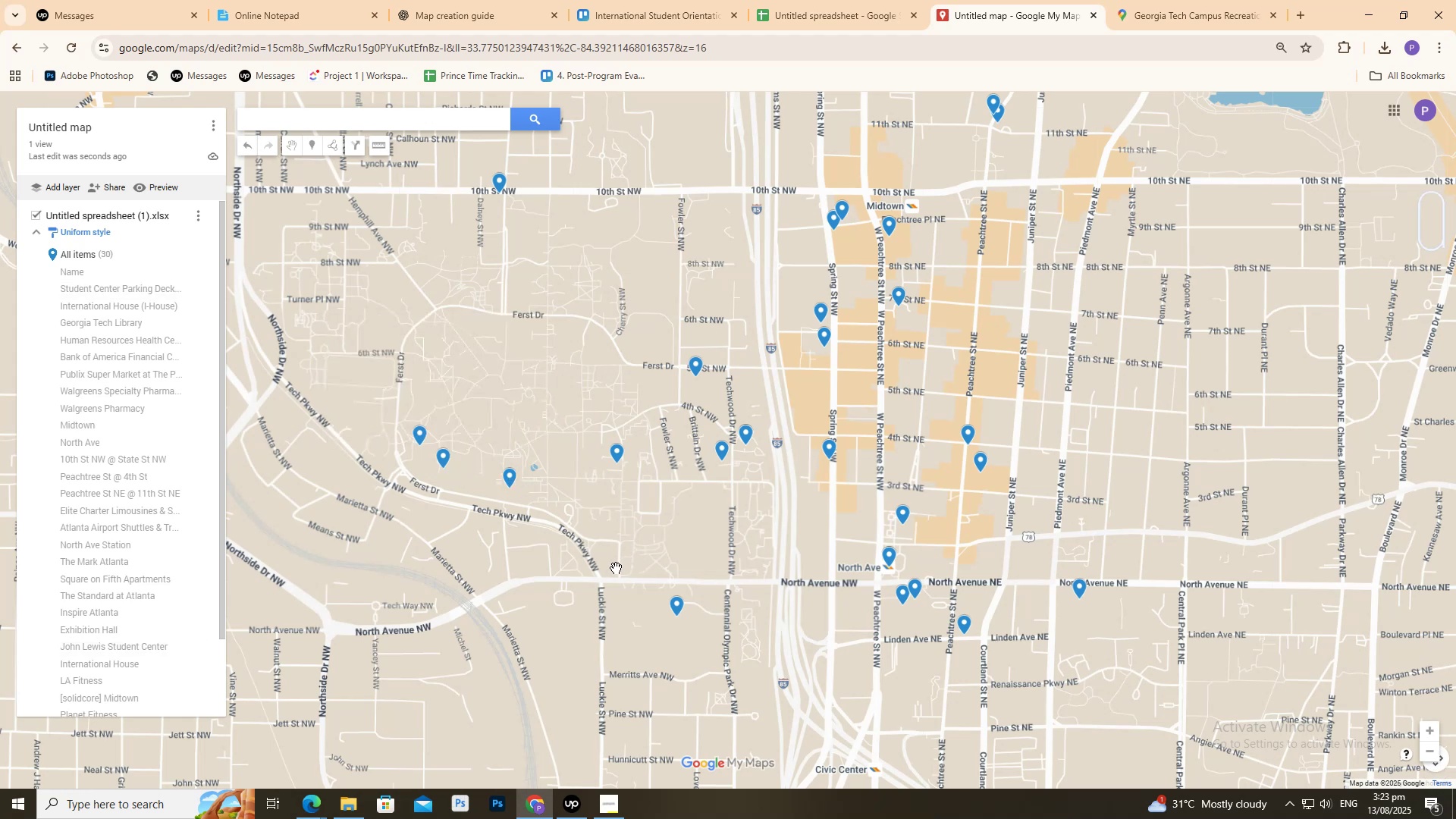 
scroll: coordinate [611, 570], scroll_direction: up, amount: 1.0
 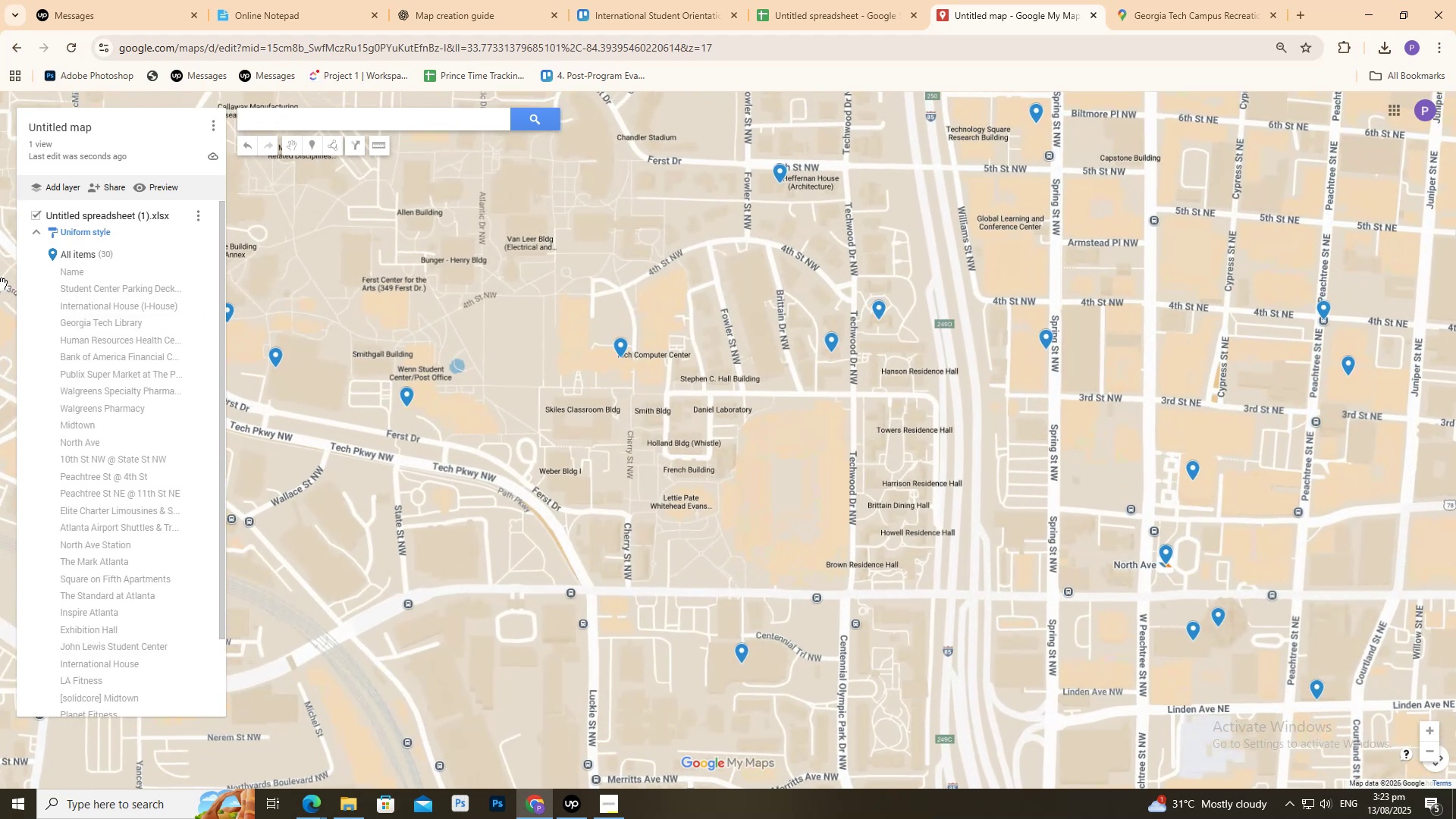 
wait(6.59)
 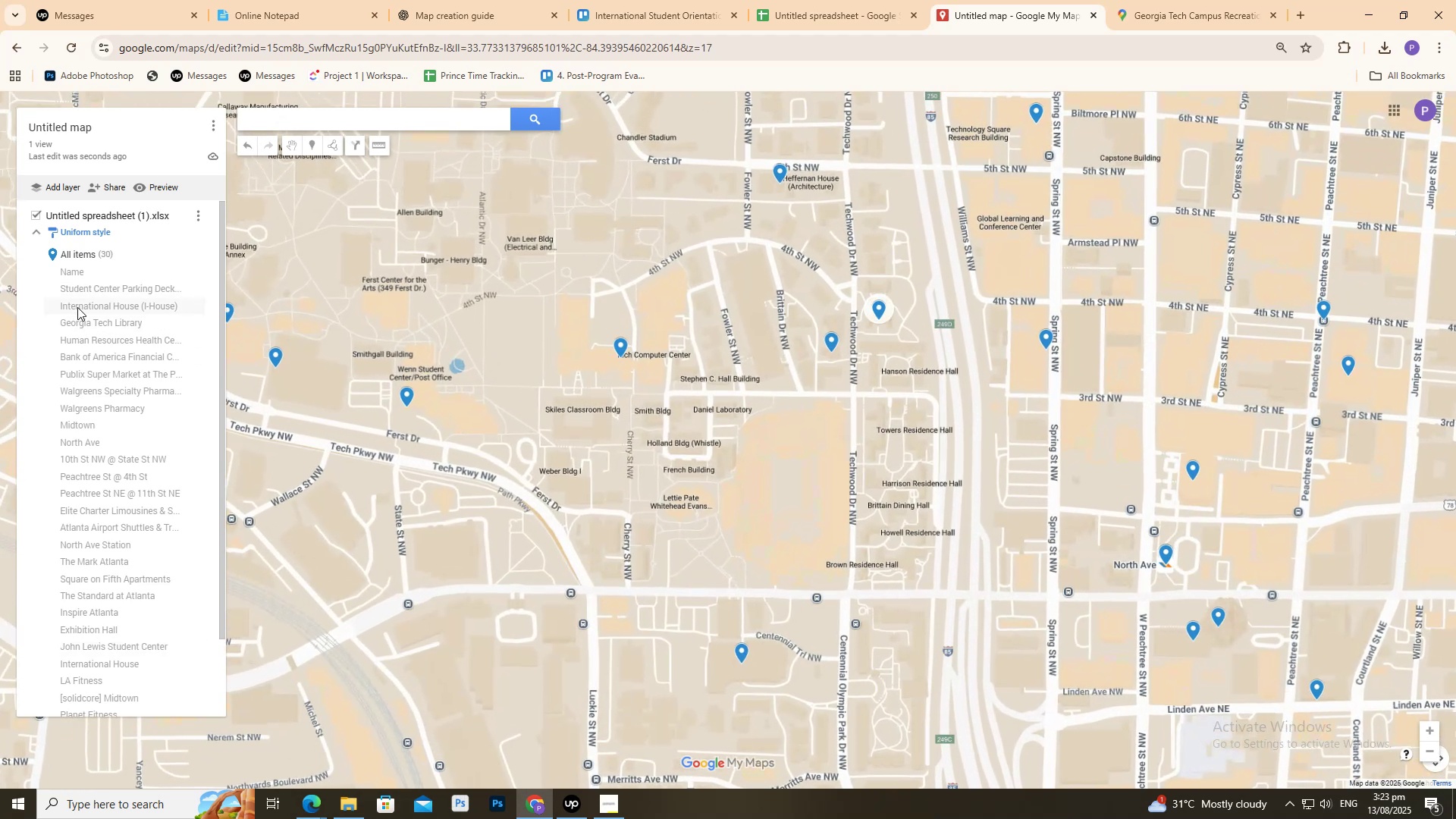 
scroll: coordinate [437, 444], scroll_direction: up, amount: 2.0
 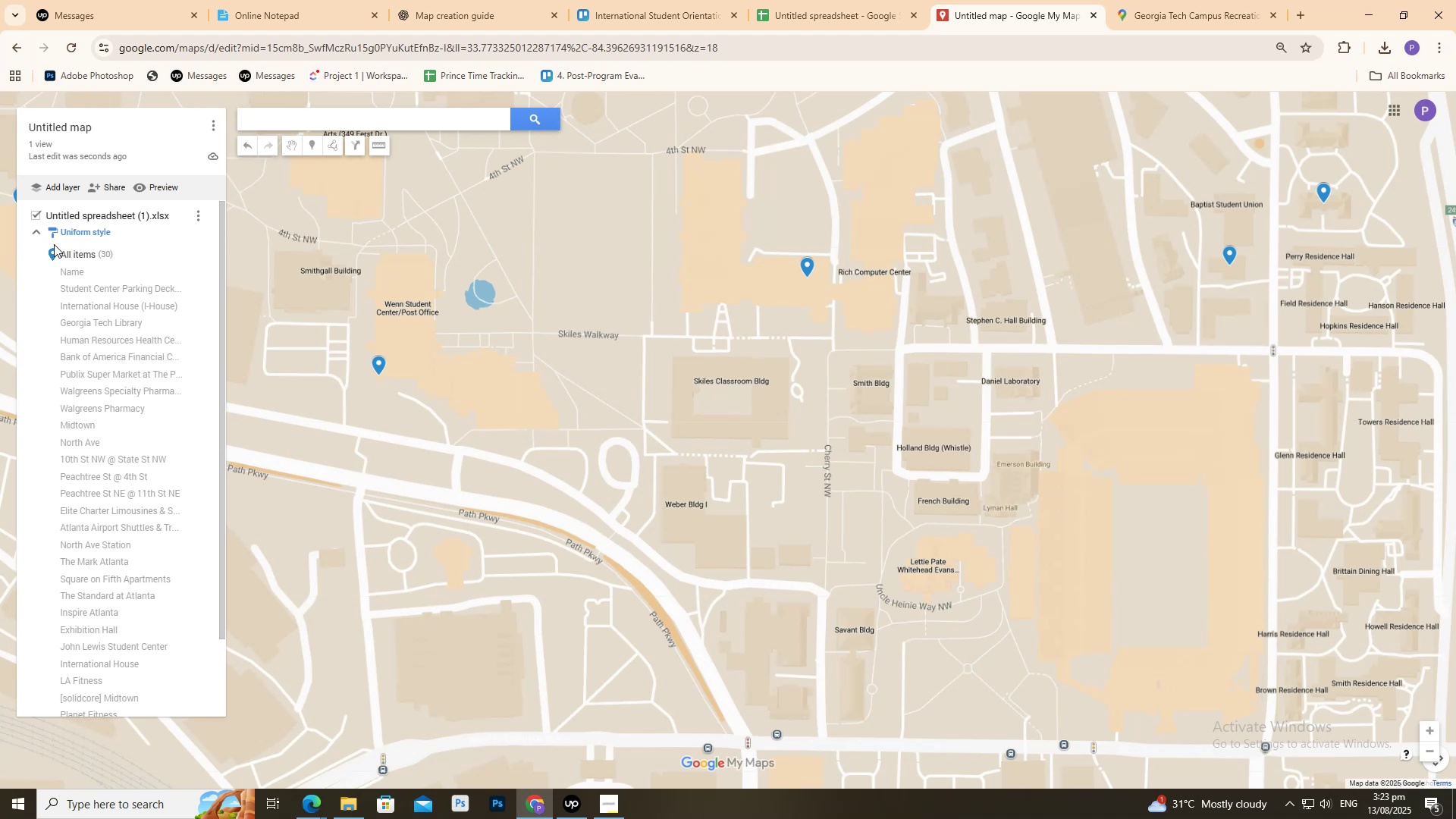 
left_click([36, 233])
 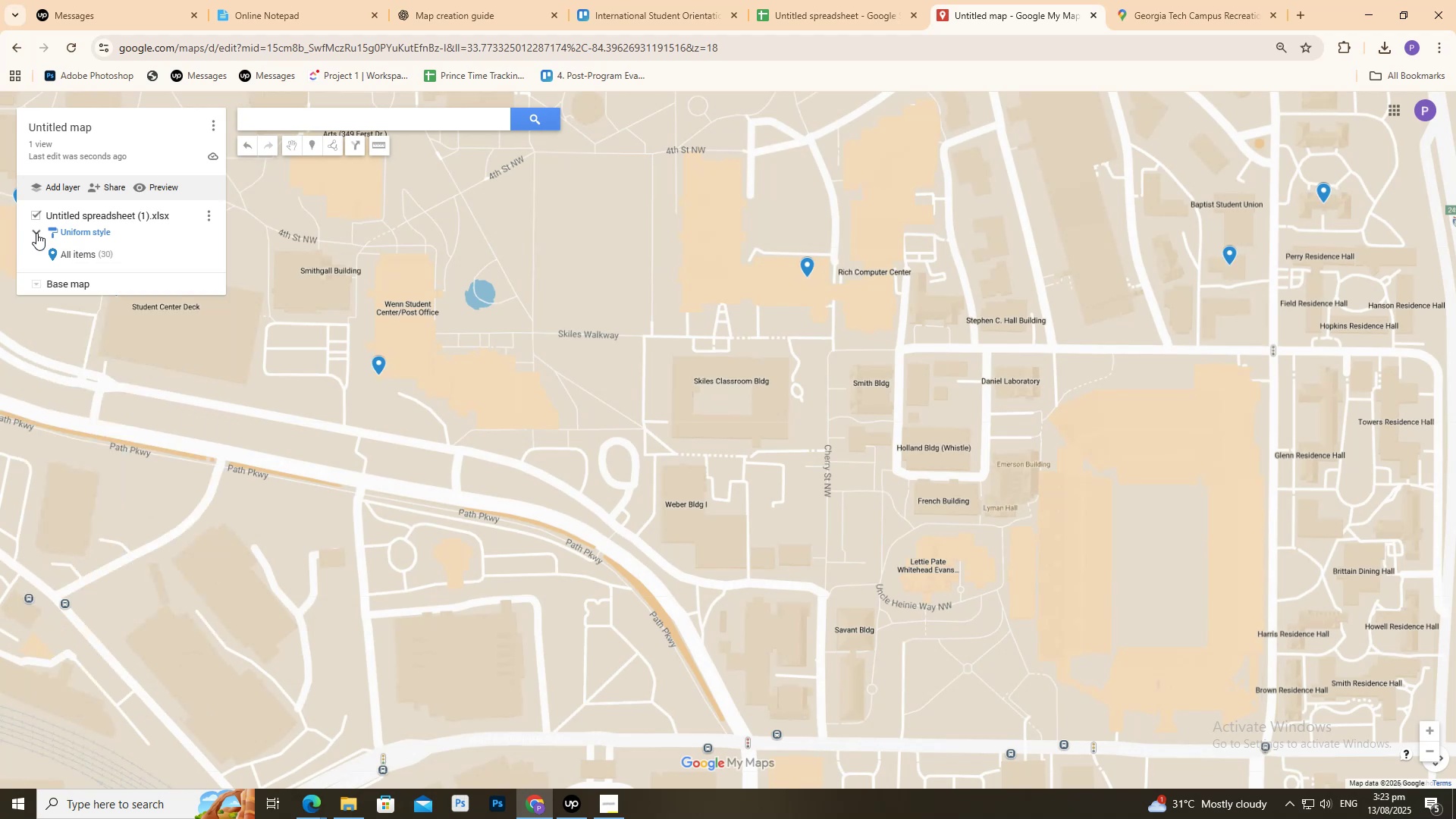 
scroll: coordinate [78, 312], scroll_direction: up, amount: 1.0
 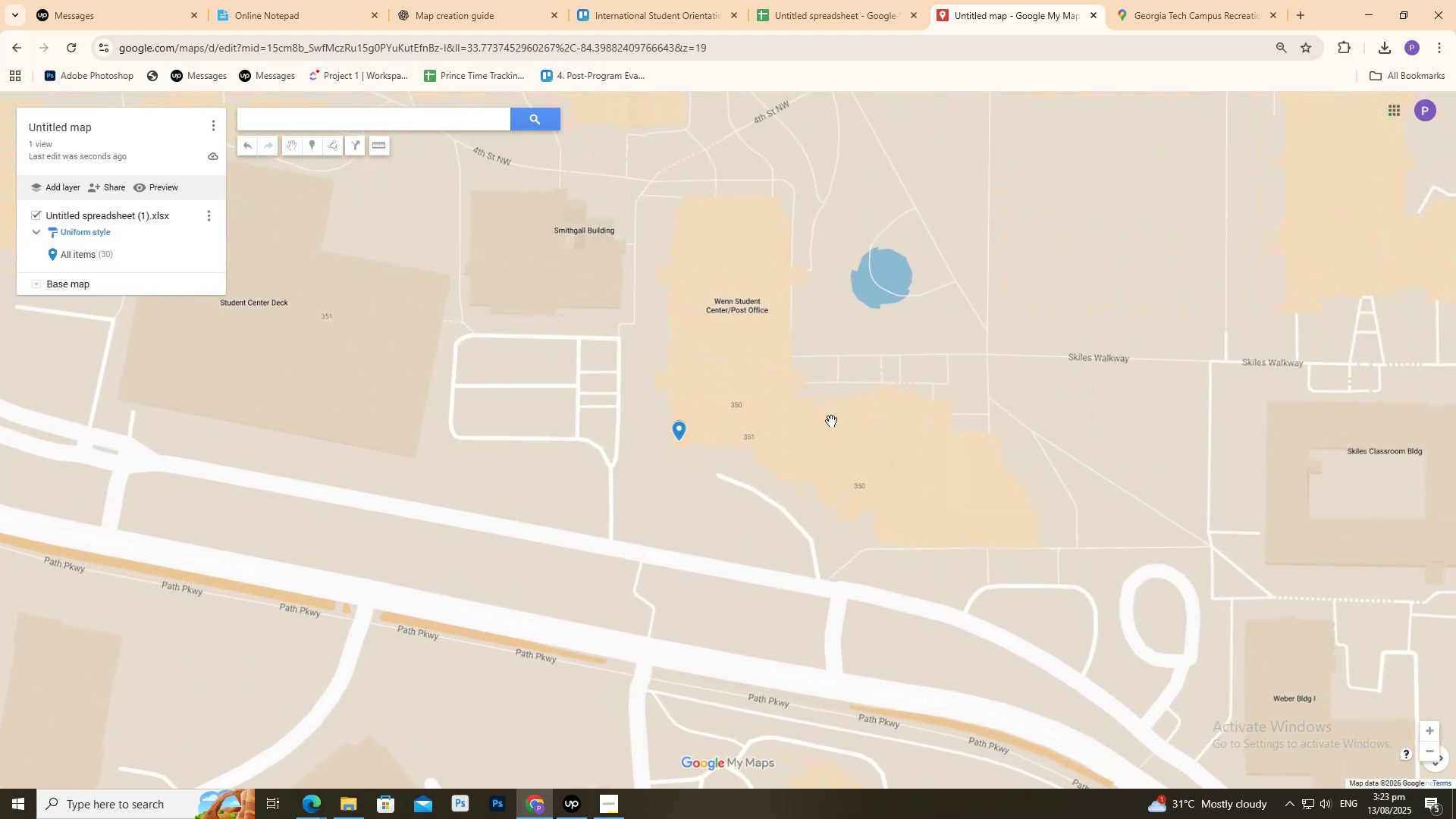 
scroll: coordinate [1055, 431], scroll_direction: down, amount: 2.0
 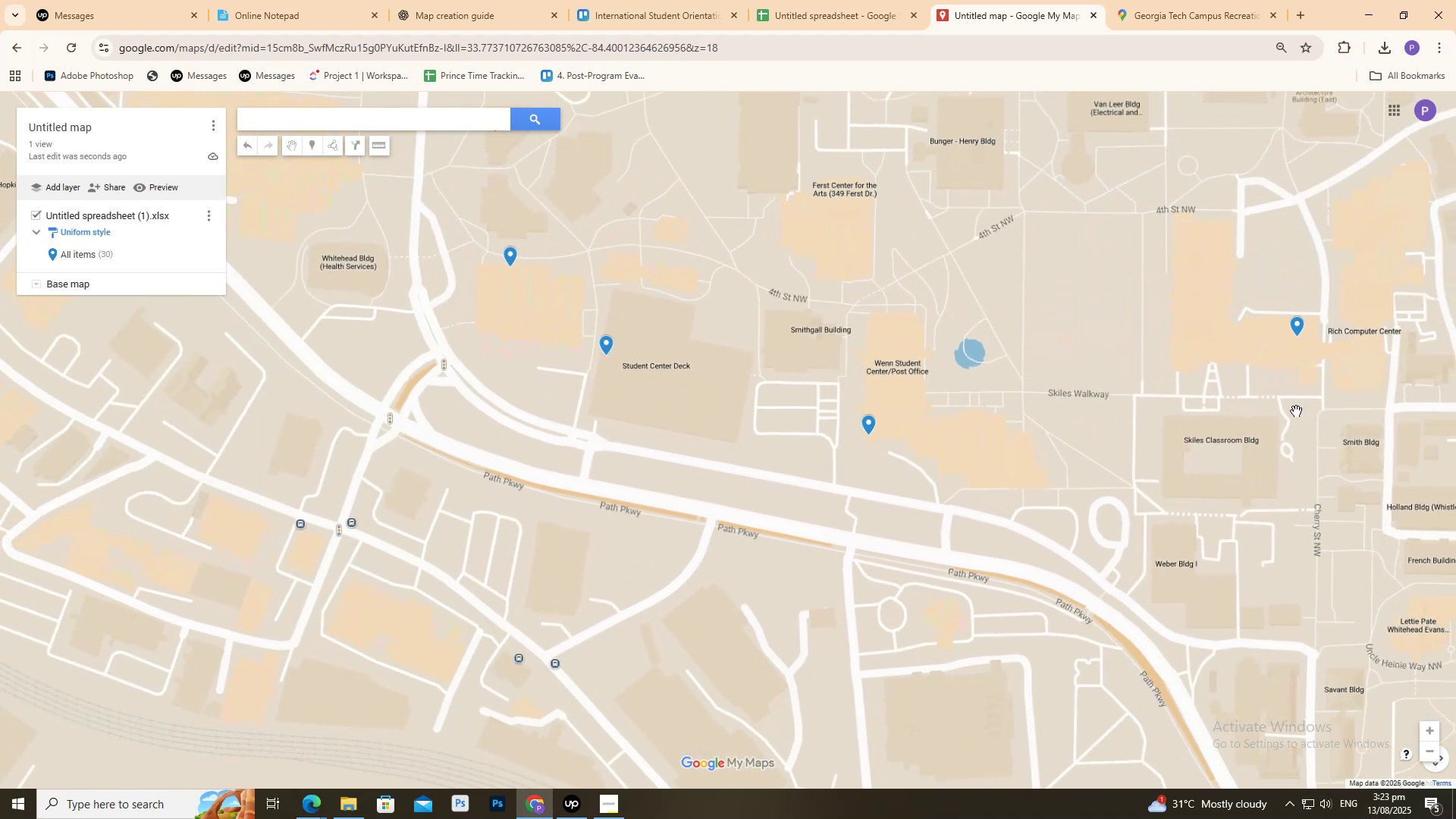 
left_click_drag(start_coordinate=[1450, 416], to_coordinate=[1056, 449])
 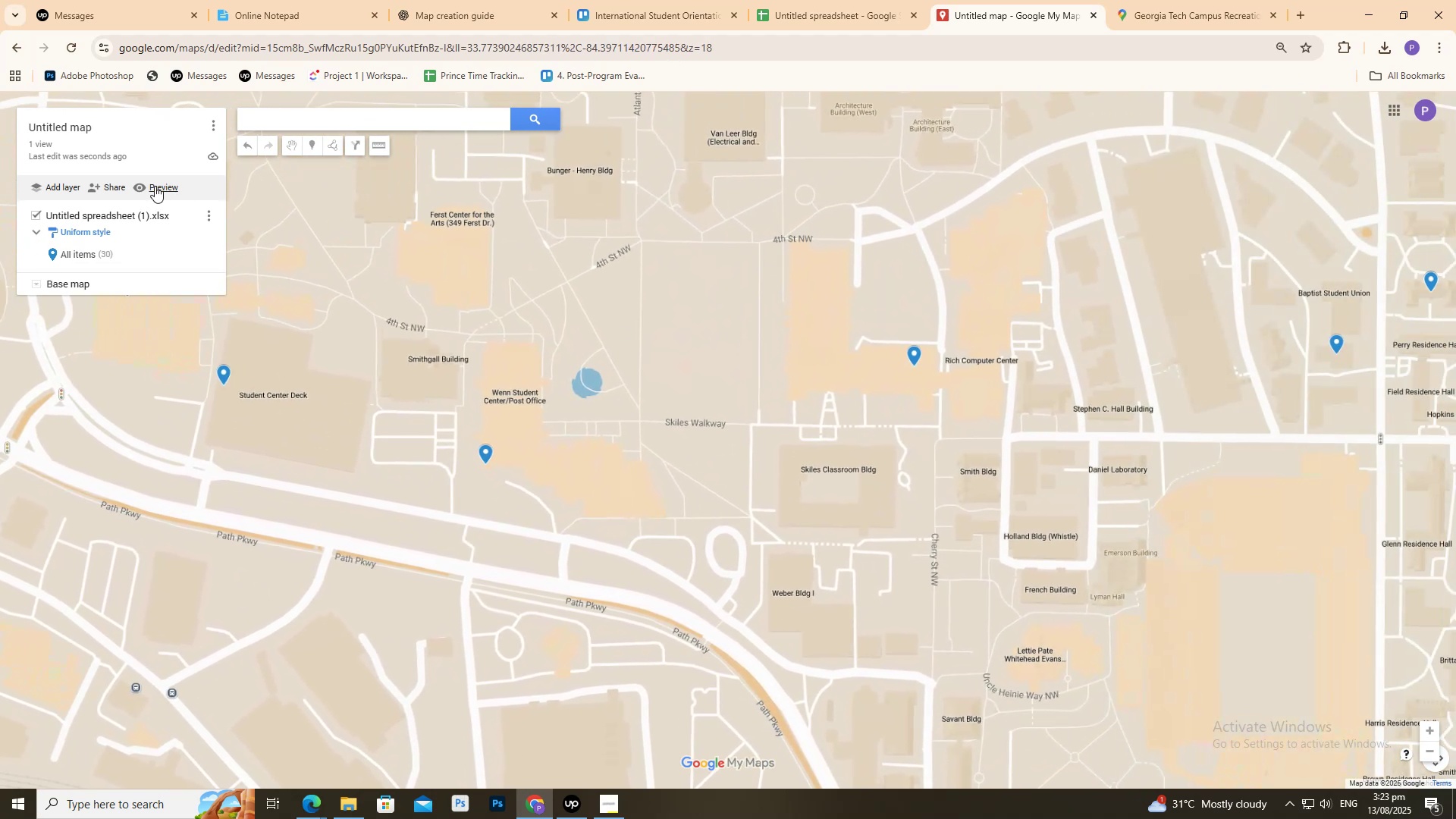 
left_click([154, 185])
 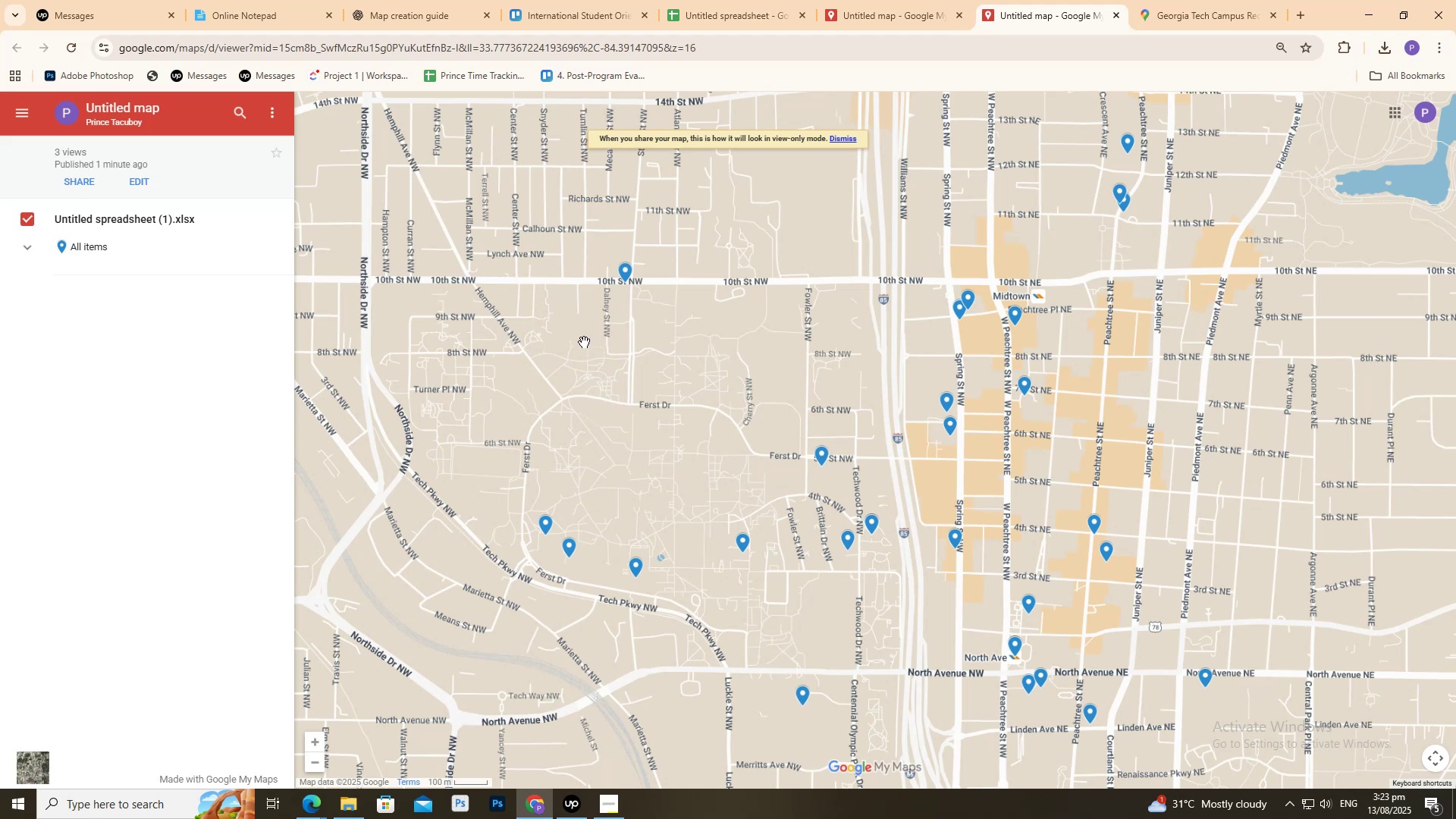 
left_click([17, 243])
 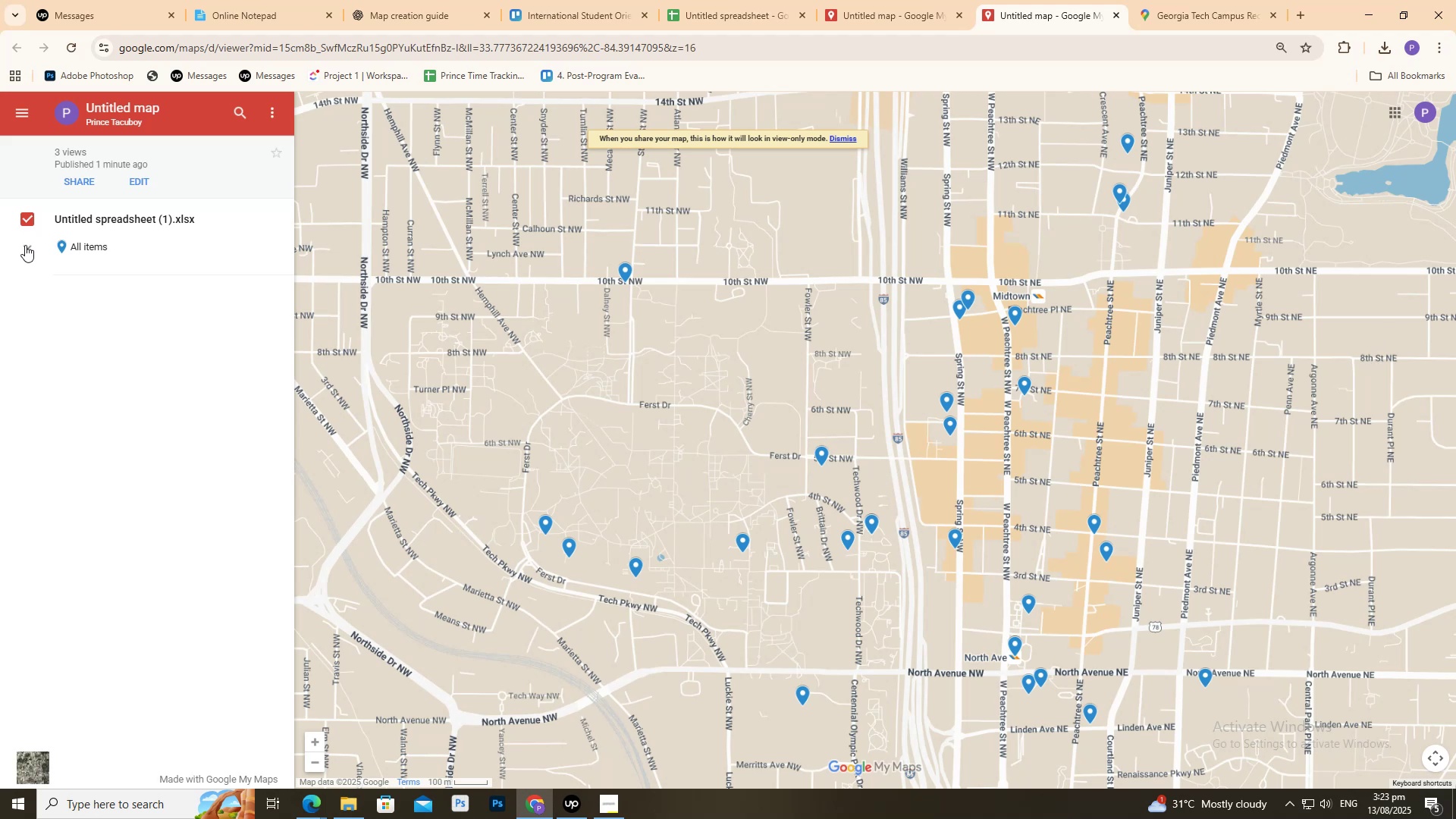 
double_click([25, 245])
 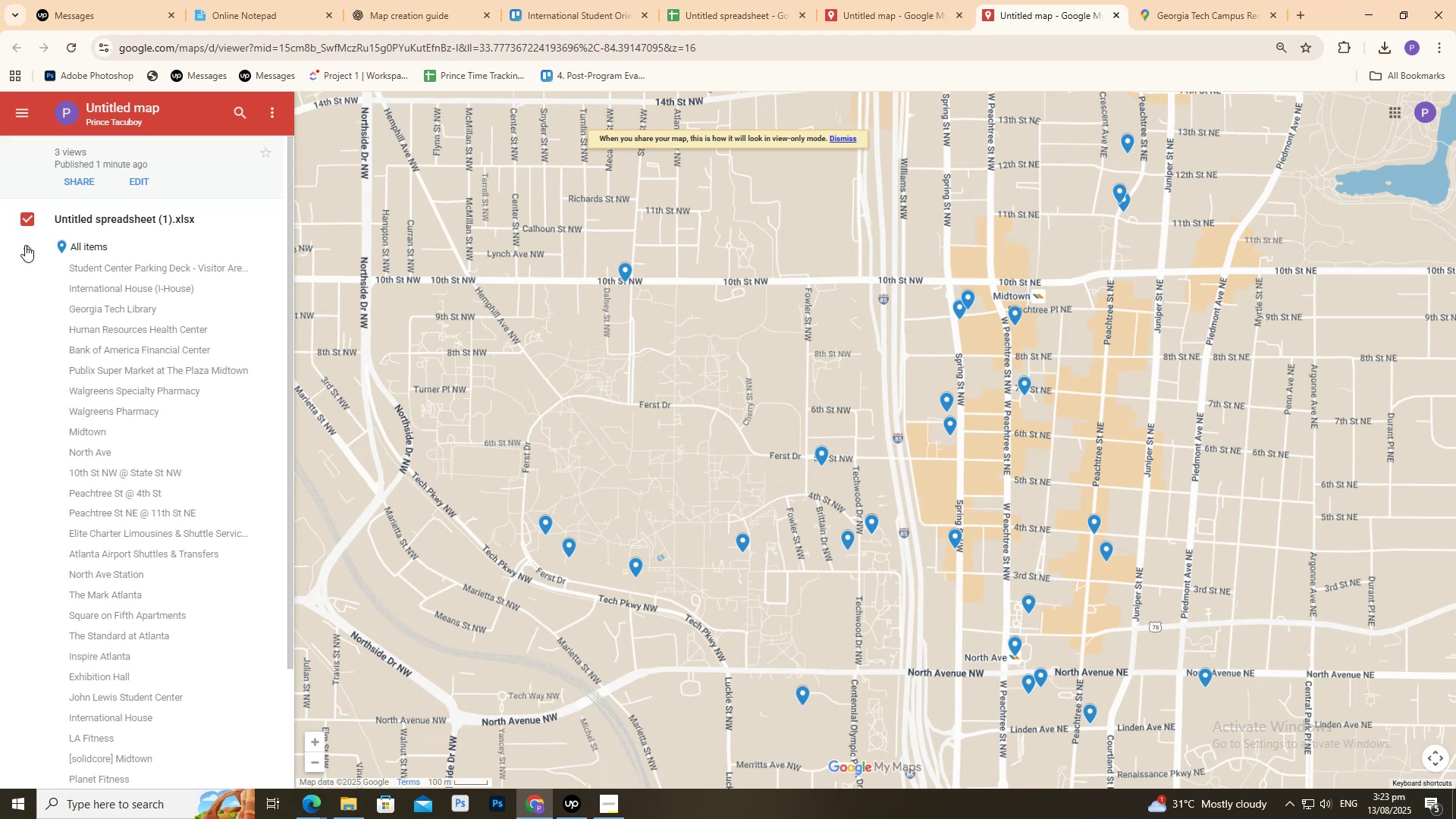 
left_click([25, 245])
 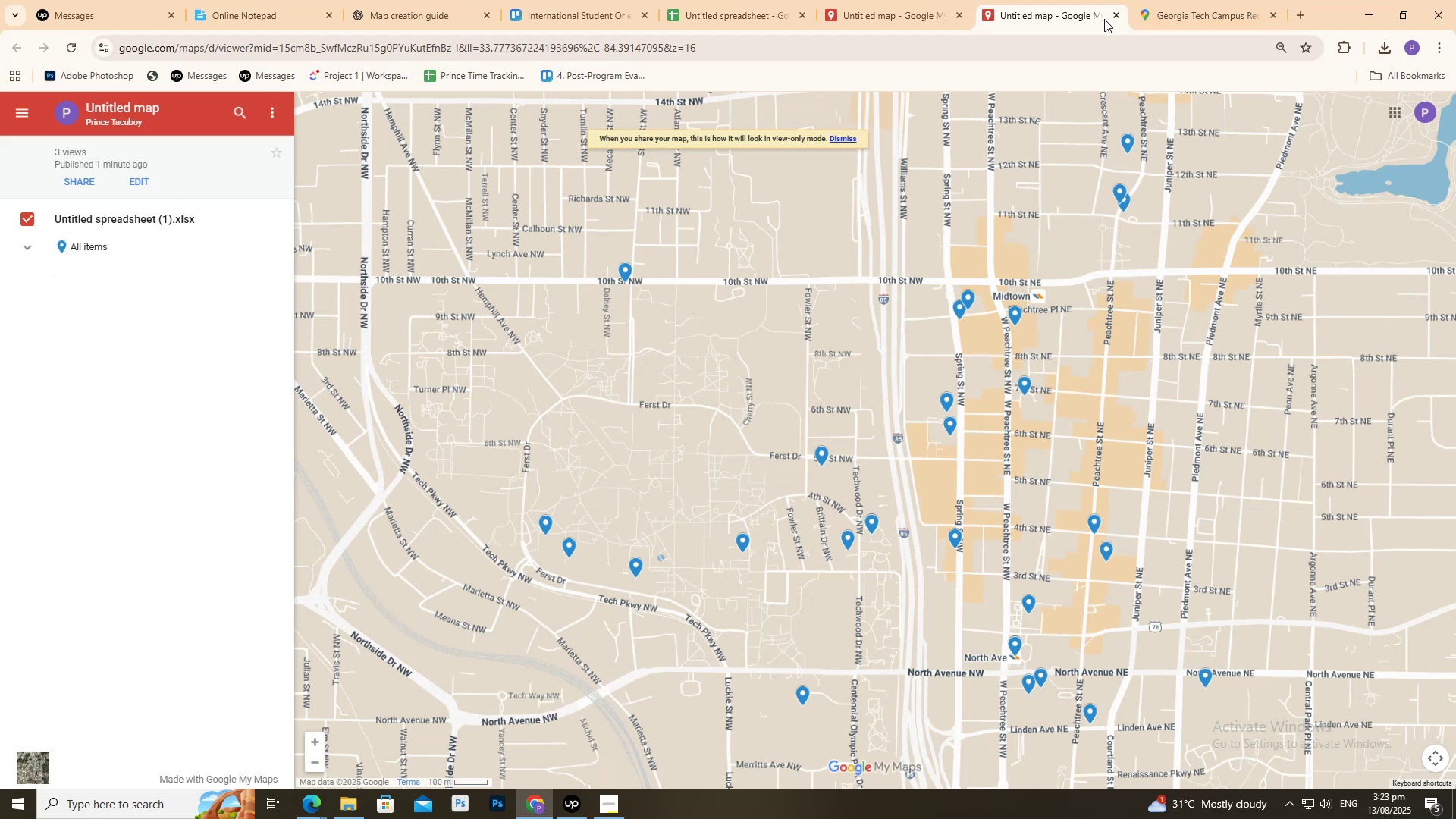 
scroll: coordinate [1149, 259], scroll_direction: up, amount: 2.0
 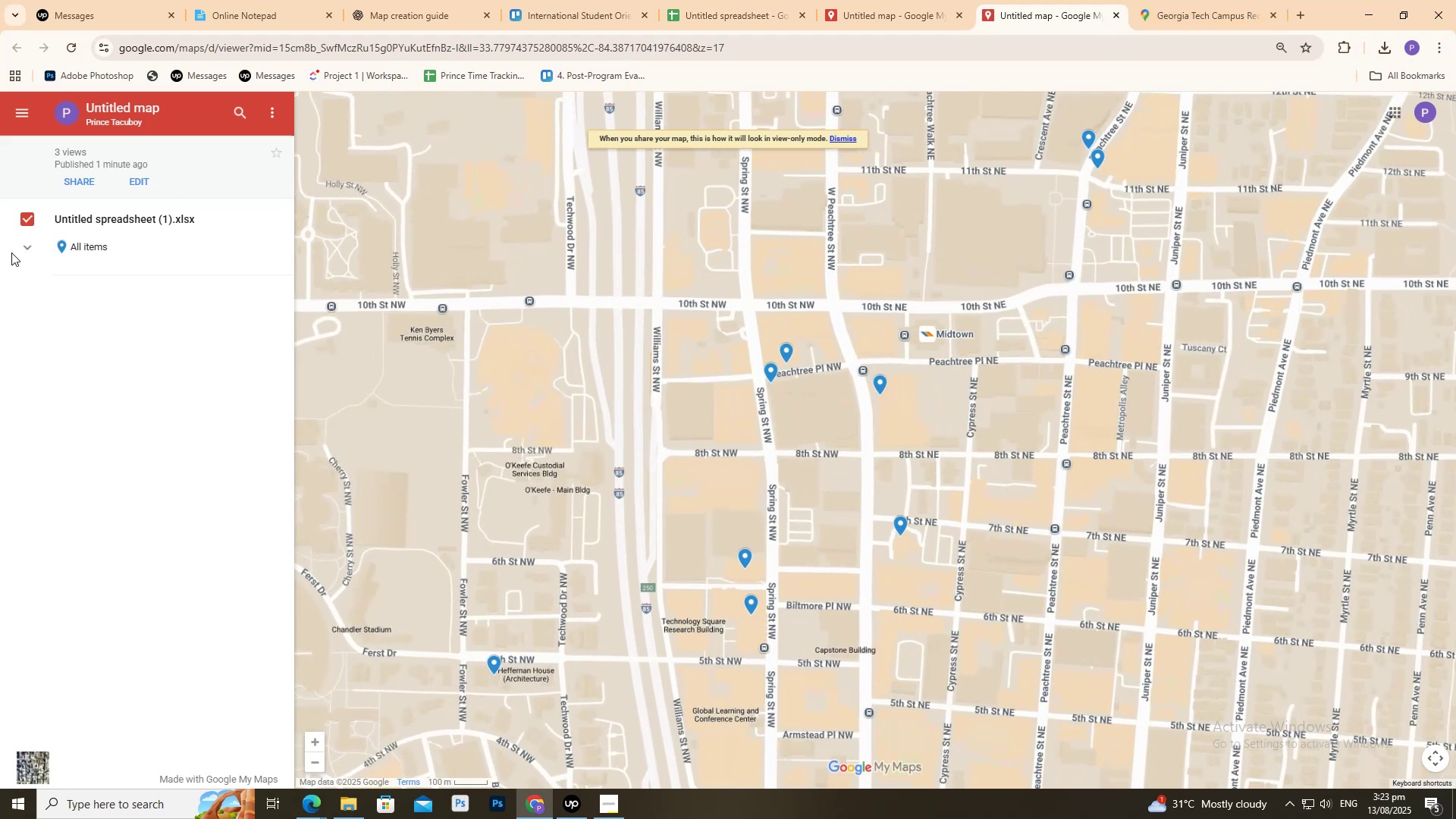 
left_click([17, 247])
 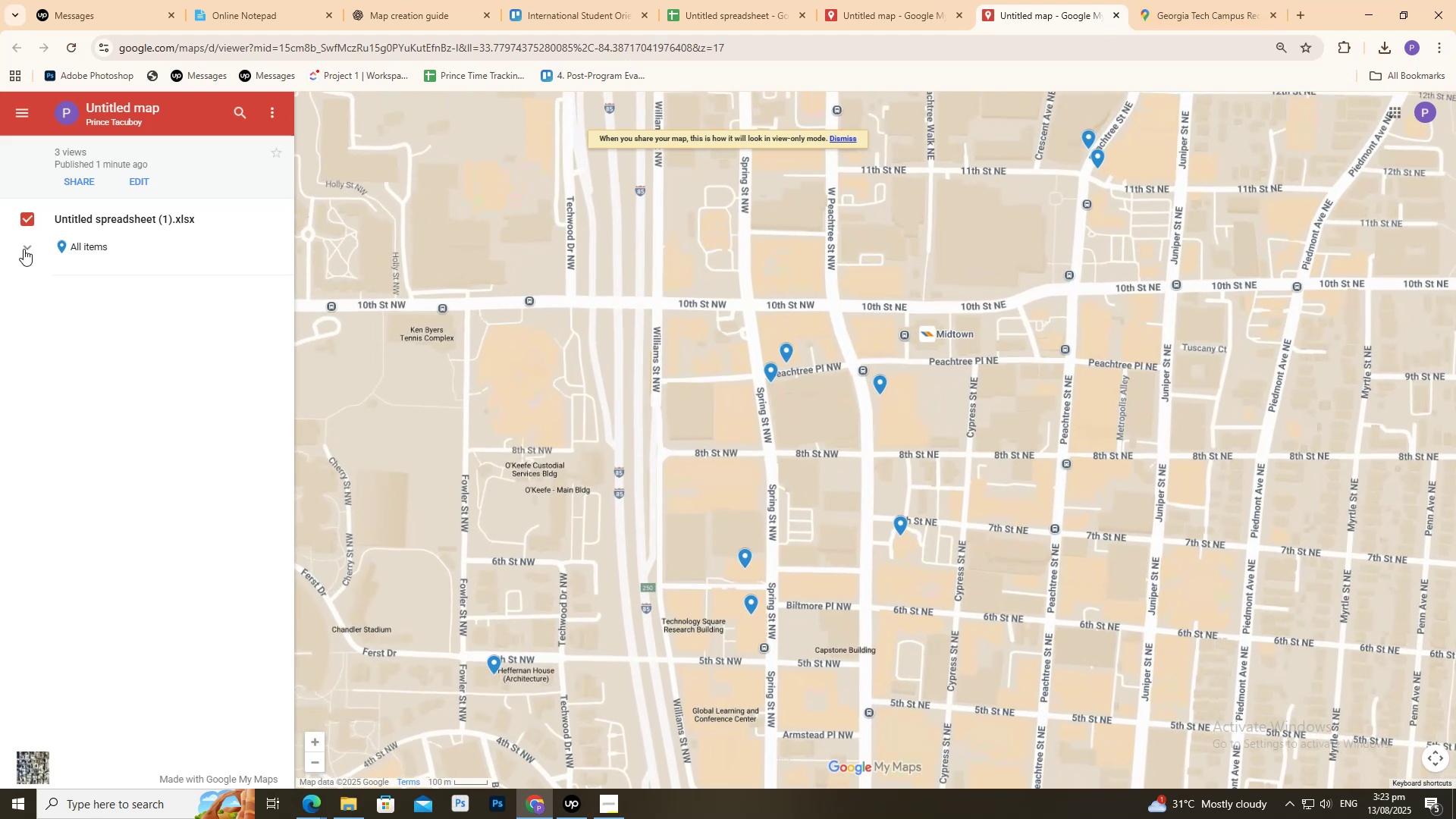 
left_click([26, 249])
 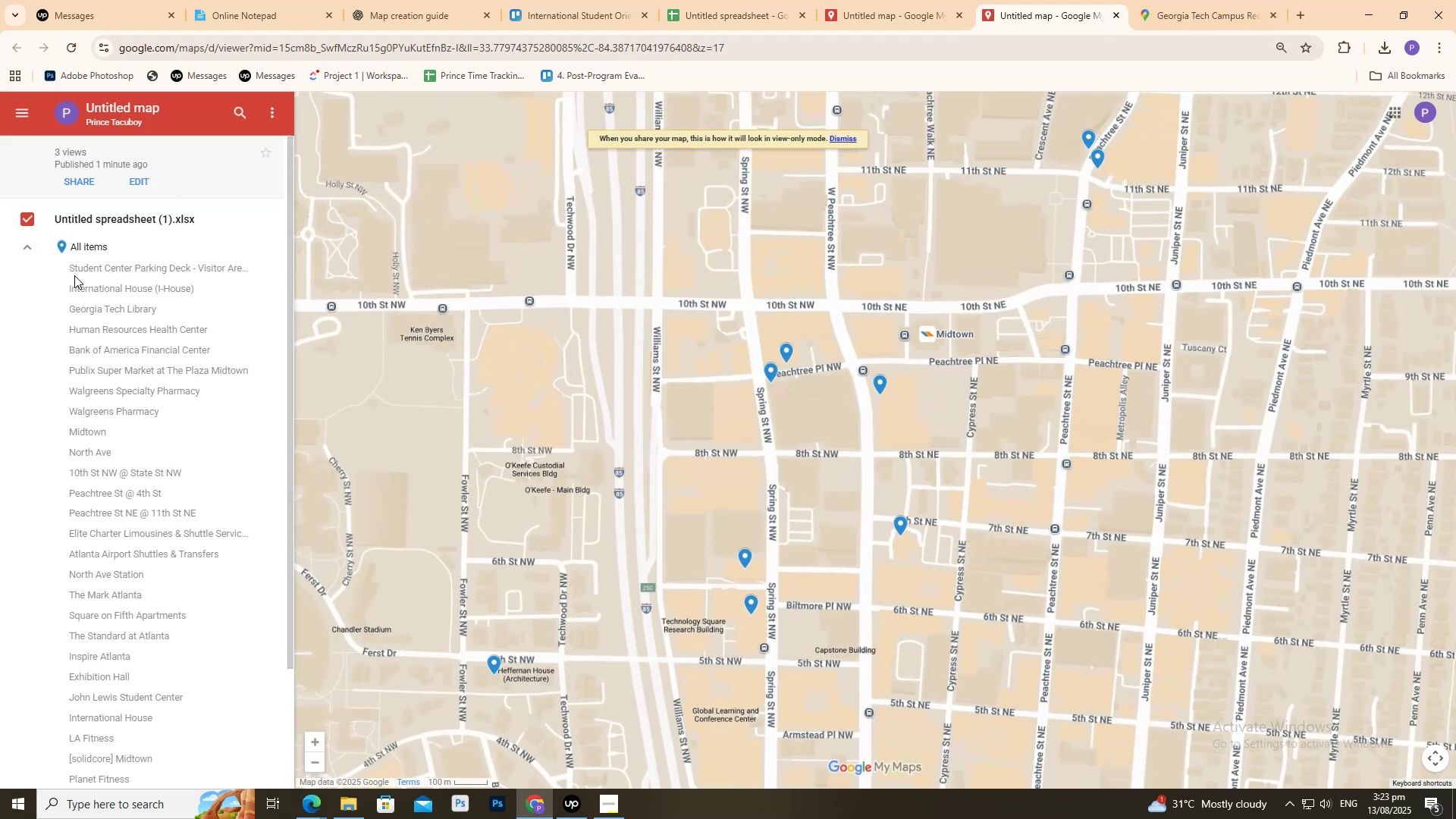 
scroll: coordinate [135, 373], scroll_direction: down, amount: 6.0
 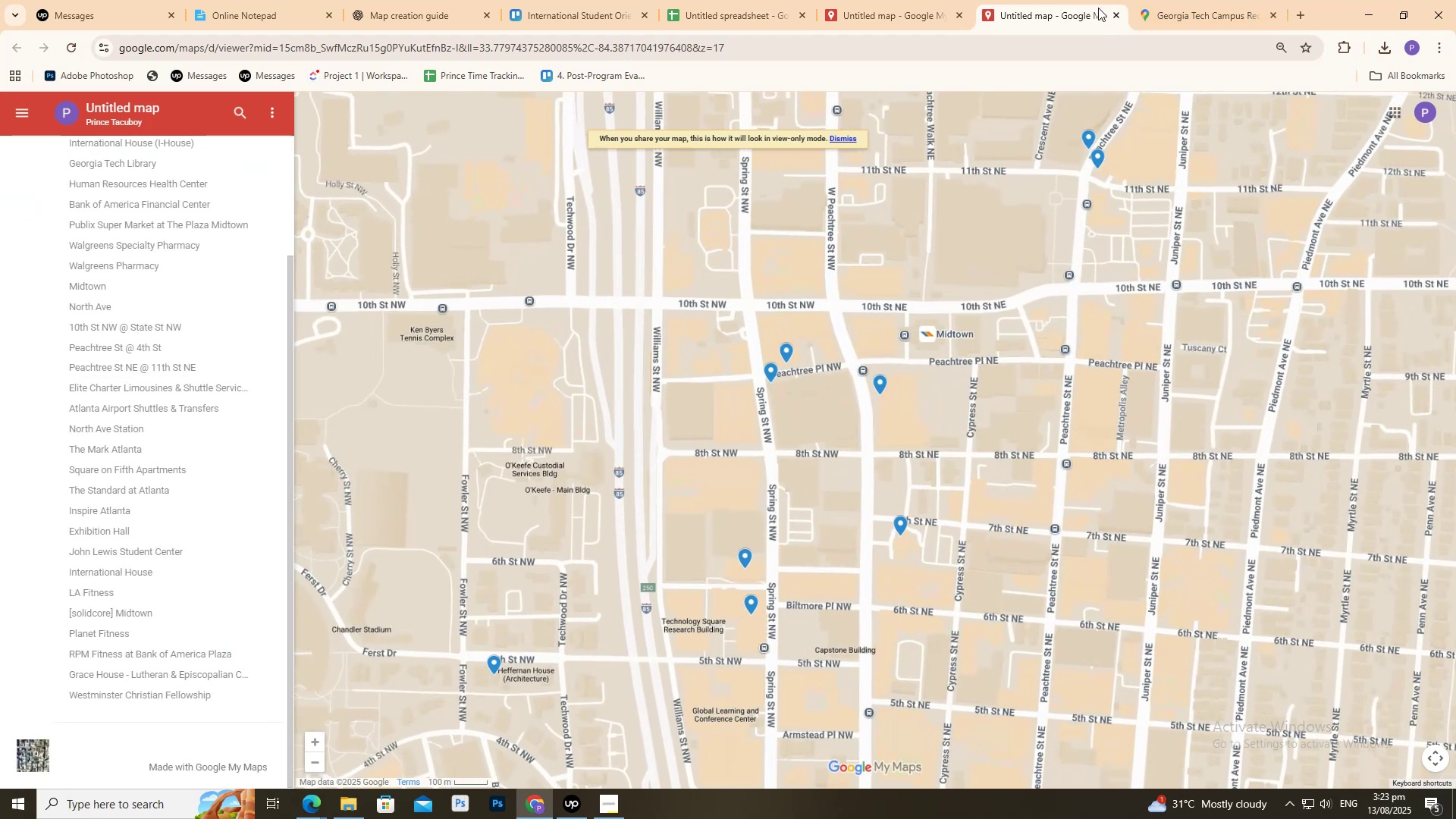 
left_click([1113, 11])
 